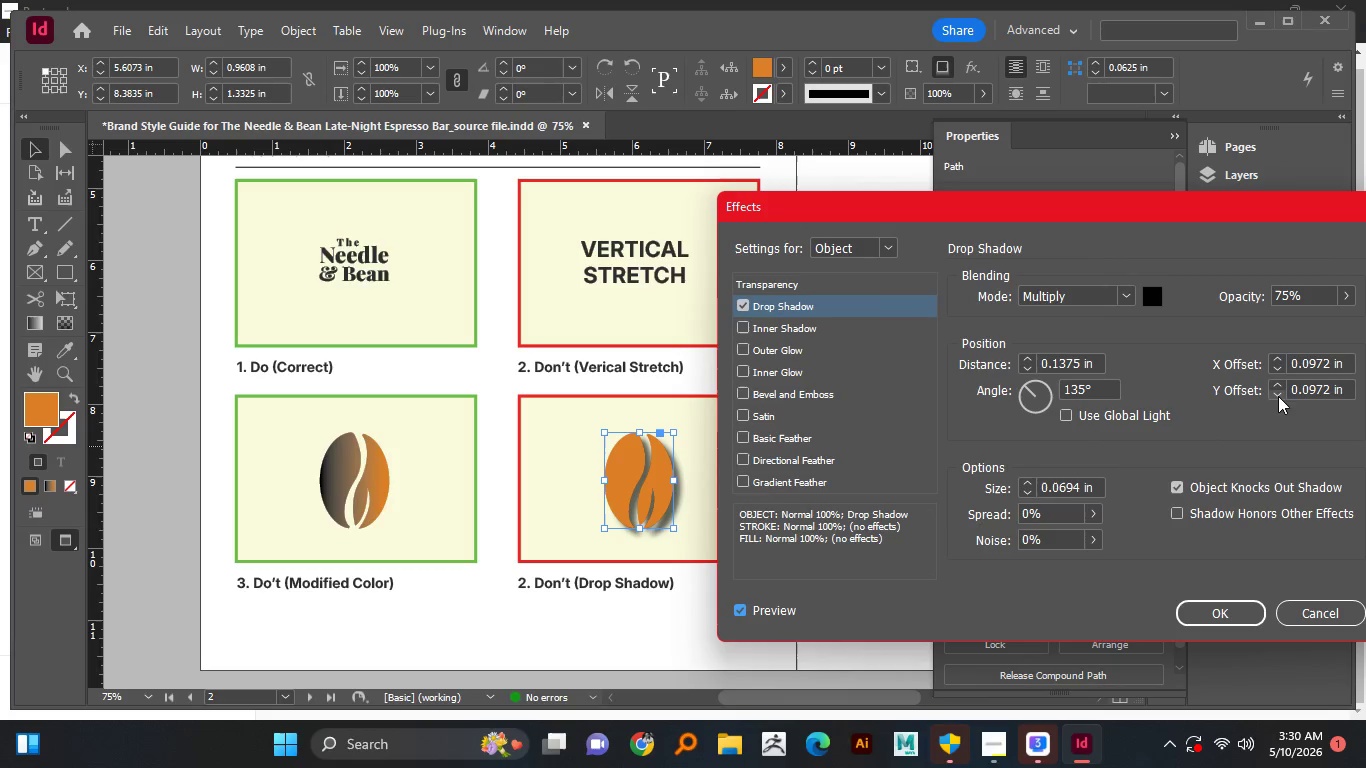 
left_click([1278, 396])
 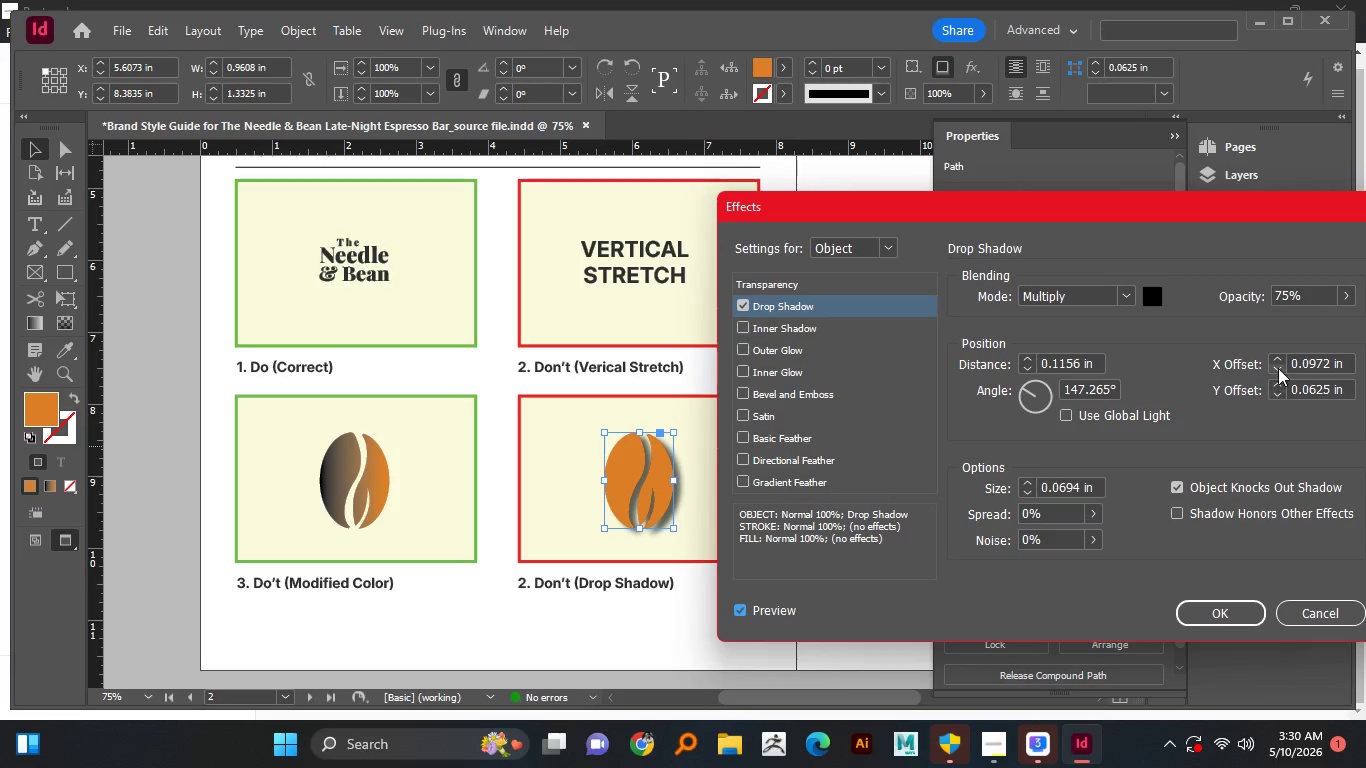 
left_click([1278, 368])
 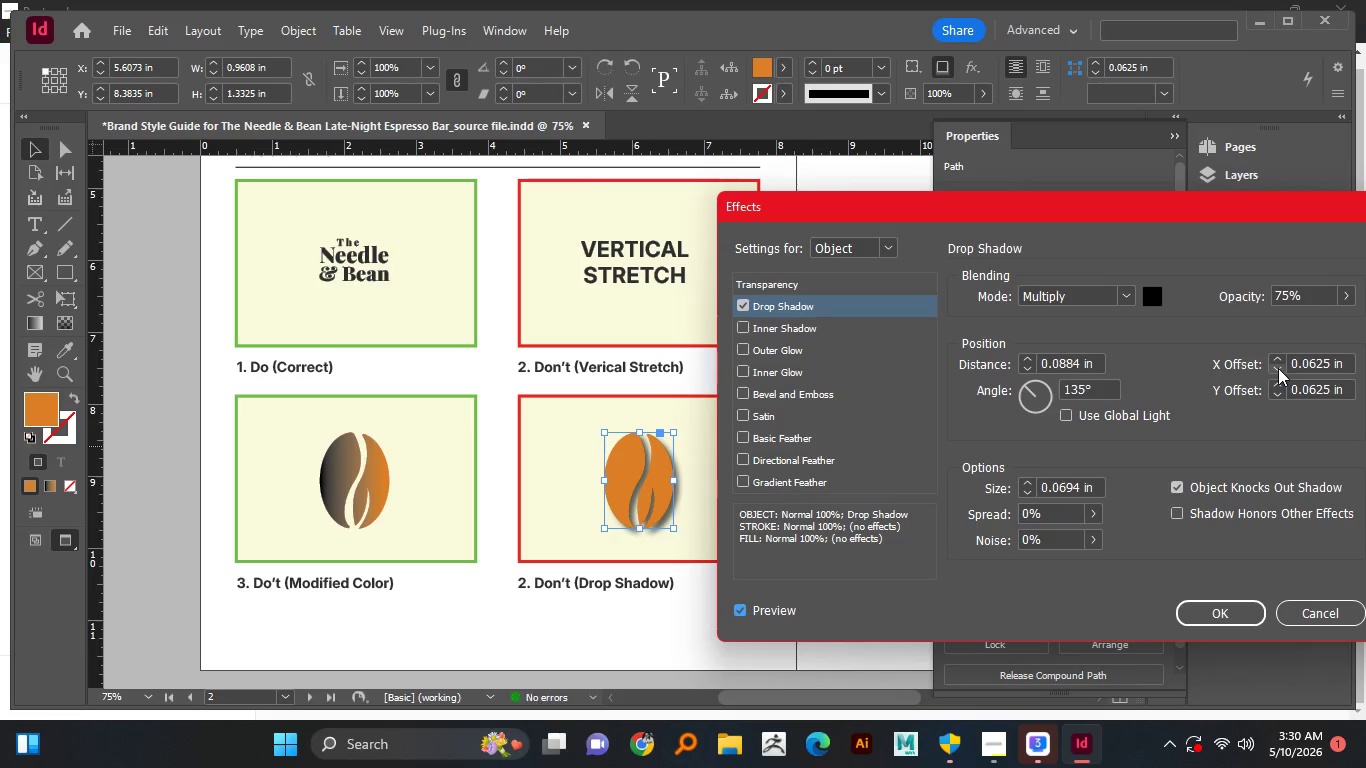 
left_click([1278, 368])
 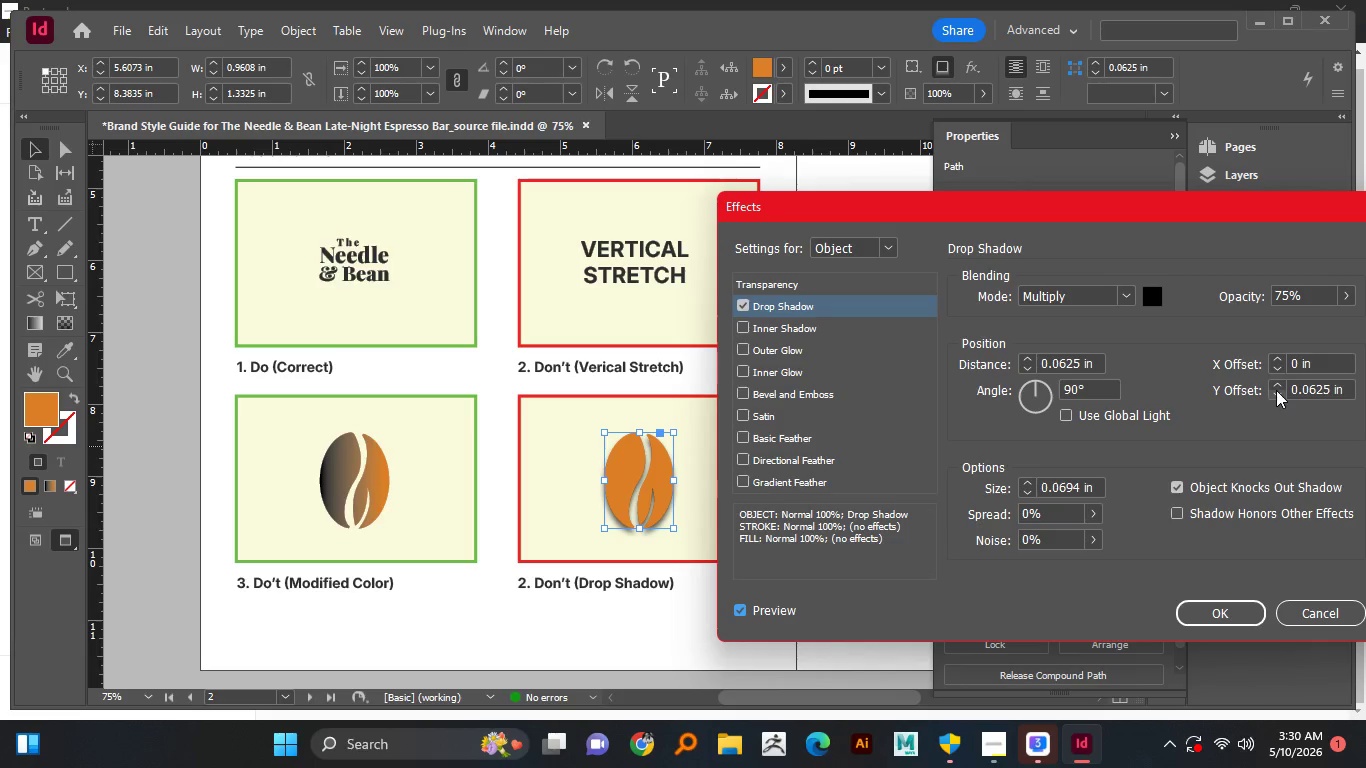 
left_click([1276, 392])
 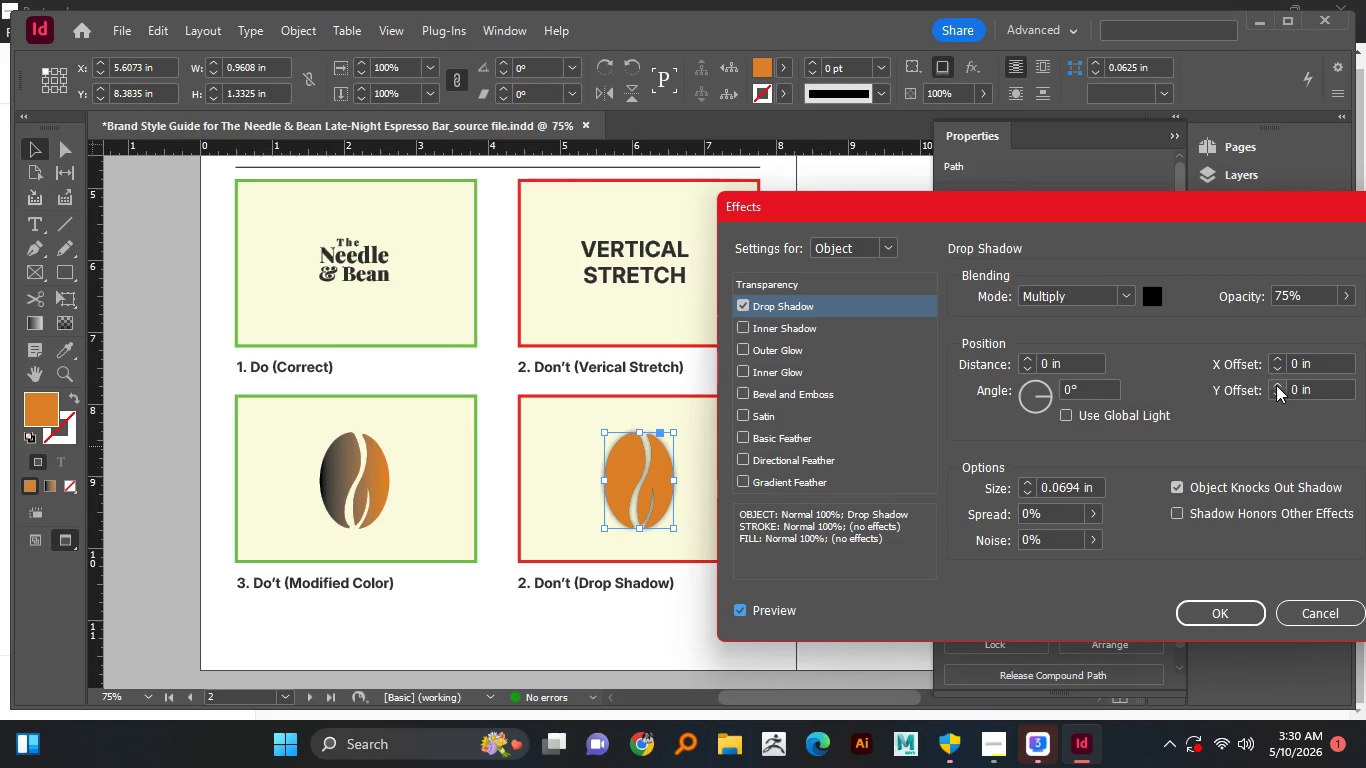 
left_click([1276, 383])
 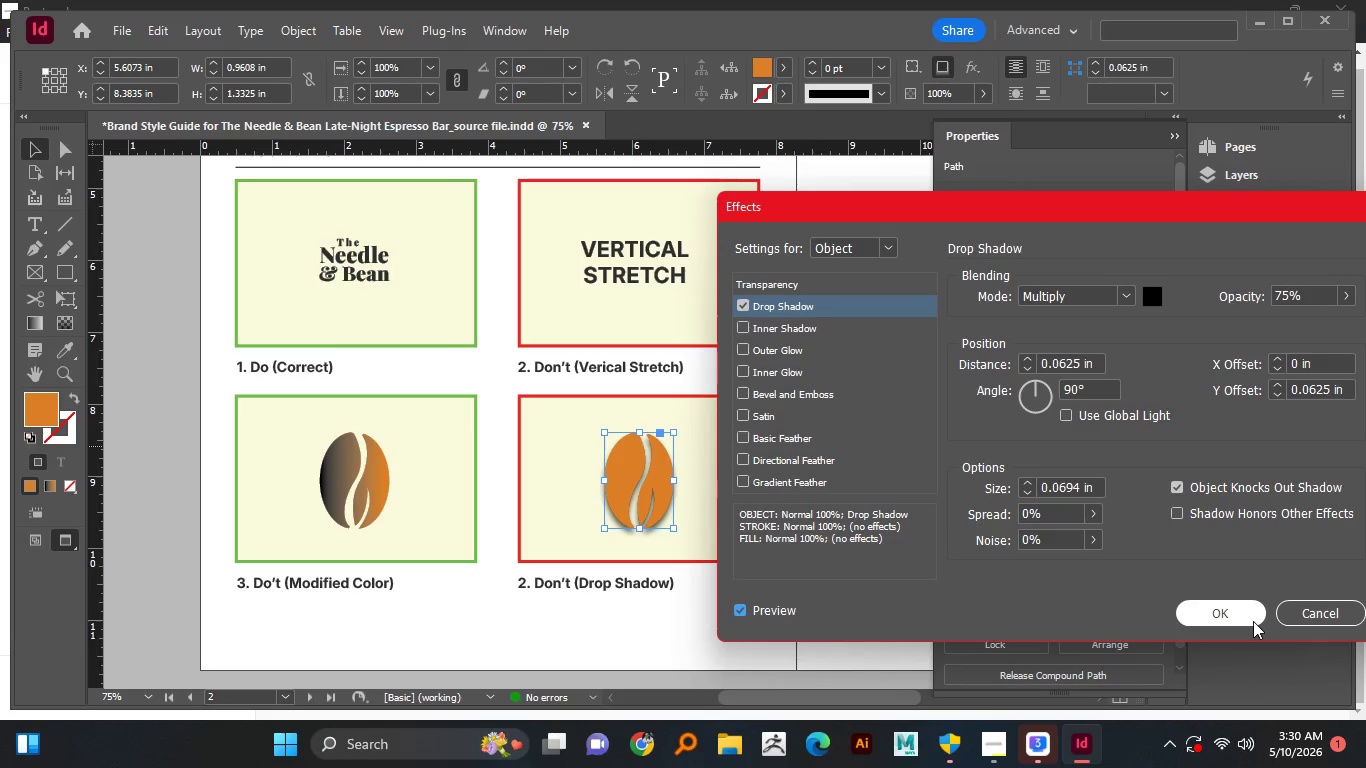 
left_click([1250, 619])
 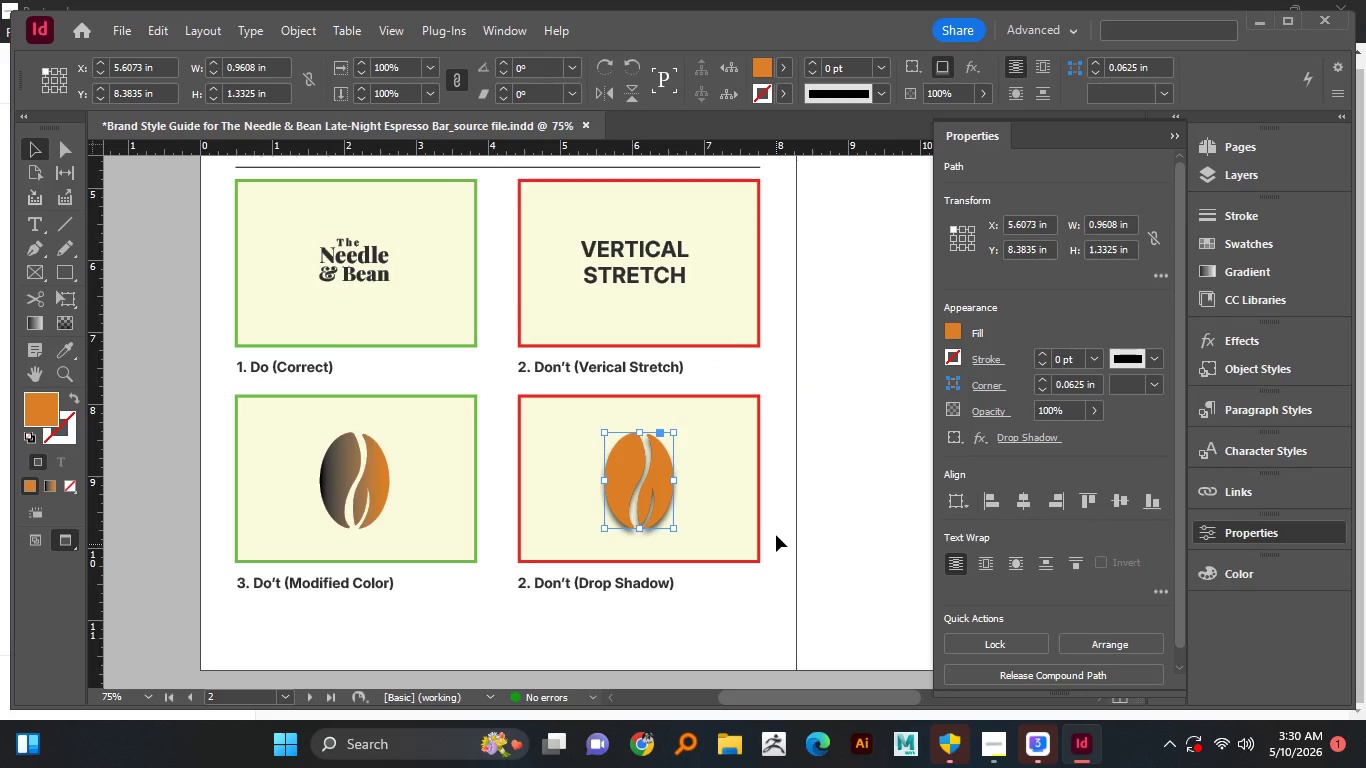 
left_click([776, 534])
 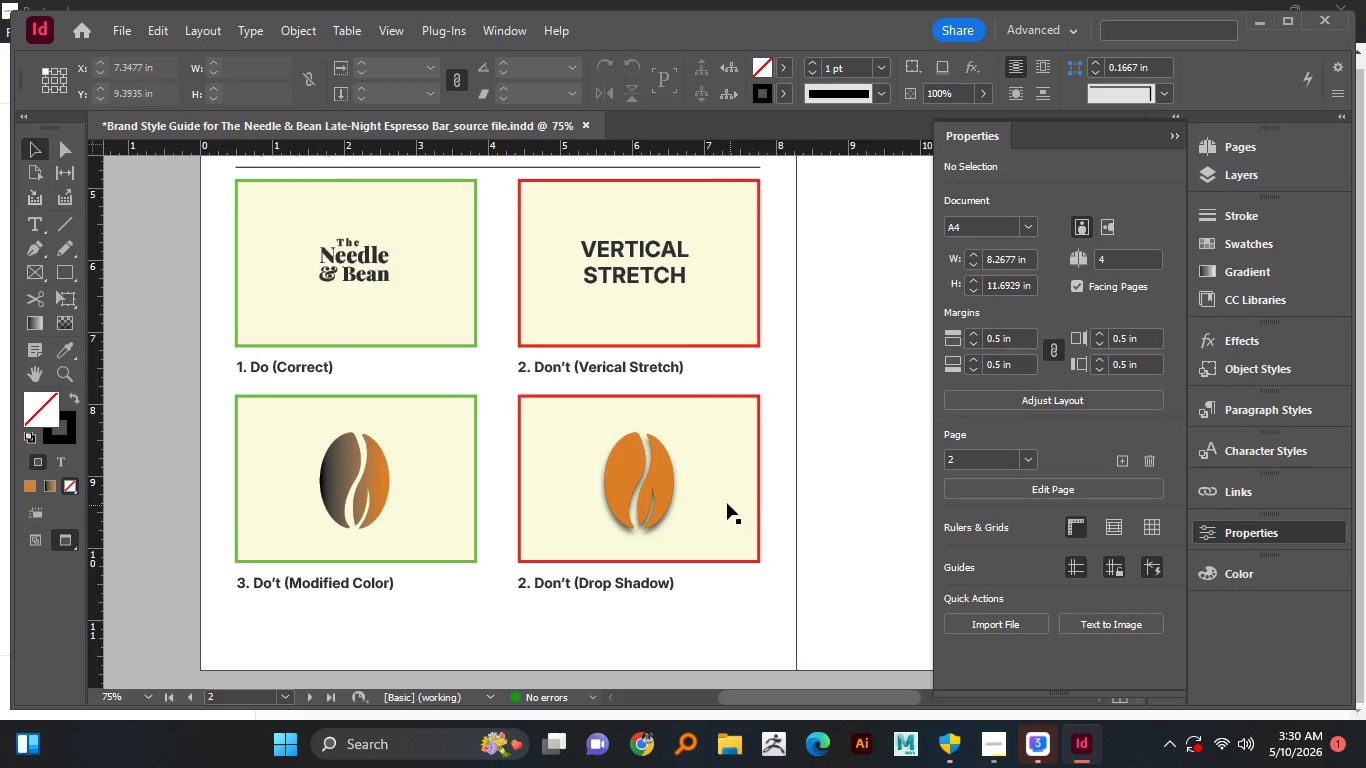 
scroll: coordinate [727, 503], scroll_direction: none, amount: 0.0
 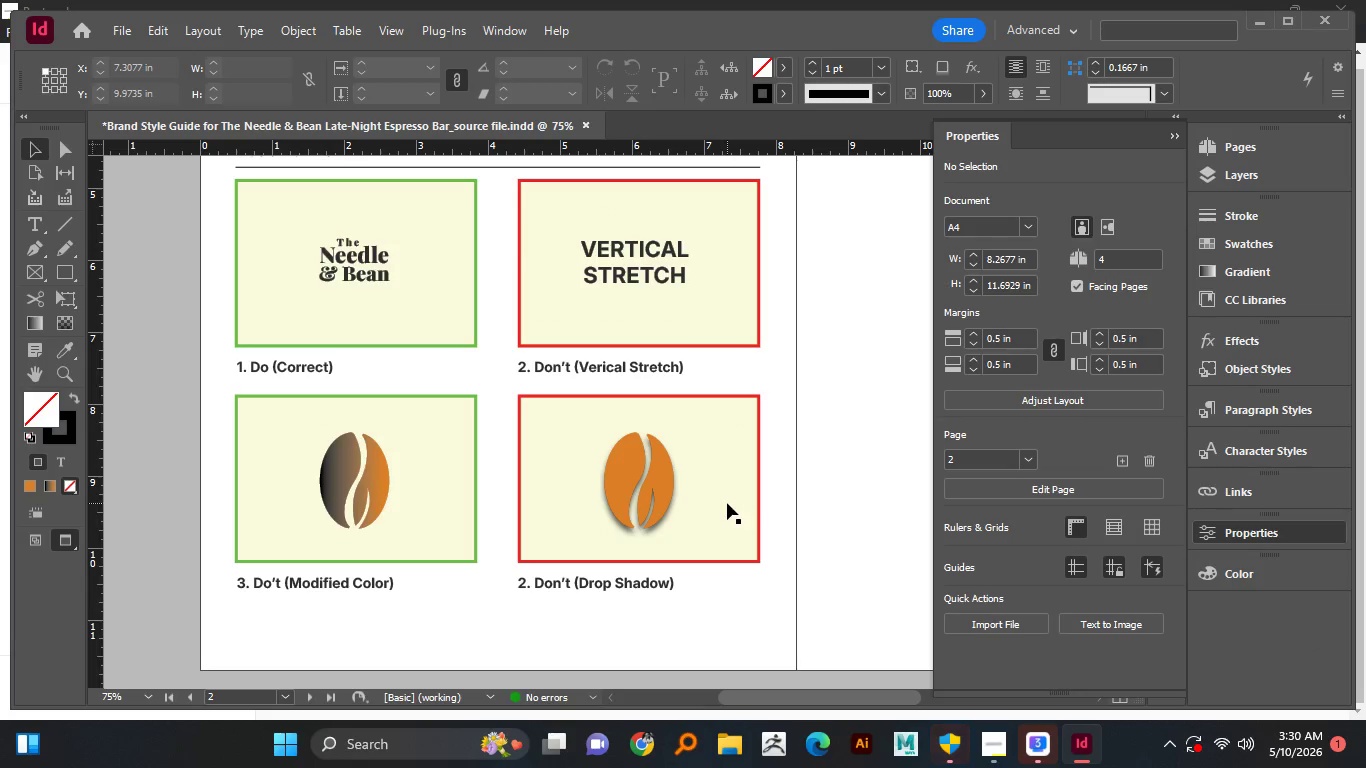 
hold_key(key=AltLeft, duration=1.52)
scroll: coordinate [727, 503], scroll_direction: down, amount: 2.0
 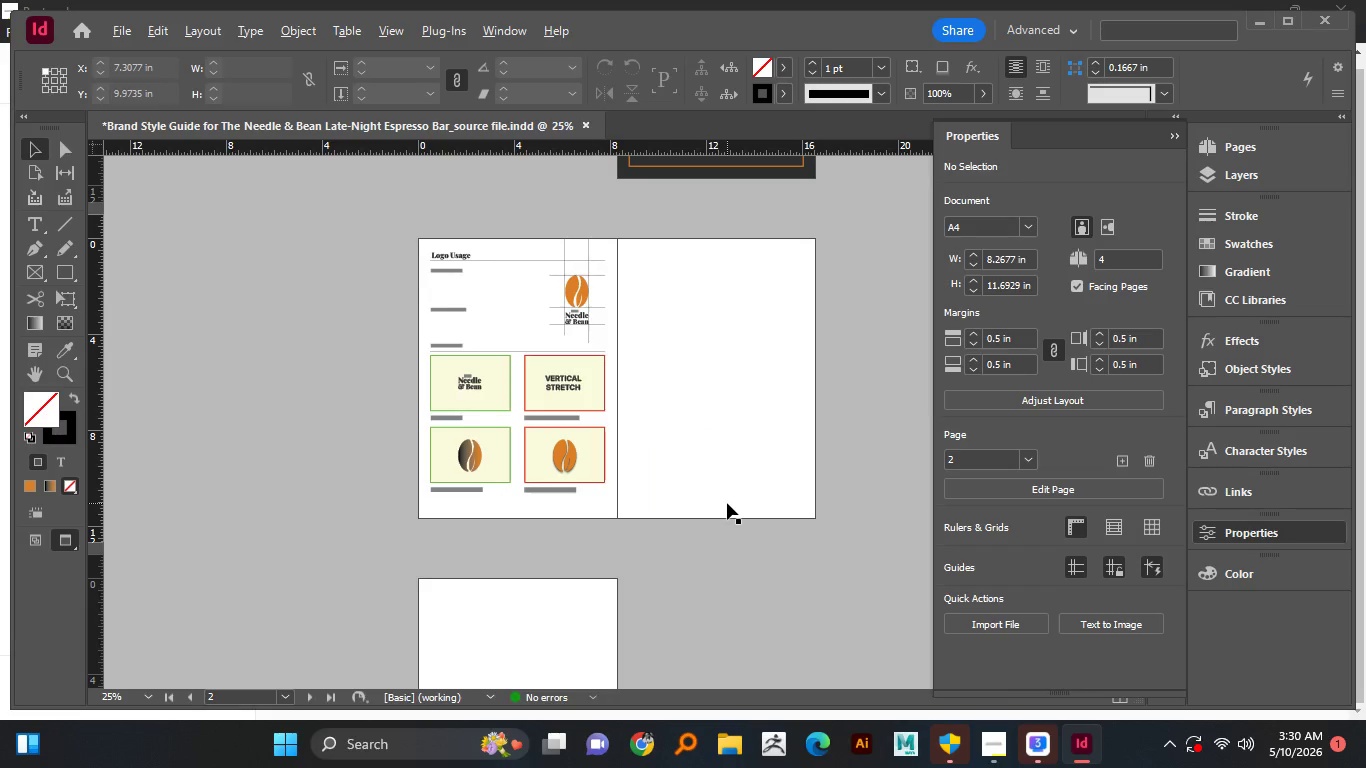 
key(Alt+AltLeft)
 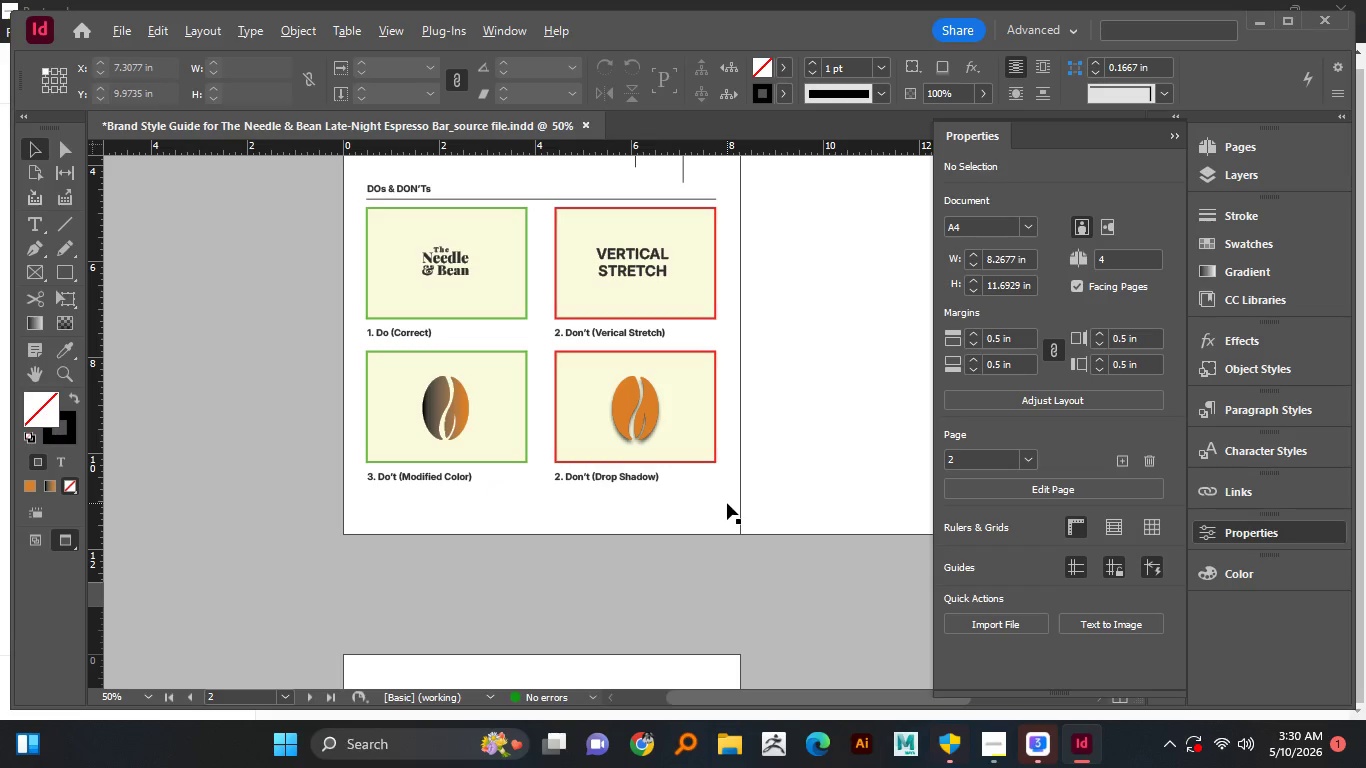 
key(Alt+AltLeft)
 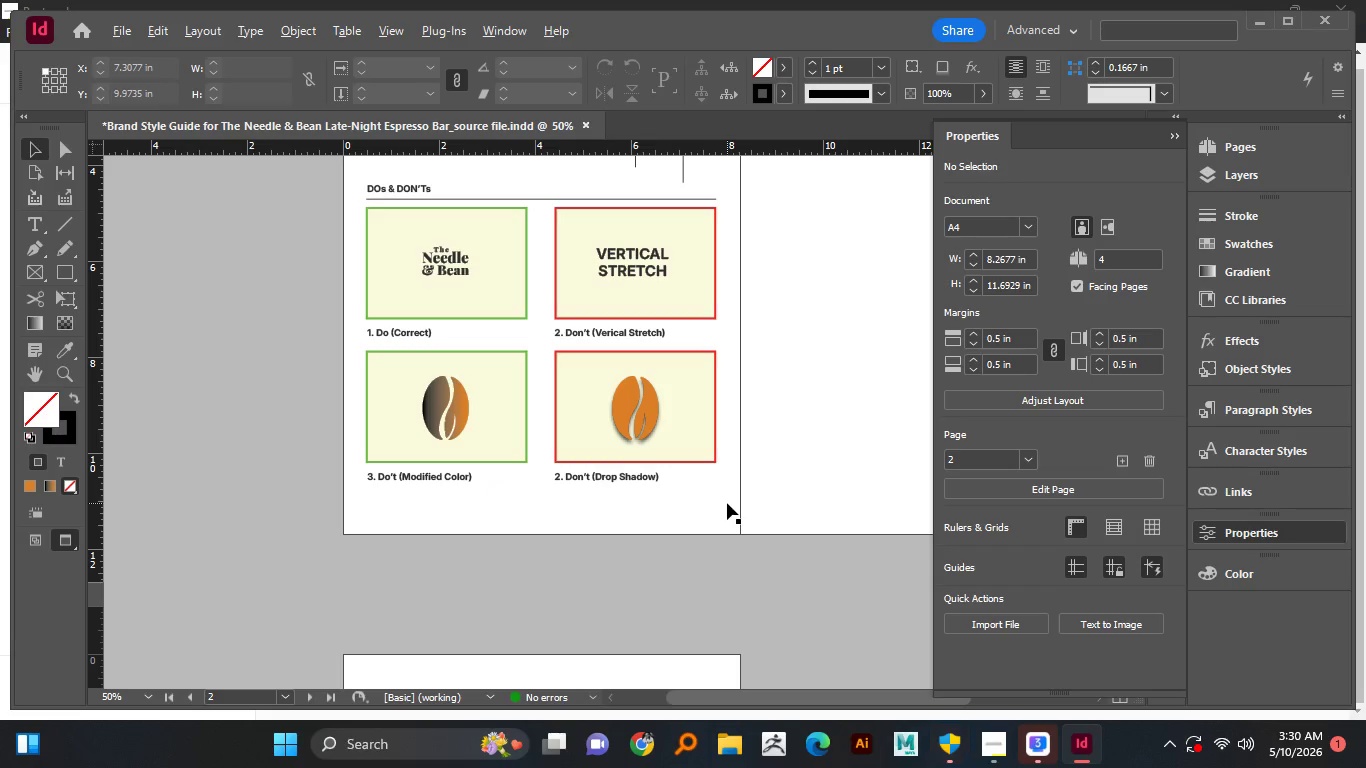 
key(Alt+AltLeft)
 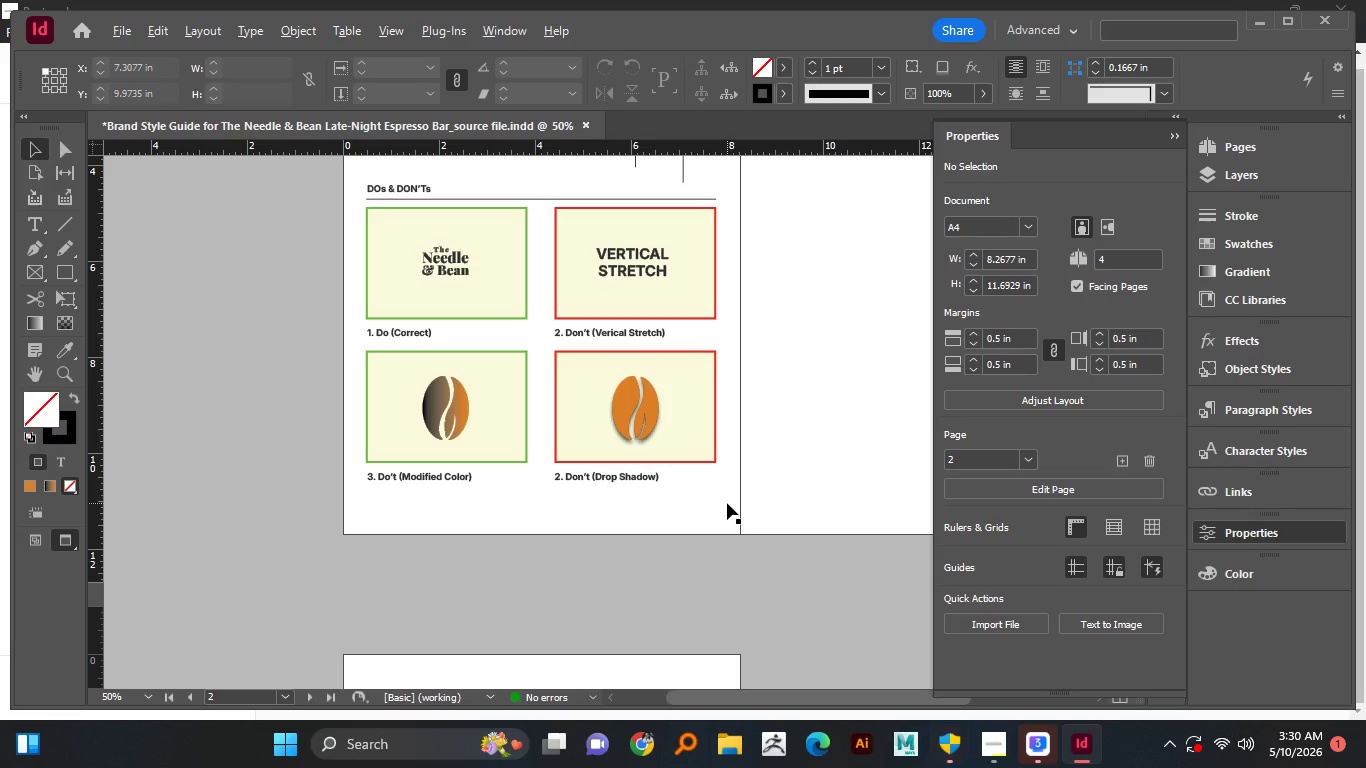 
key(Alt+AltLeft)
 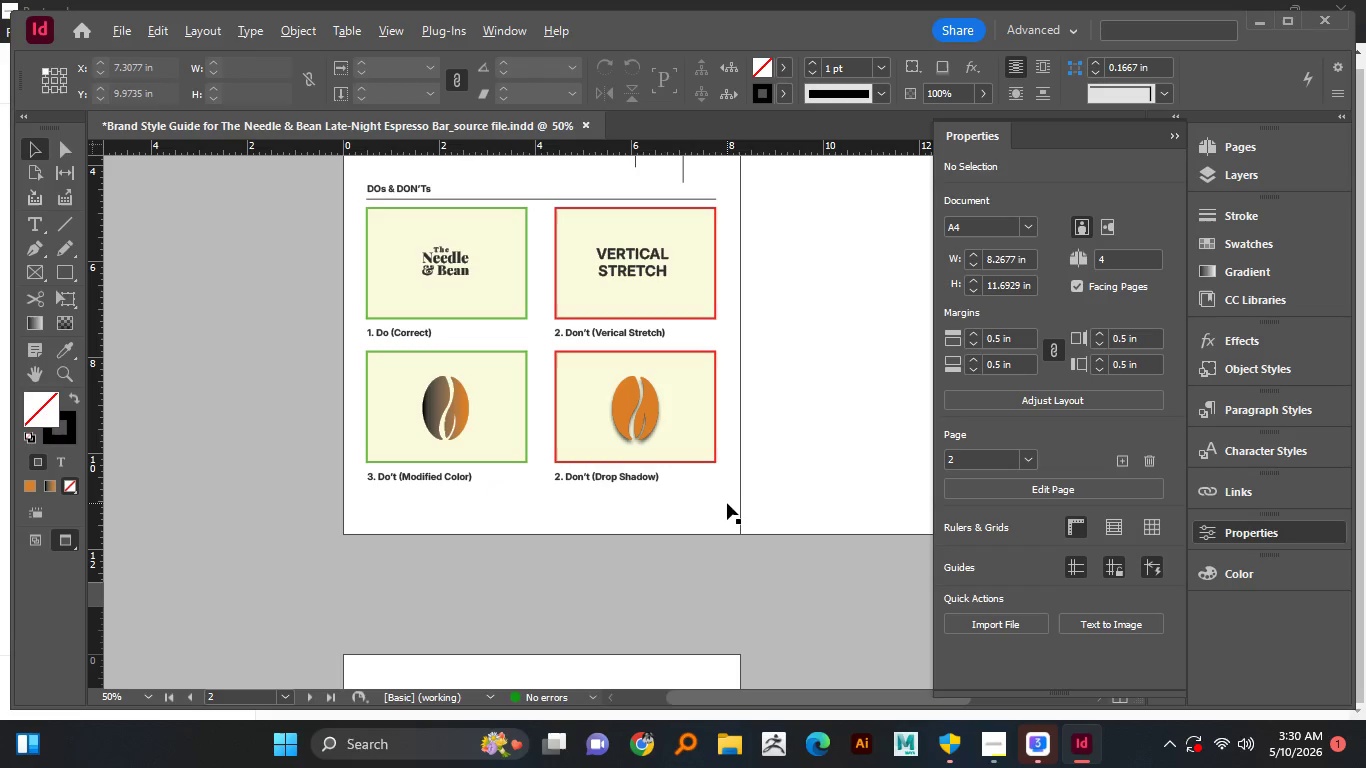 
key(Alt+AltLeft)
 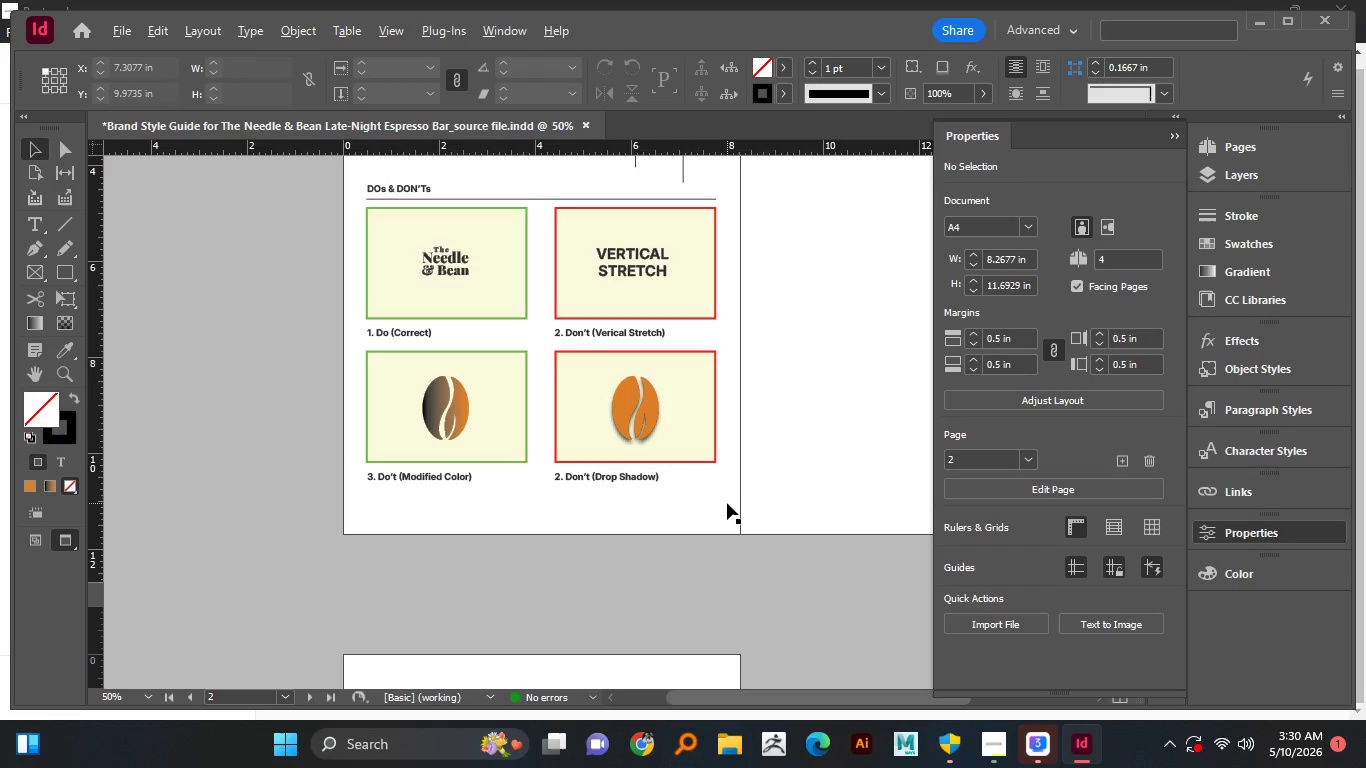 
scroll: coordinate [727, 503], scroll_direction: up, amount: 1.0
 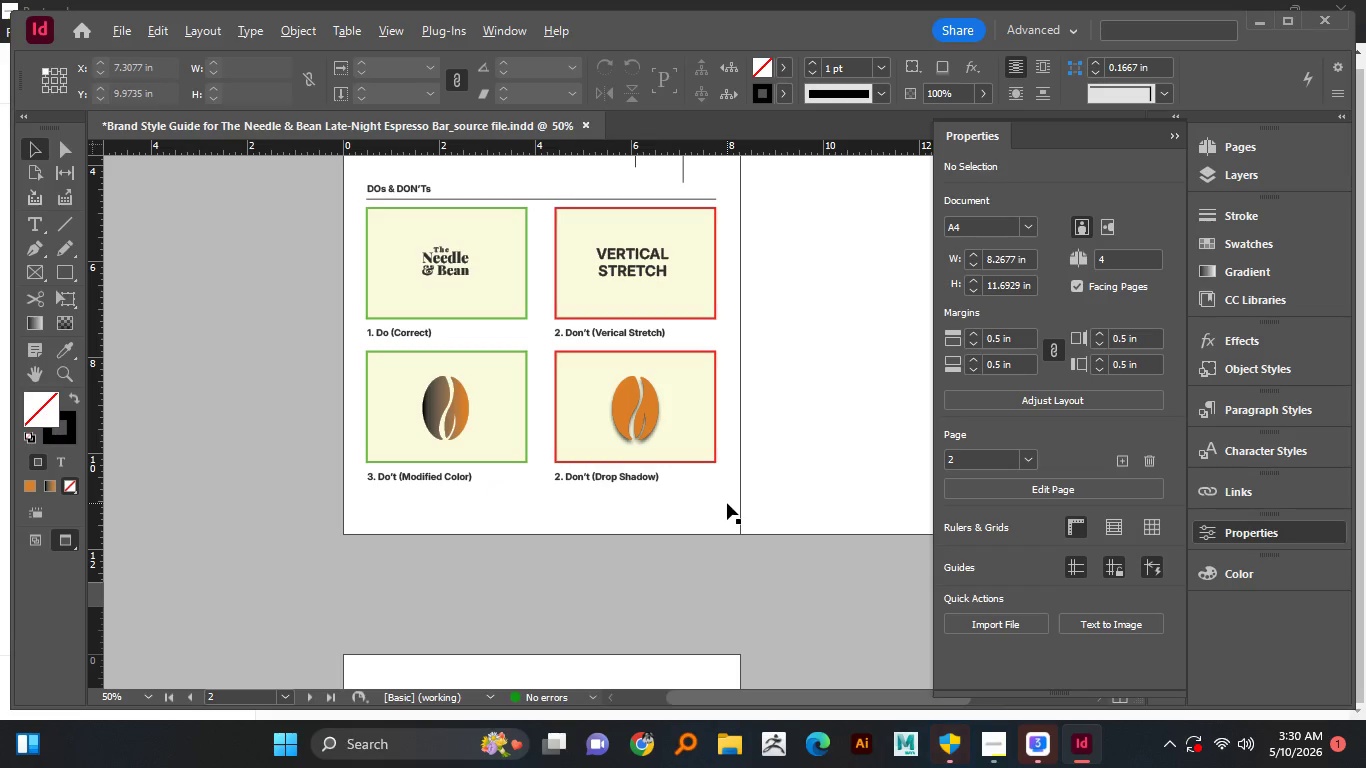 
key(Alt+AltLeft)
 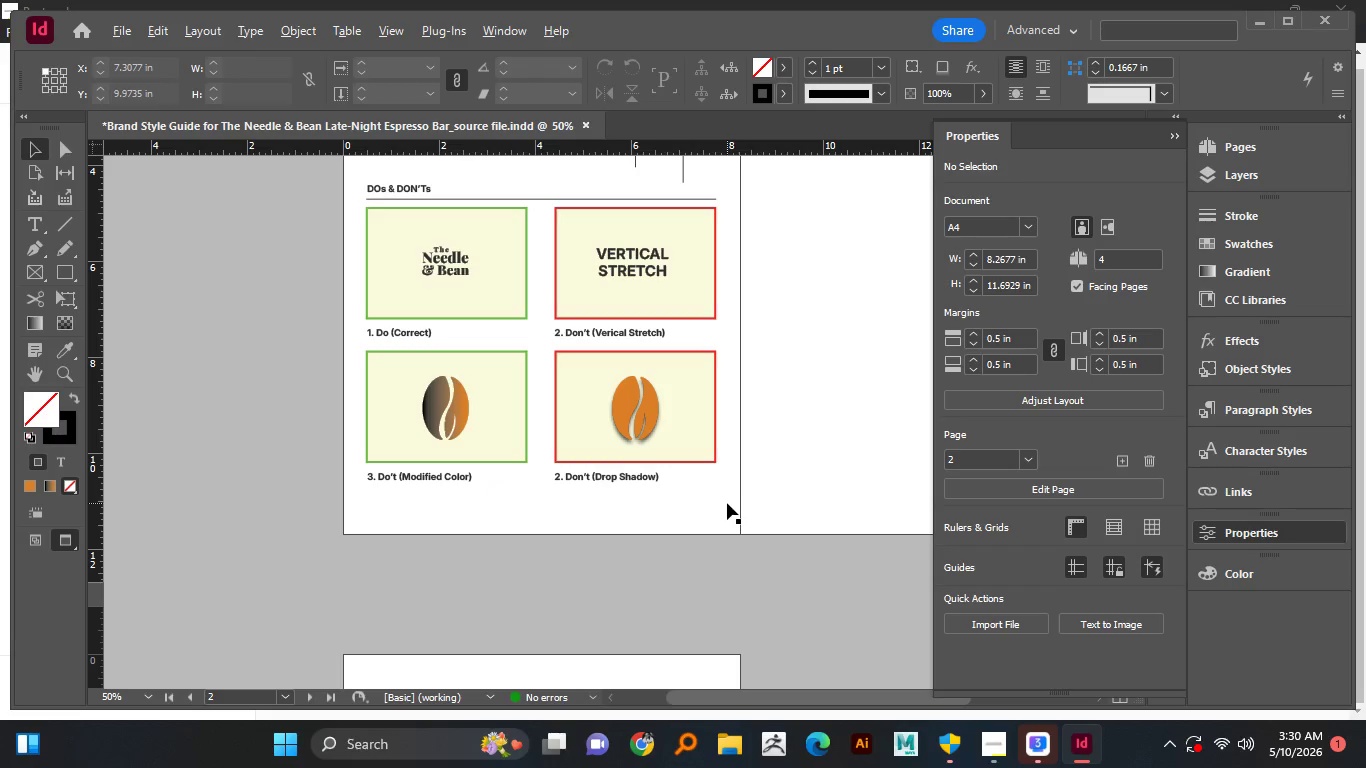 
key(Alt+AltLeft)
 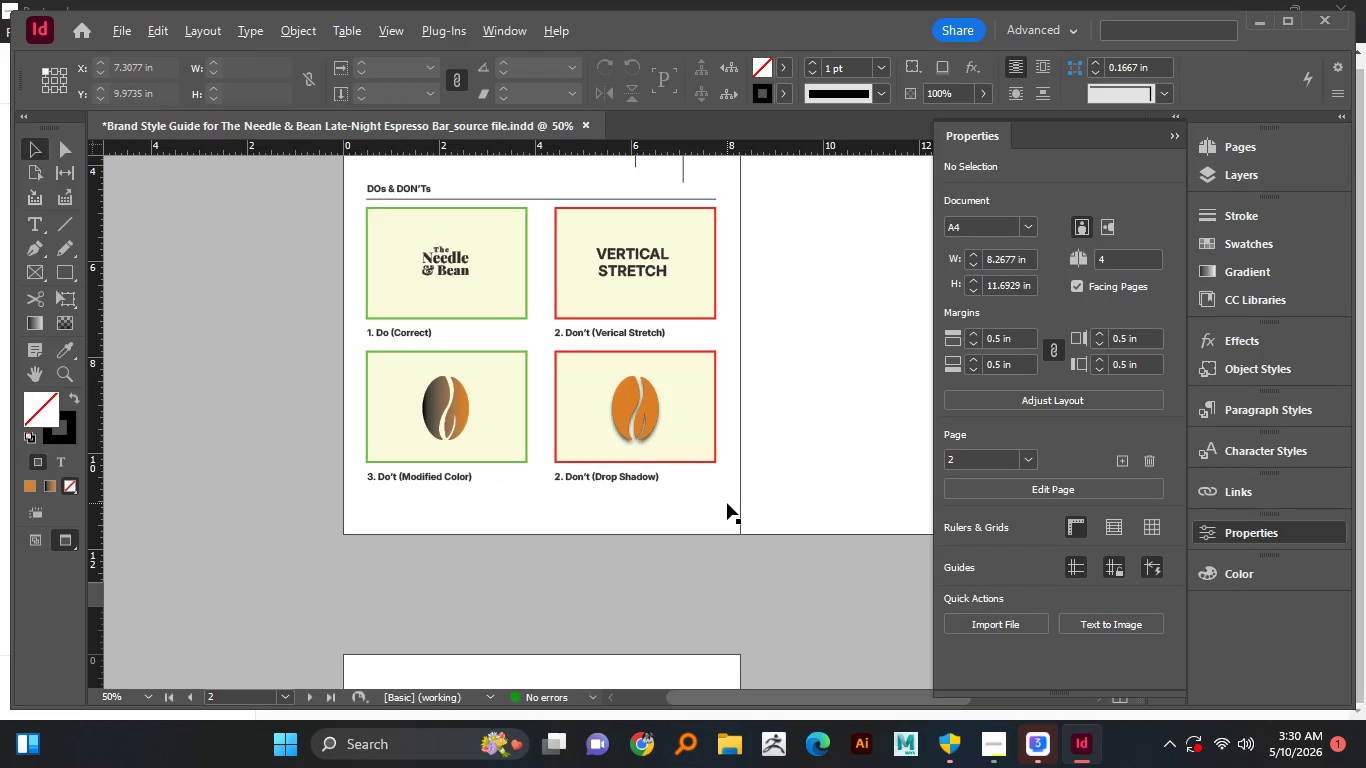 
key(Alt+AltLeft)
 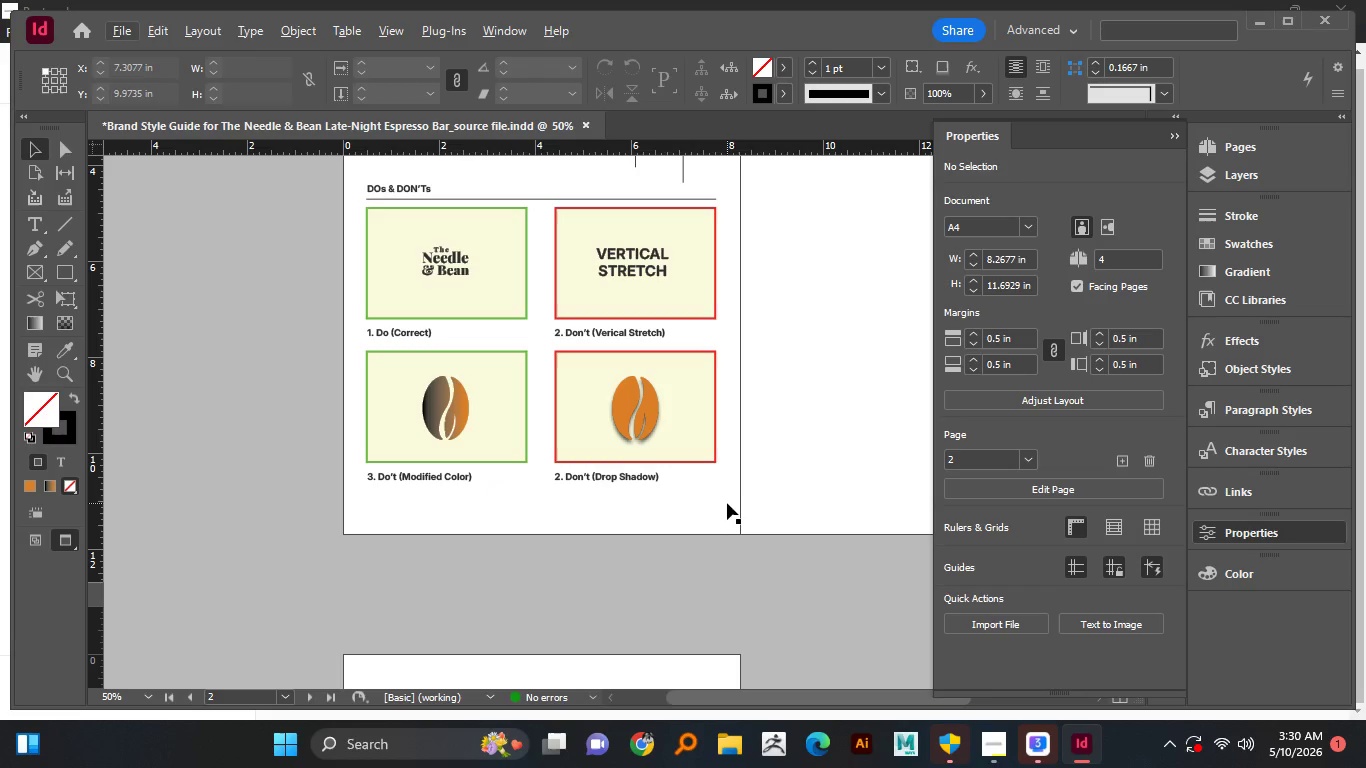 
key(Control+S)
 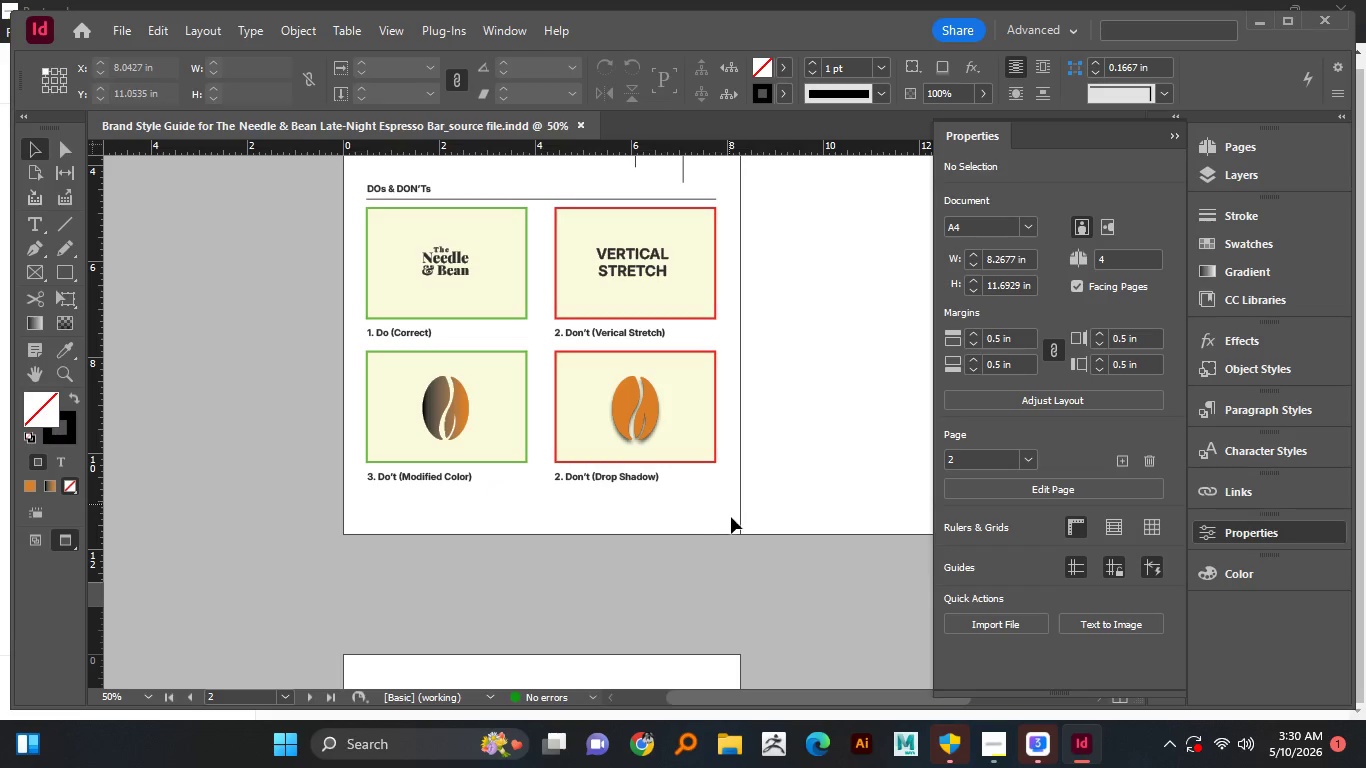 
hold_key(key=AltLeft, duration=0.86)
 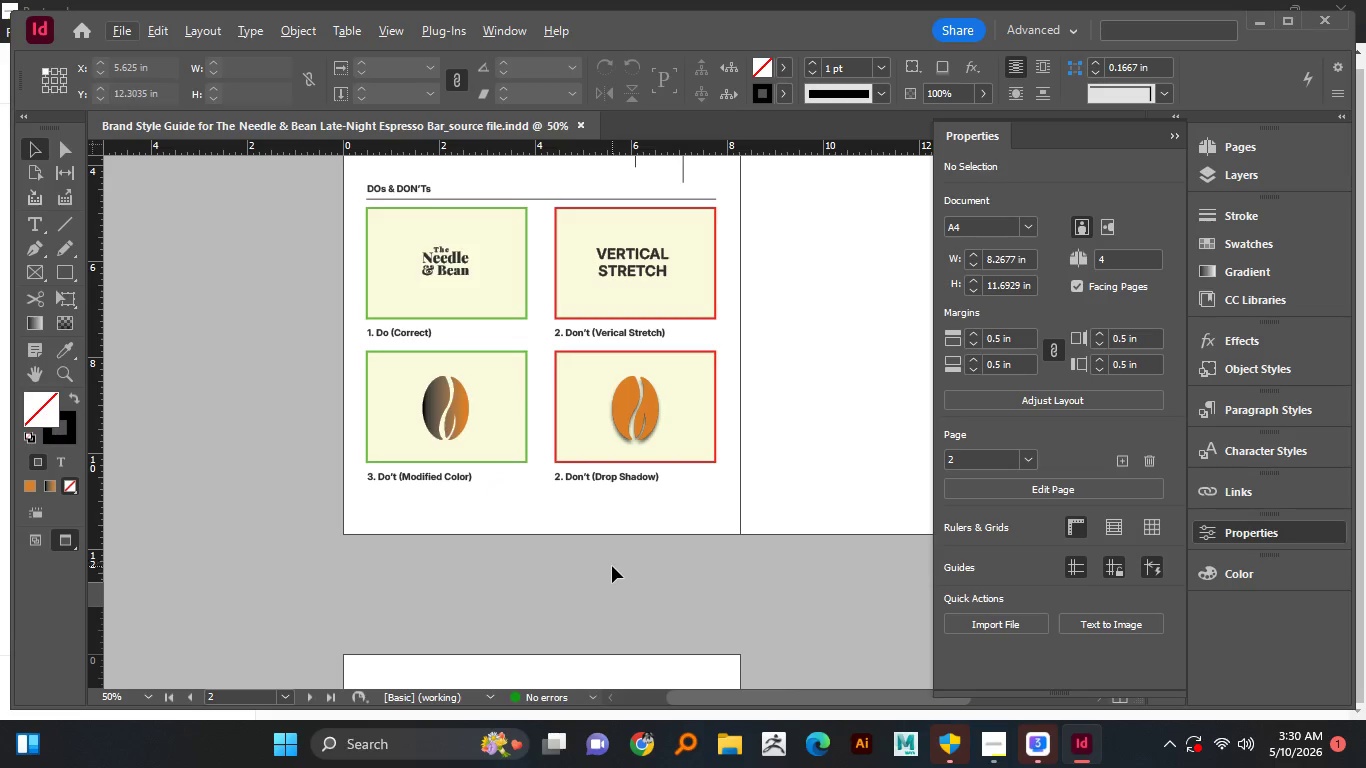 
hold_key(key=AltLeft, duration=0.48)
 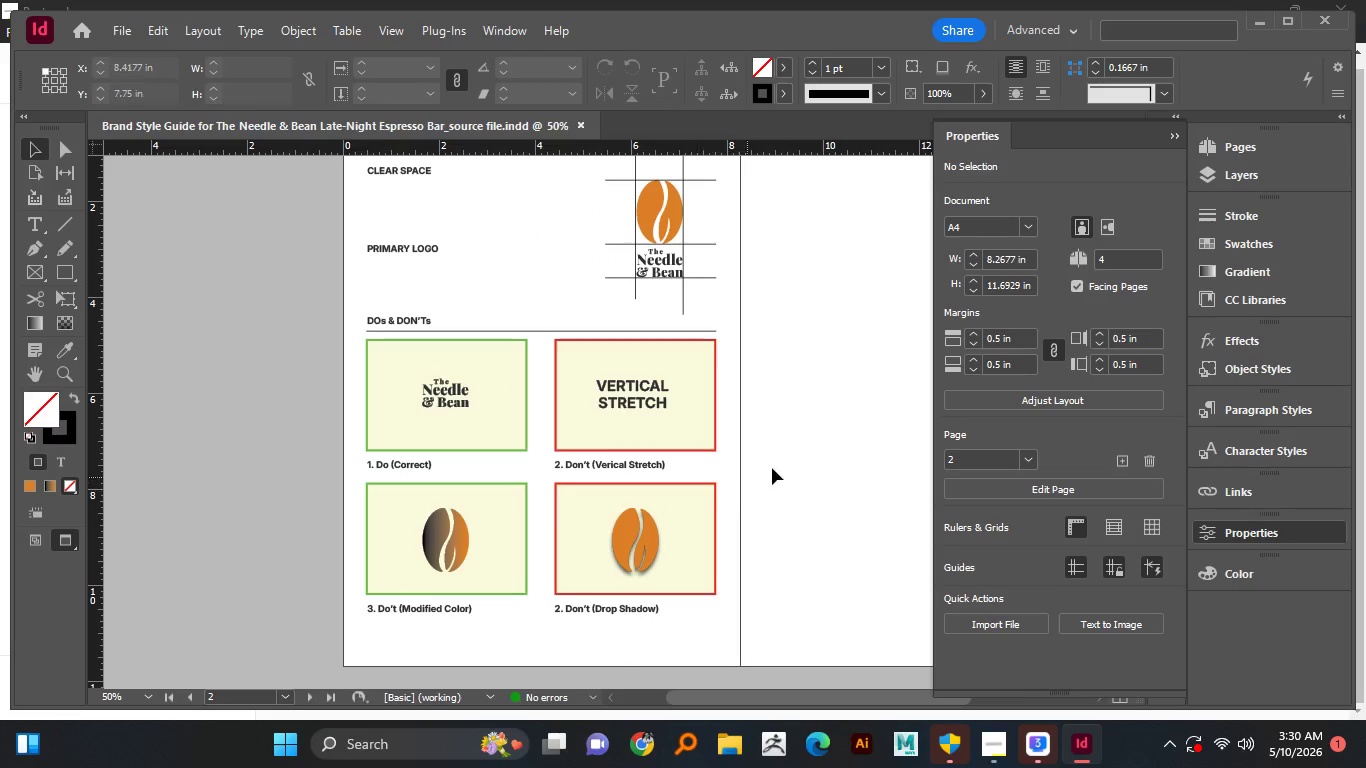 
scroll: coordinate [612, 566], scroll_direction: up, amount: 3.0
 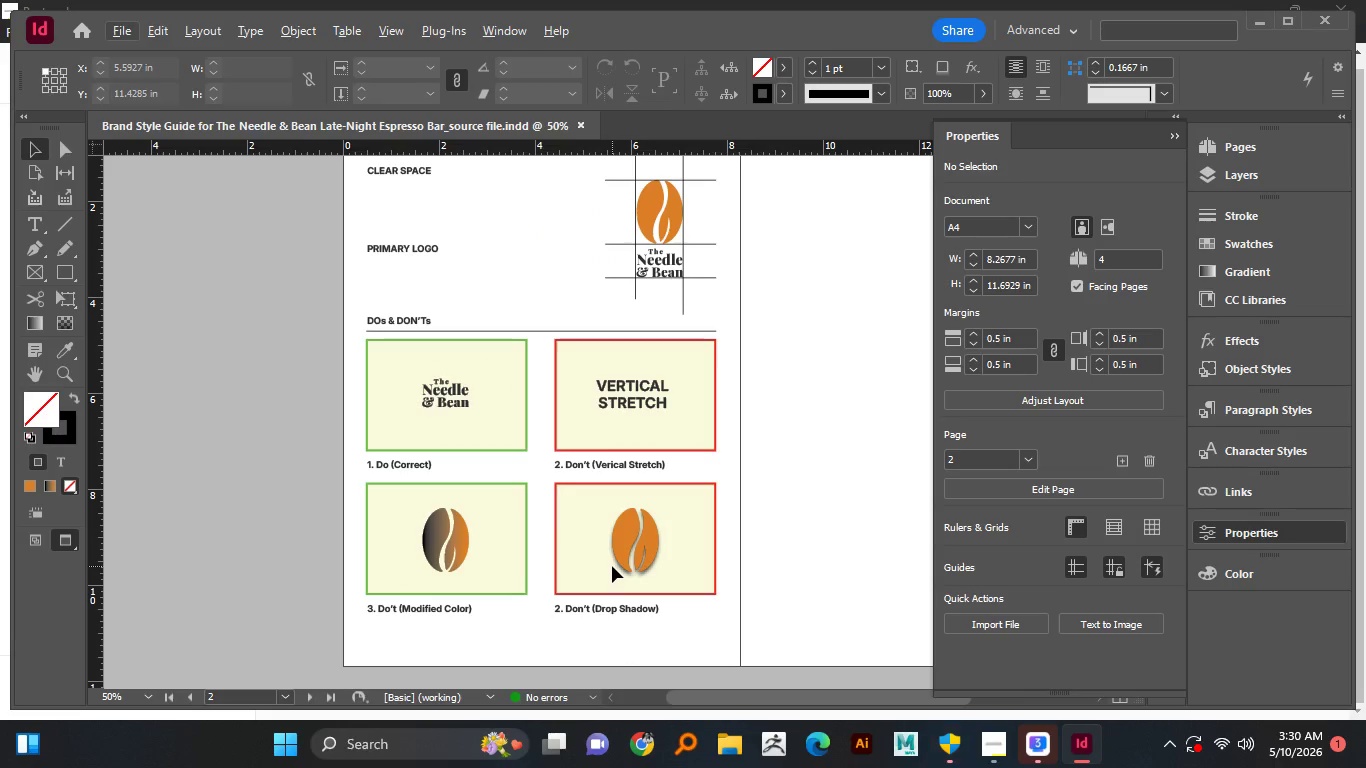 
hold_key(key=Space, duration=1.5)
 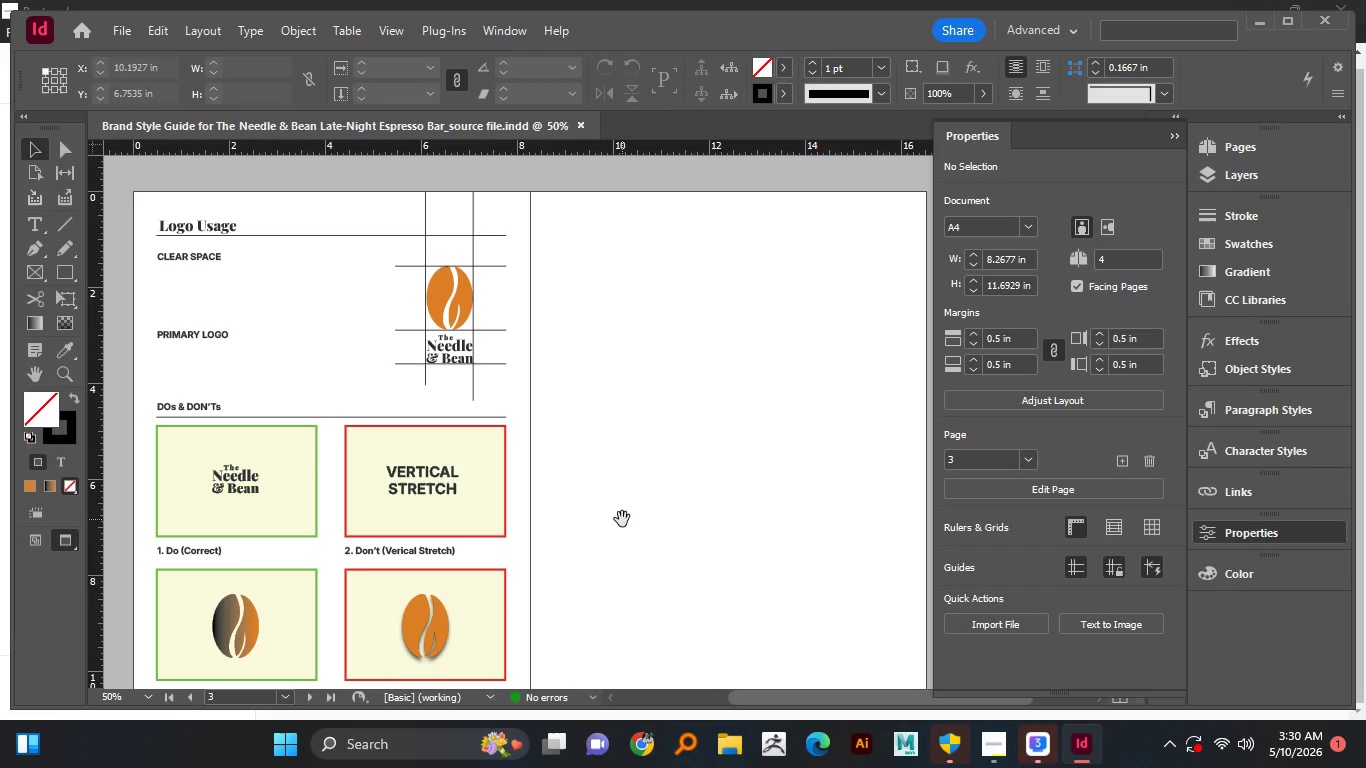 
left_click_drag(start_coordinate=[781, 460], to_coordinate=[583, 516])
 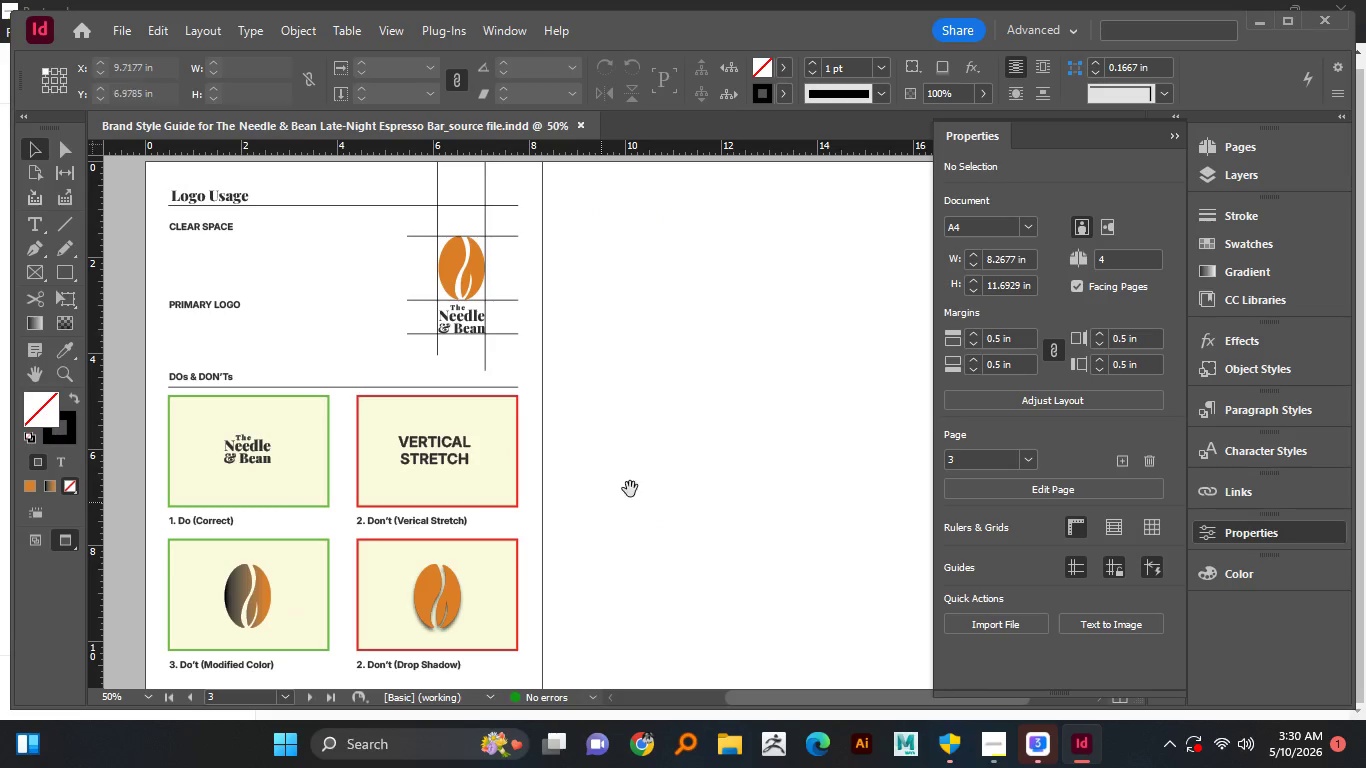 
left_click_drag(start_coordinate=[634, 489], to_coordinate=[622, 519])
 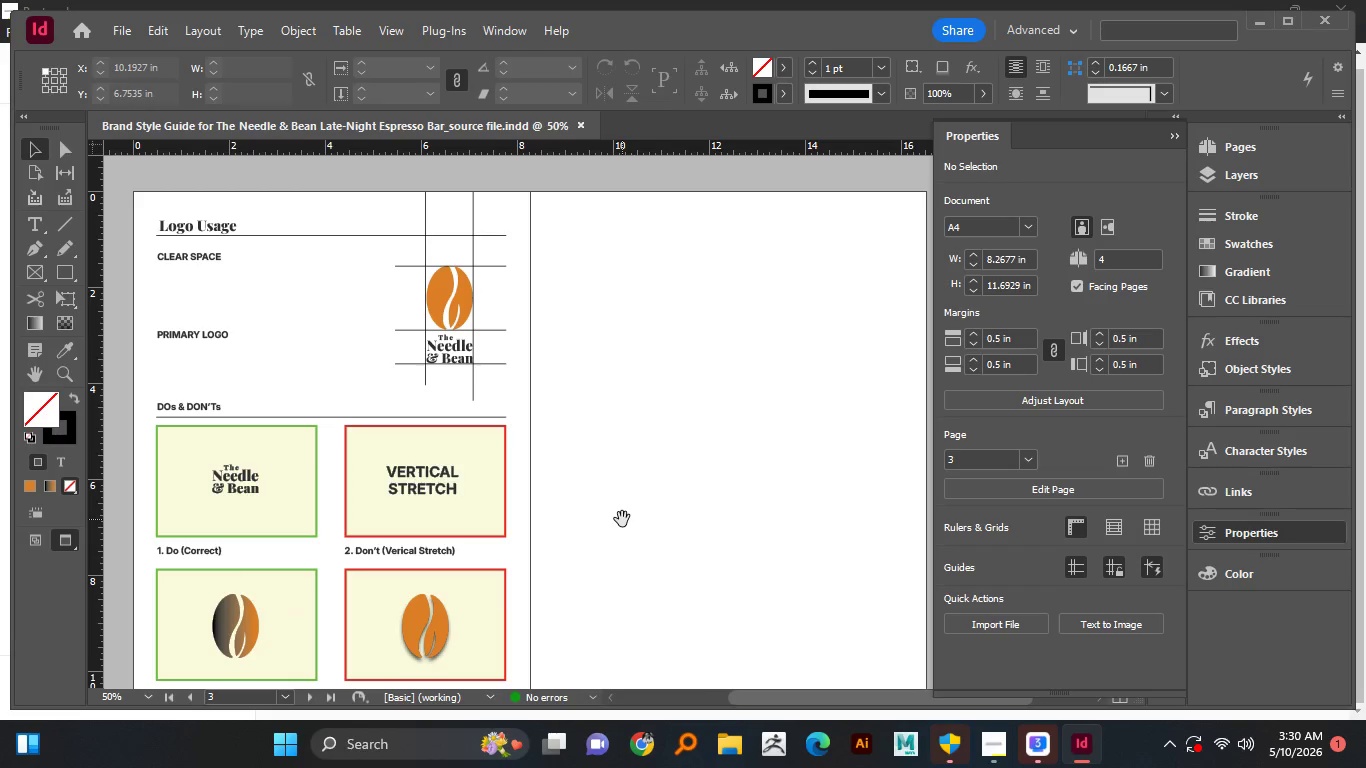 
hold_key(key=Space, duration=0.44)
 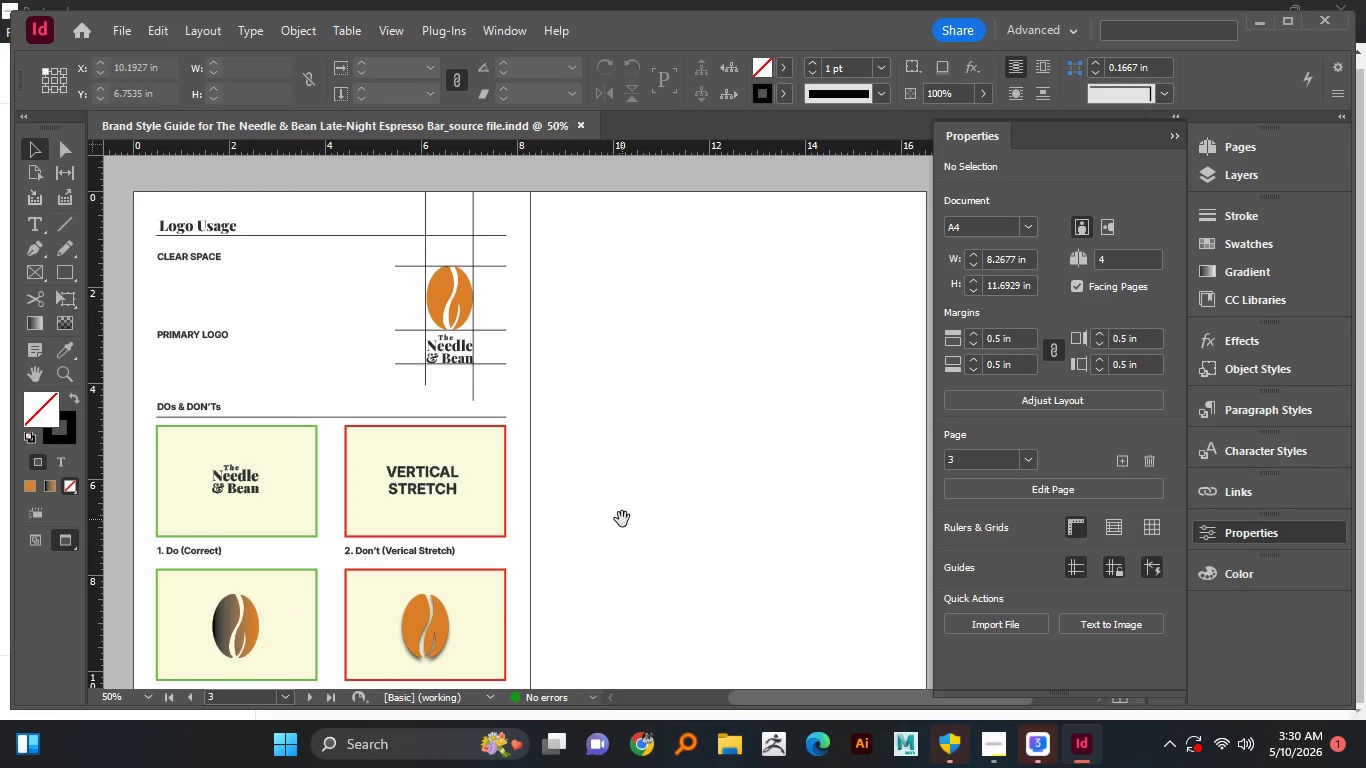 
scroll: coordinate [622, 519], scroll_direction: down, amount: 2.0
 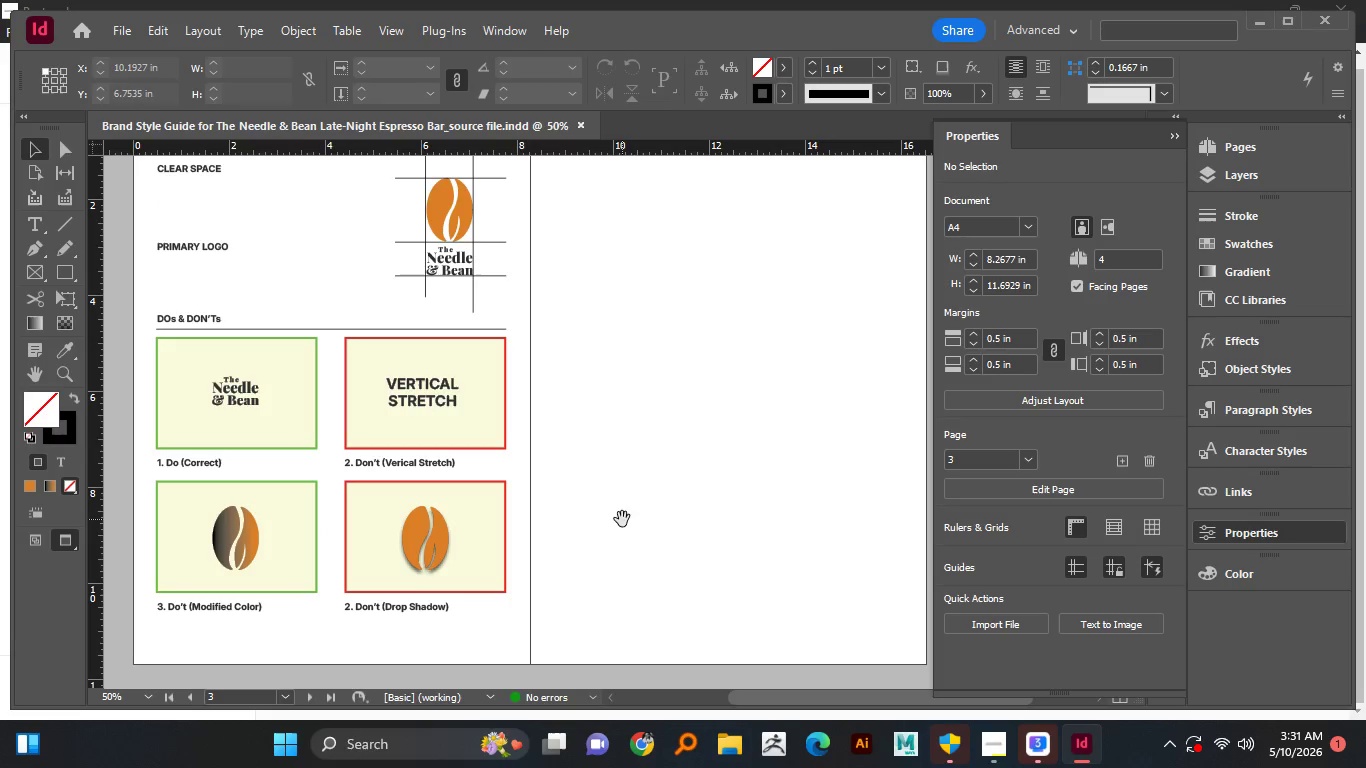 
key(Control+S)
 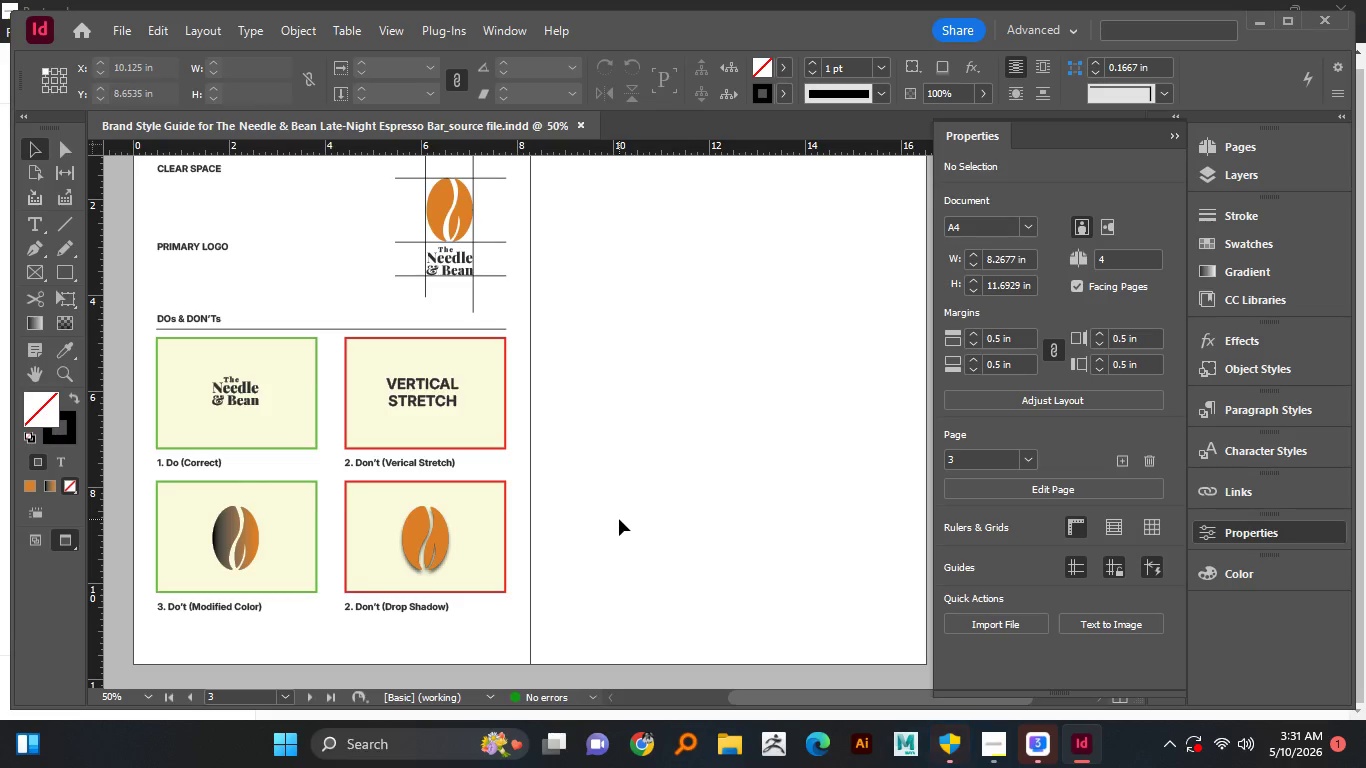 
scroll: coordinate [619, 519], scroll_direction: up, amount: 1.0
 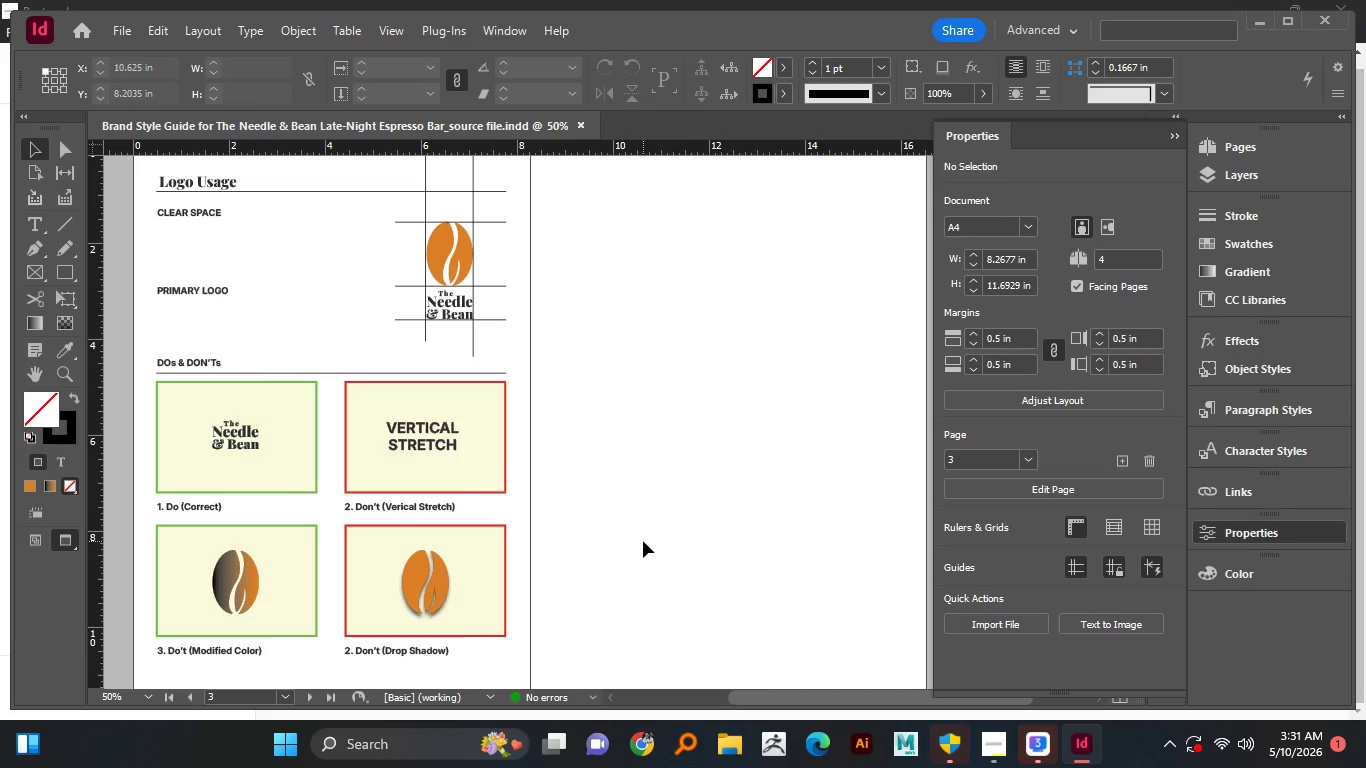 
wait(20.9)
 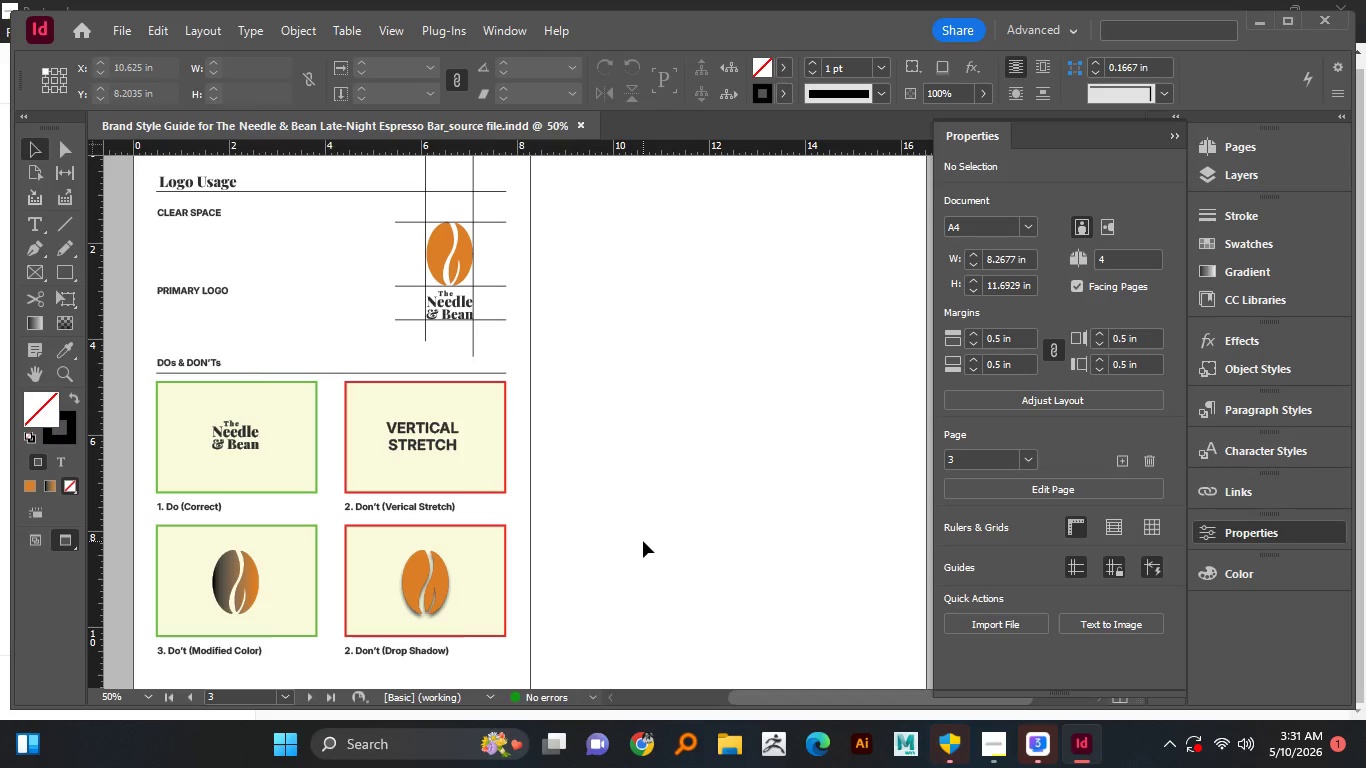 
hold_key(key=AltLeft, duration=1.06)
 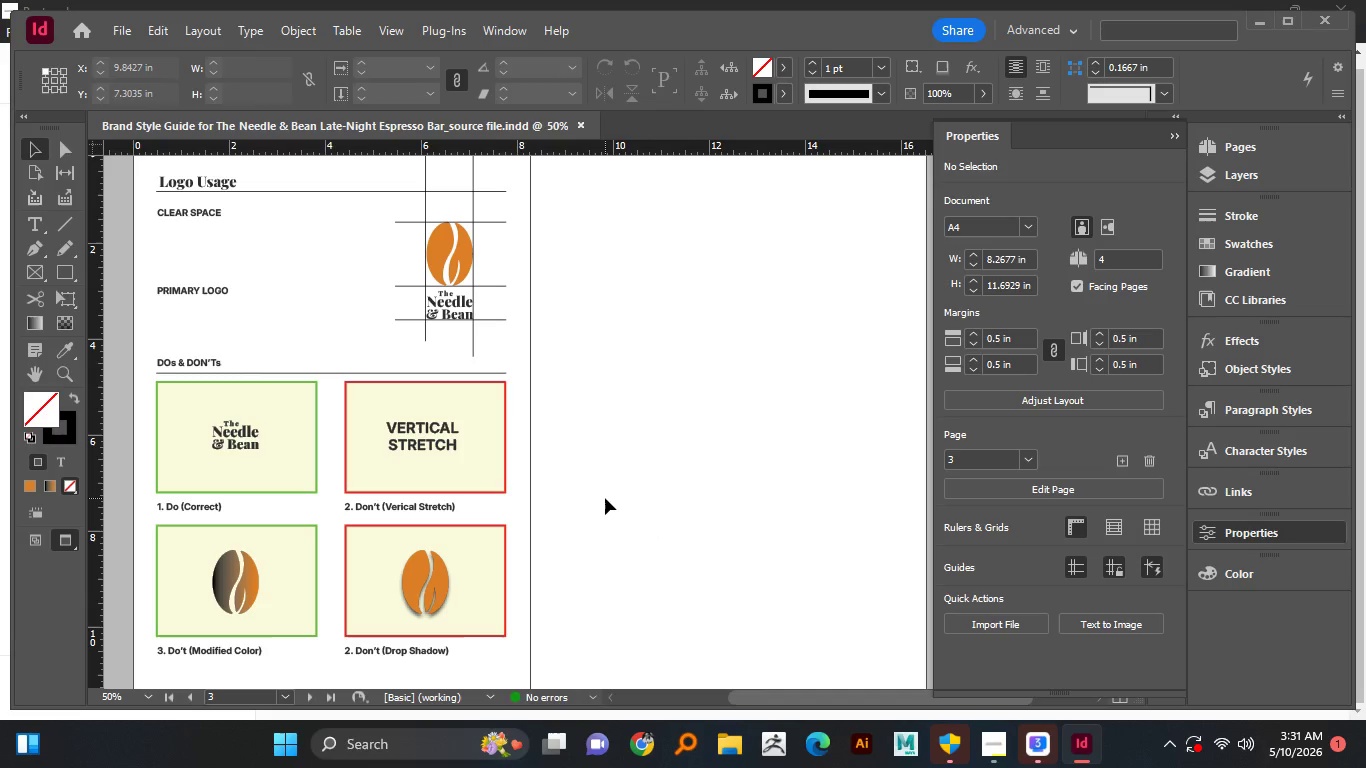 
hold_key(key=AltLeft, duration=0.7)
scroll: coordinate [605, 498], scroll_direction: down, amount: 1.0
 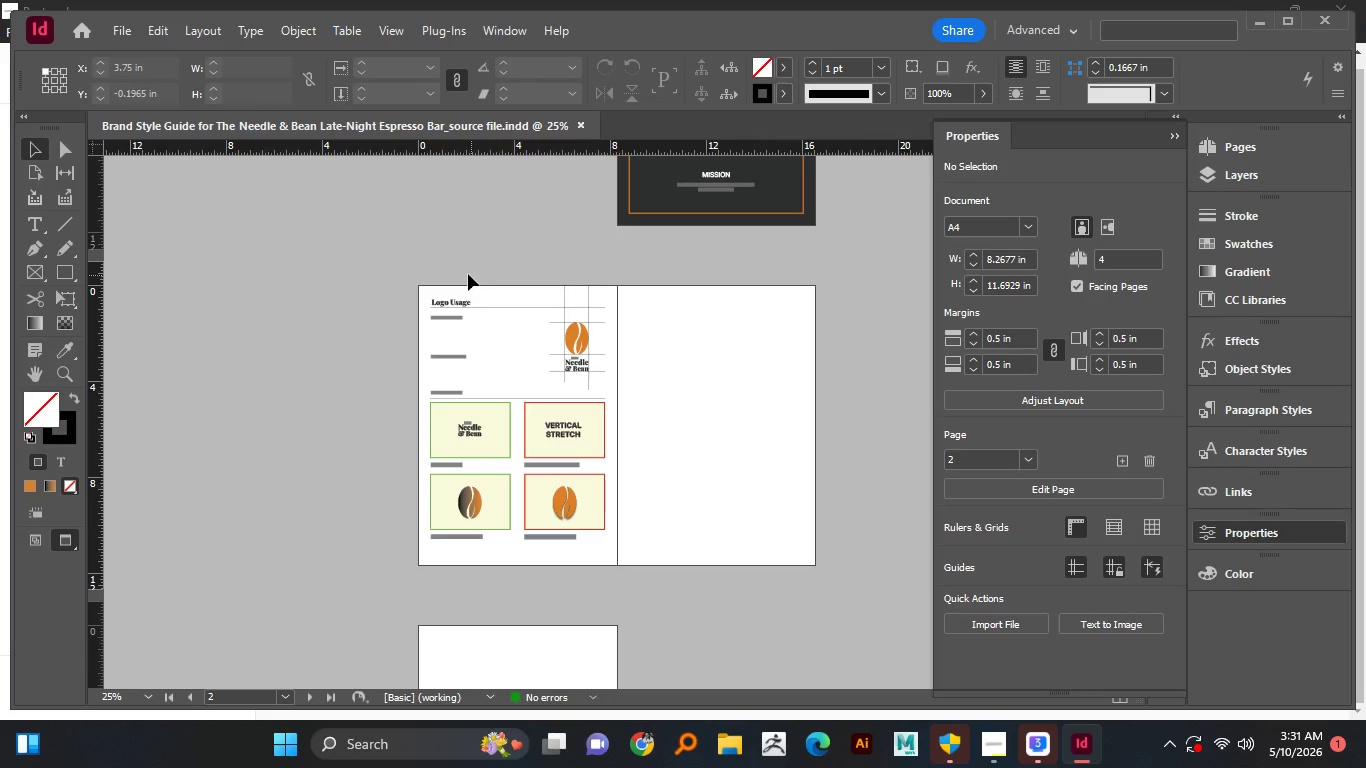 
left_click_drag(start_coordinate=[441, 274], to_coordinate=[448, 324])
 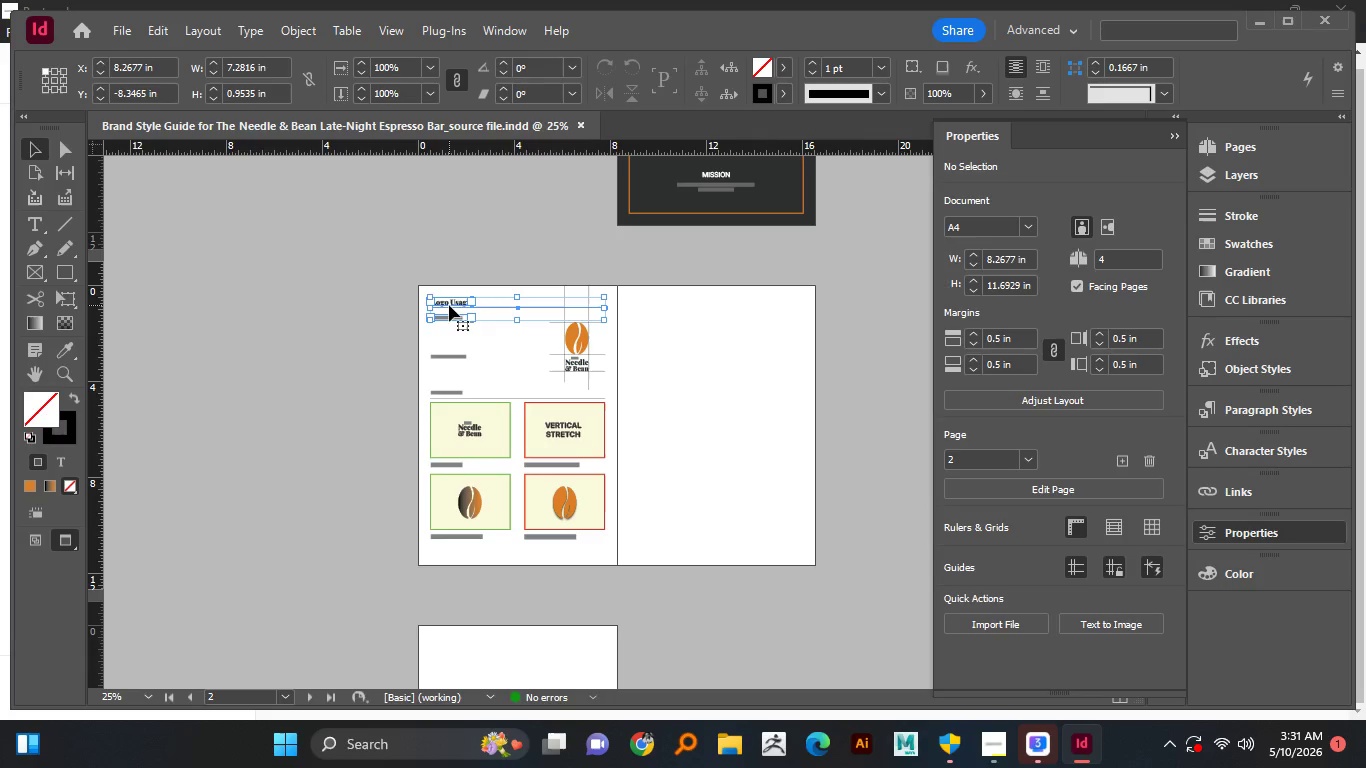 
hold_key(key=AltLeft, duration=1.61)
left_click_drag(start_coordinate=[449, 304], to_coordinate=[649, 316])
 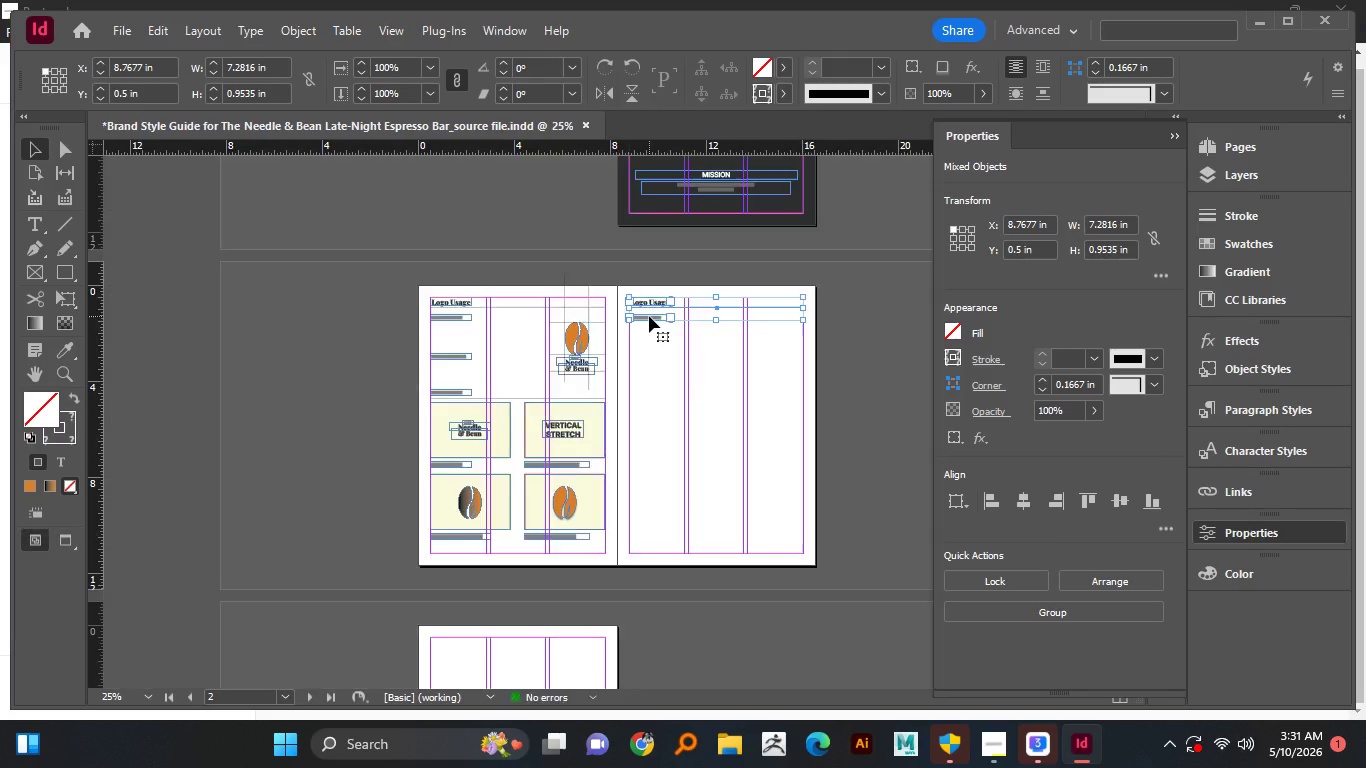 
hold_key(key=ShiftLeft, duration=1.2)
 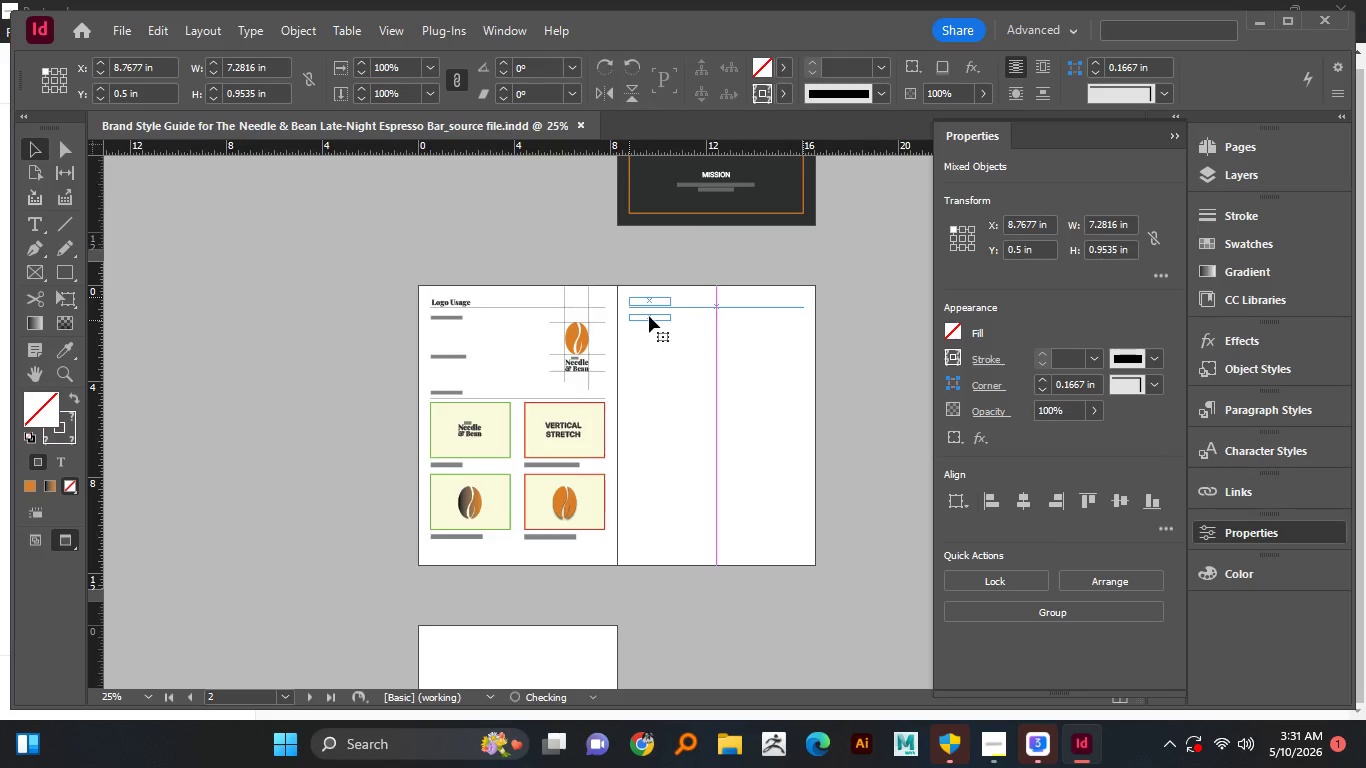 
key(W)
 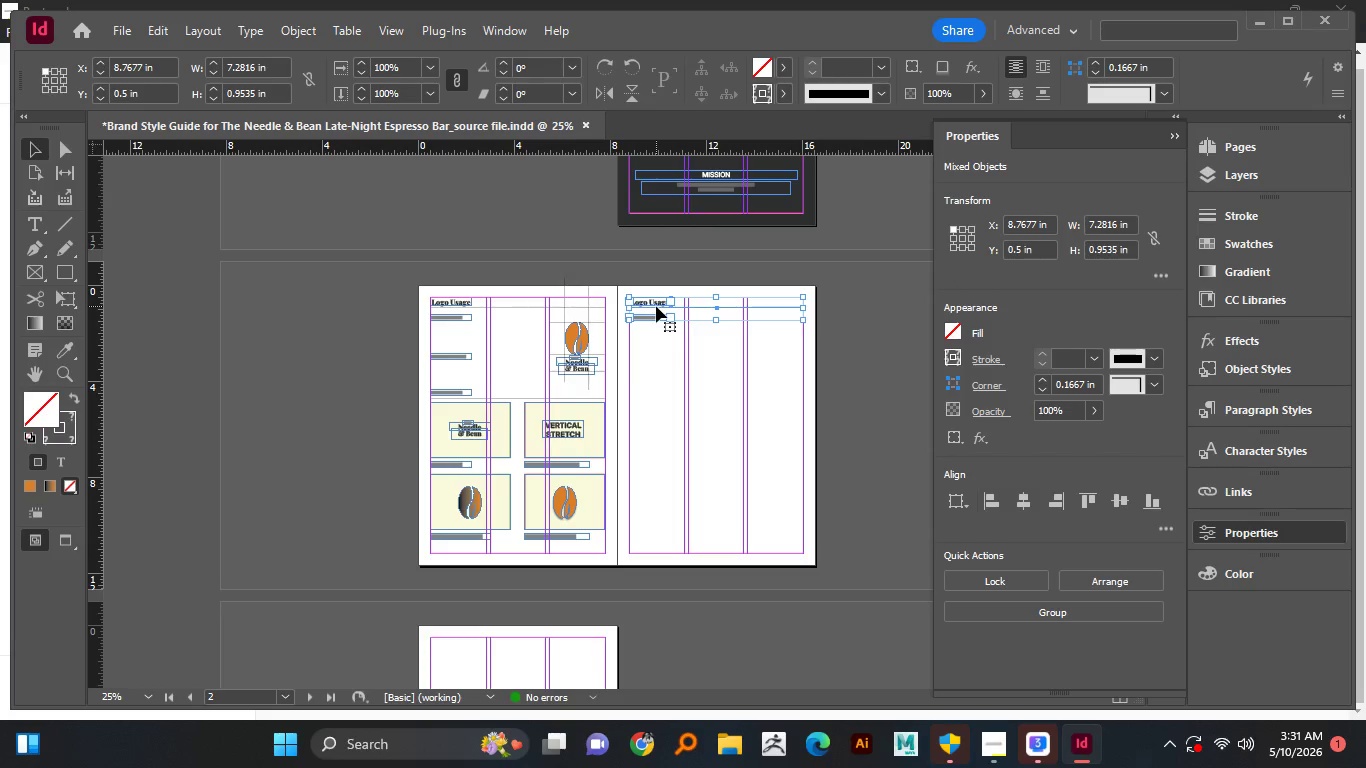 
hold_key(key=AltLeft, duration=1.2)
scroll: coordinate [657, 305], scroll_direction: up, amount: 4.0
 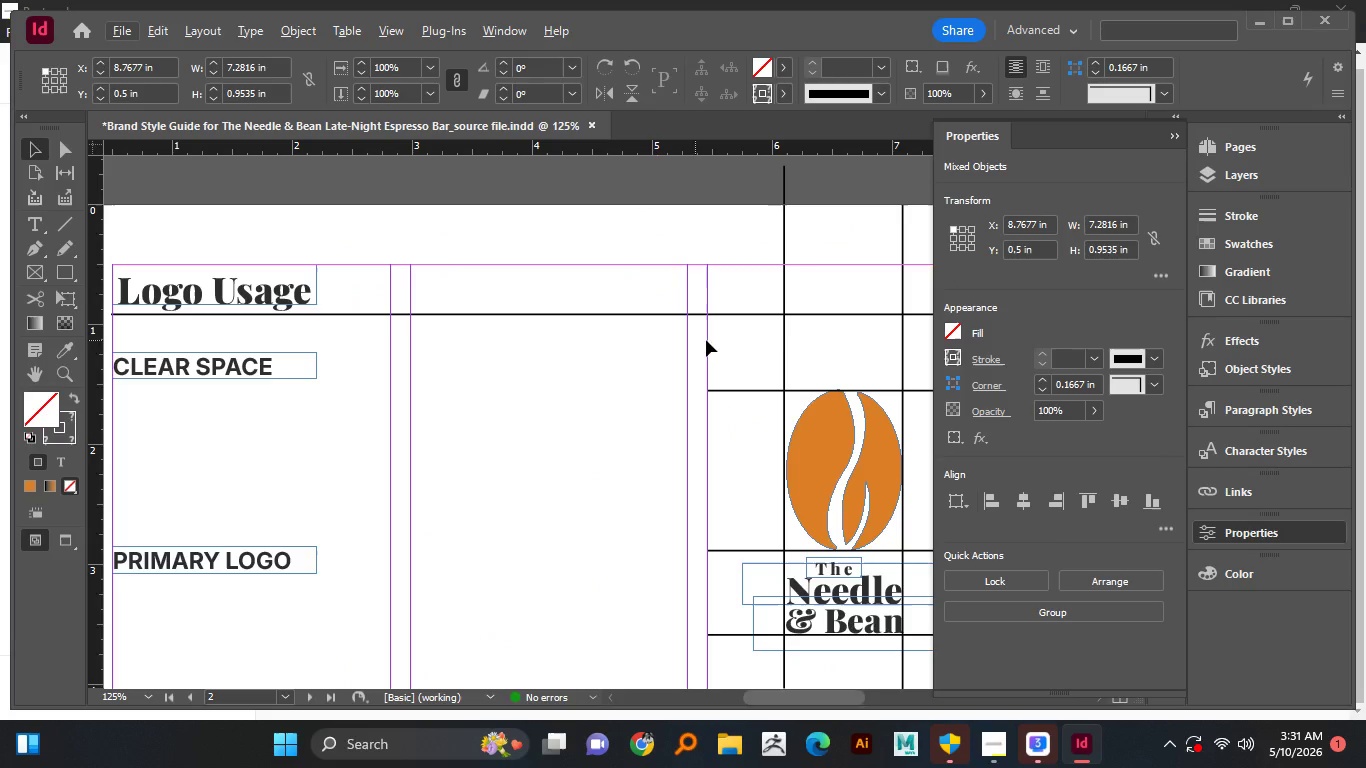 
hold_key(key=Space, duration=1.51)
 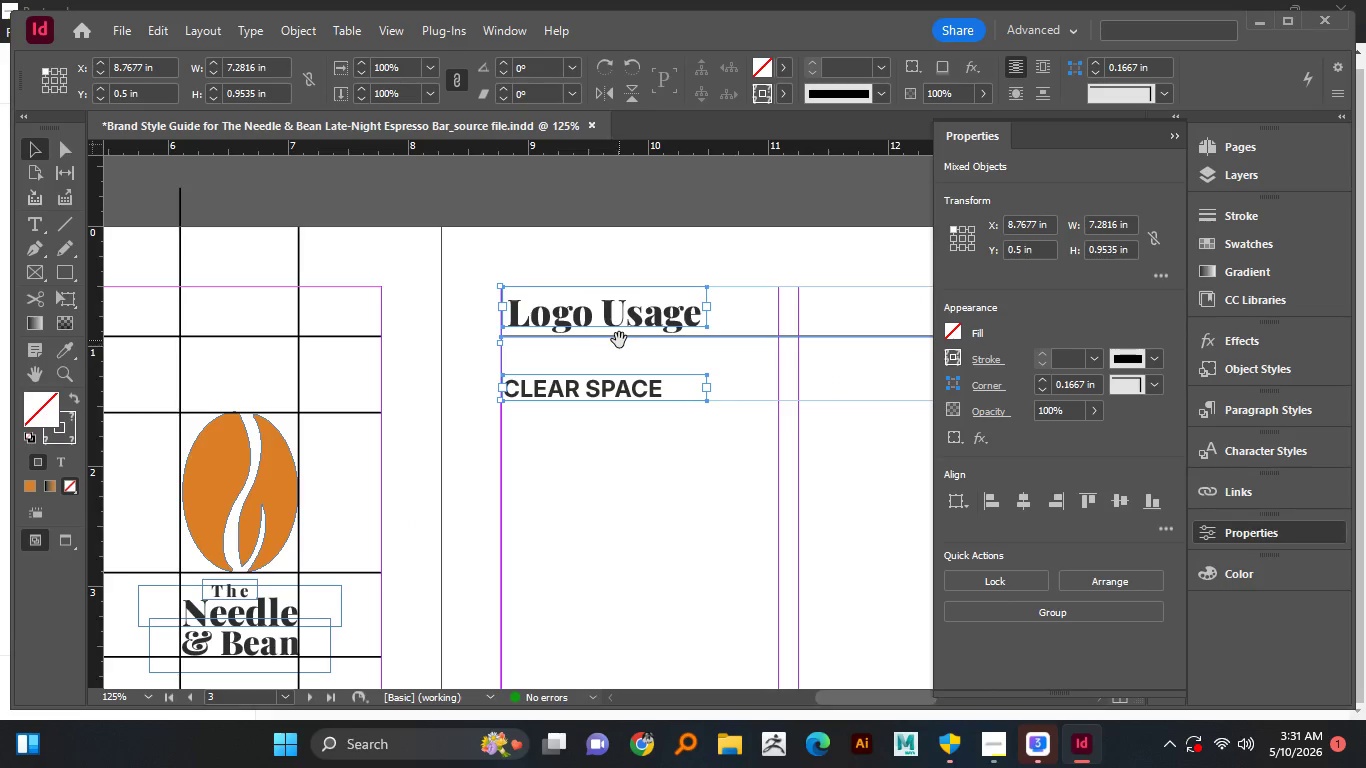 
left_click_drag(start_coordinate=[742, 350], to_coordinate=[450, 365])
 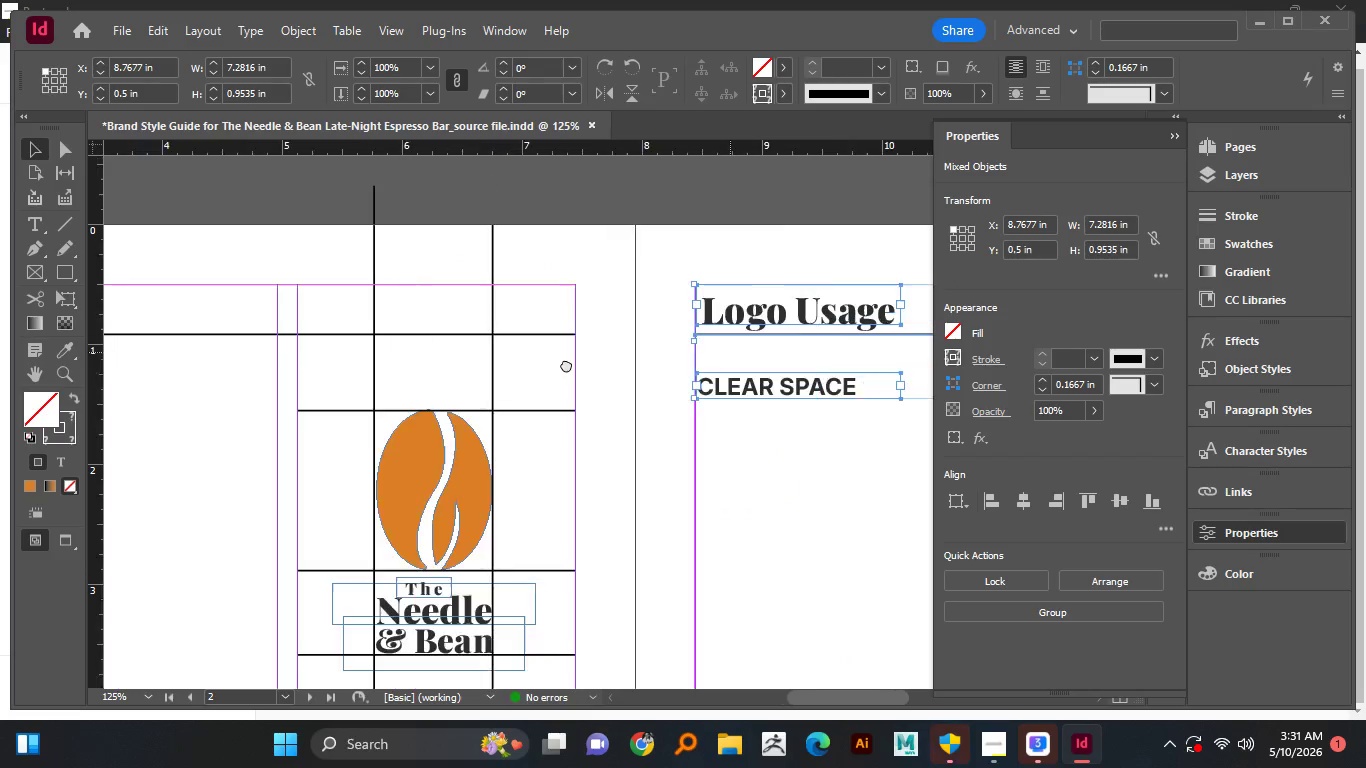 
left_click_drag(start_coordinate=[696, 358], to_coordinate=[520, 367])
 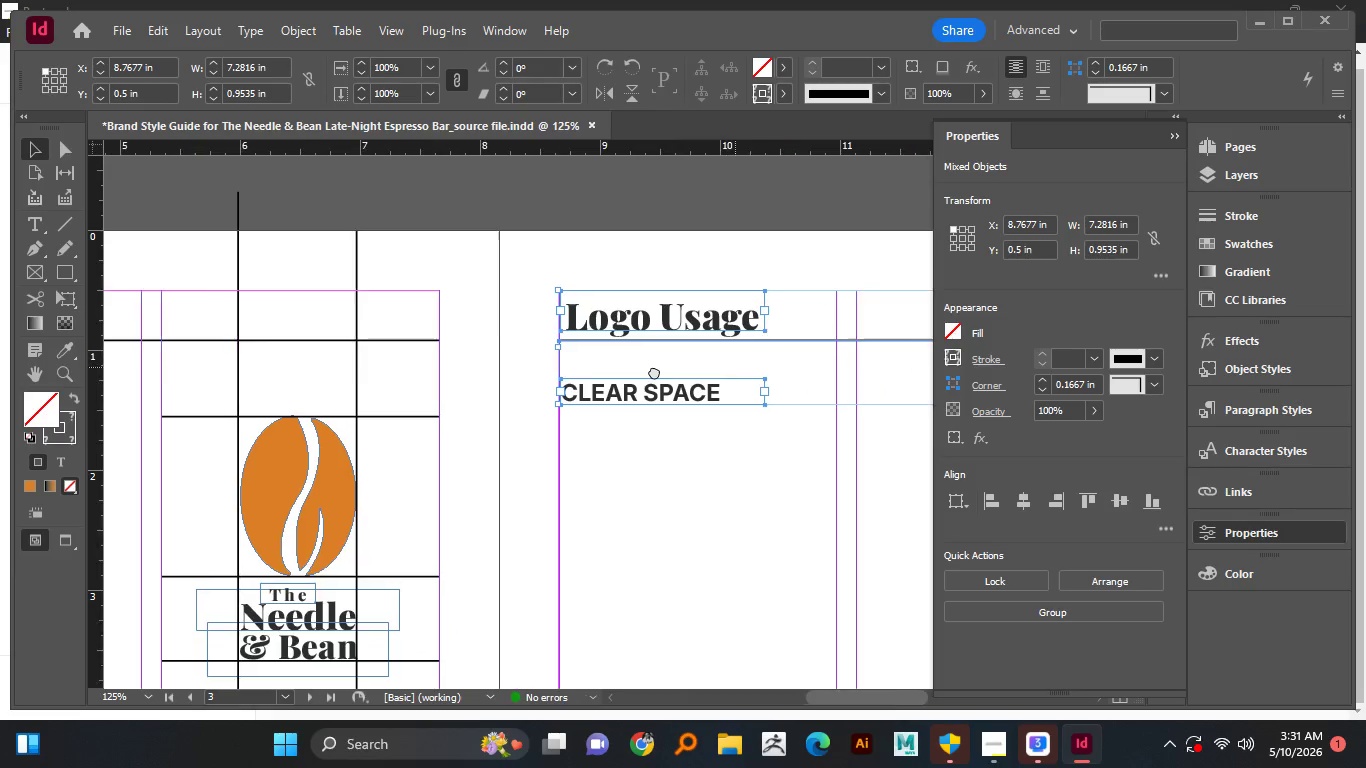 
left_click_drag(start_coordinate=[735, 367], to_coordinate=[599, 367])
 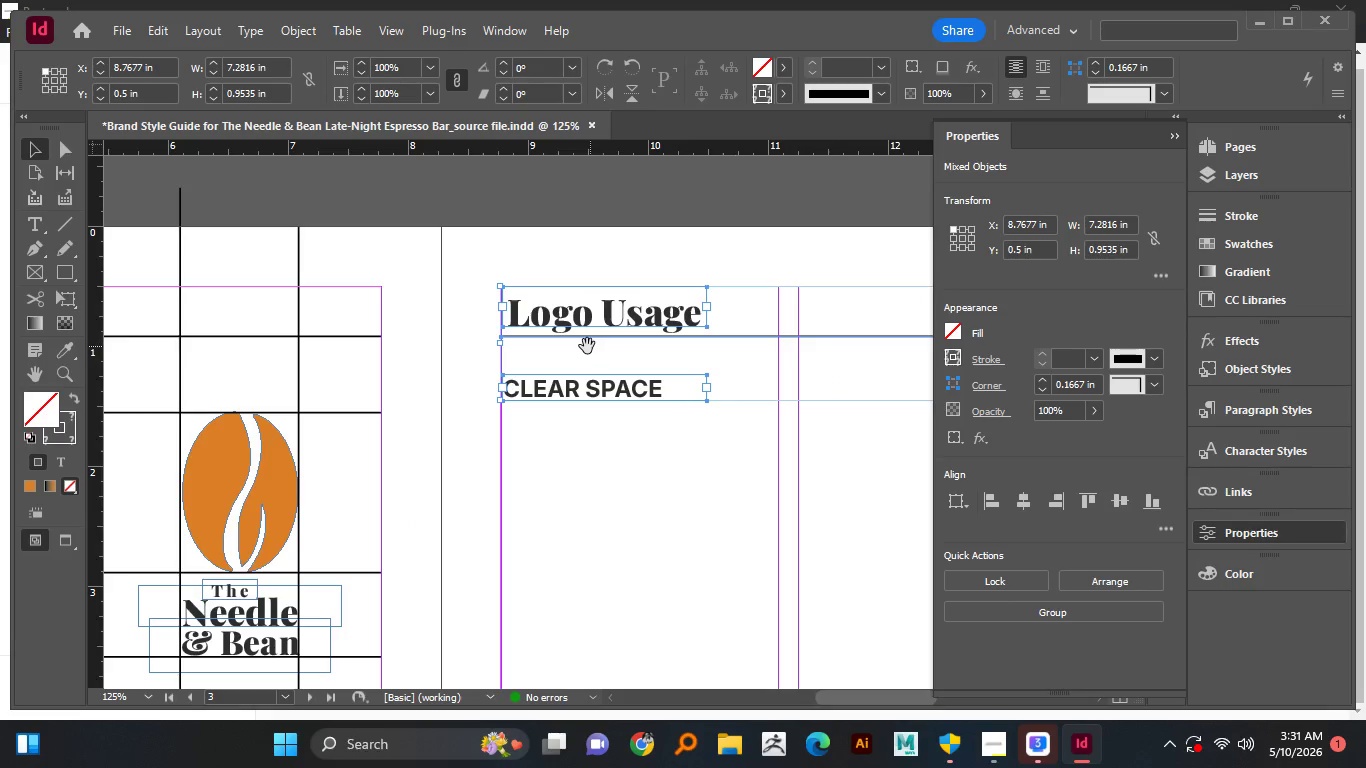 
hold_key(key=Space, duration=1.5)
 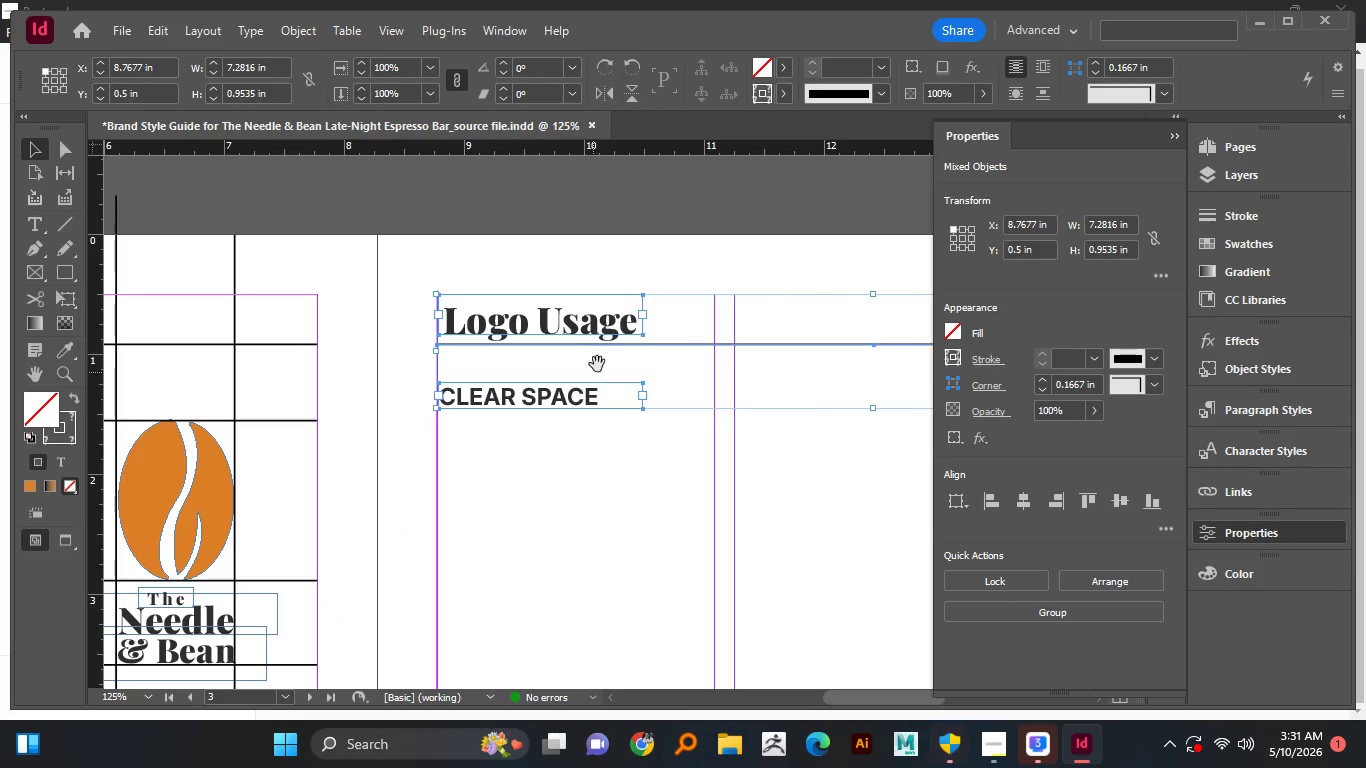 
left_click_drag(start_coordinate=[656, 364], to_coordinate=[593, 372])
 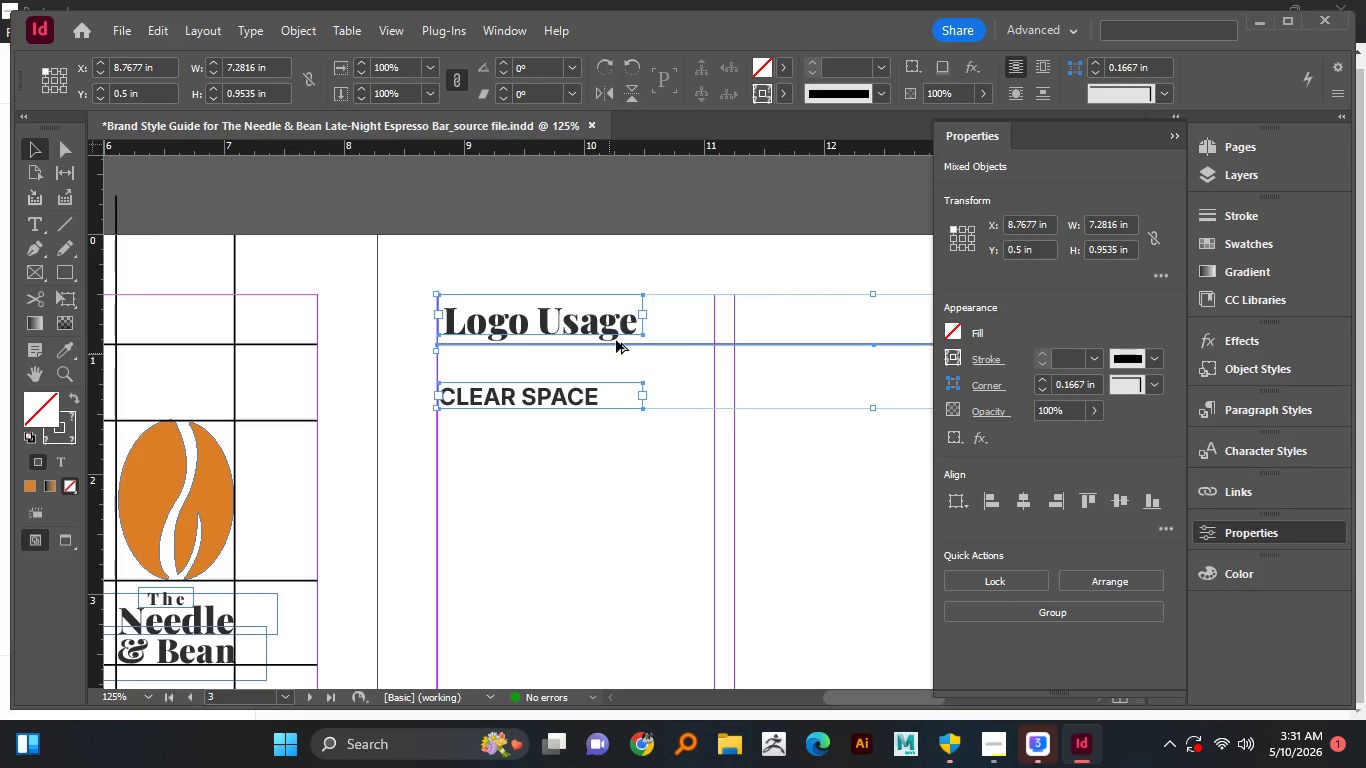 
key(Space)
 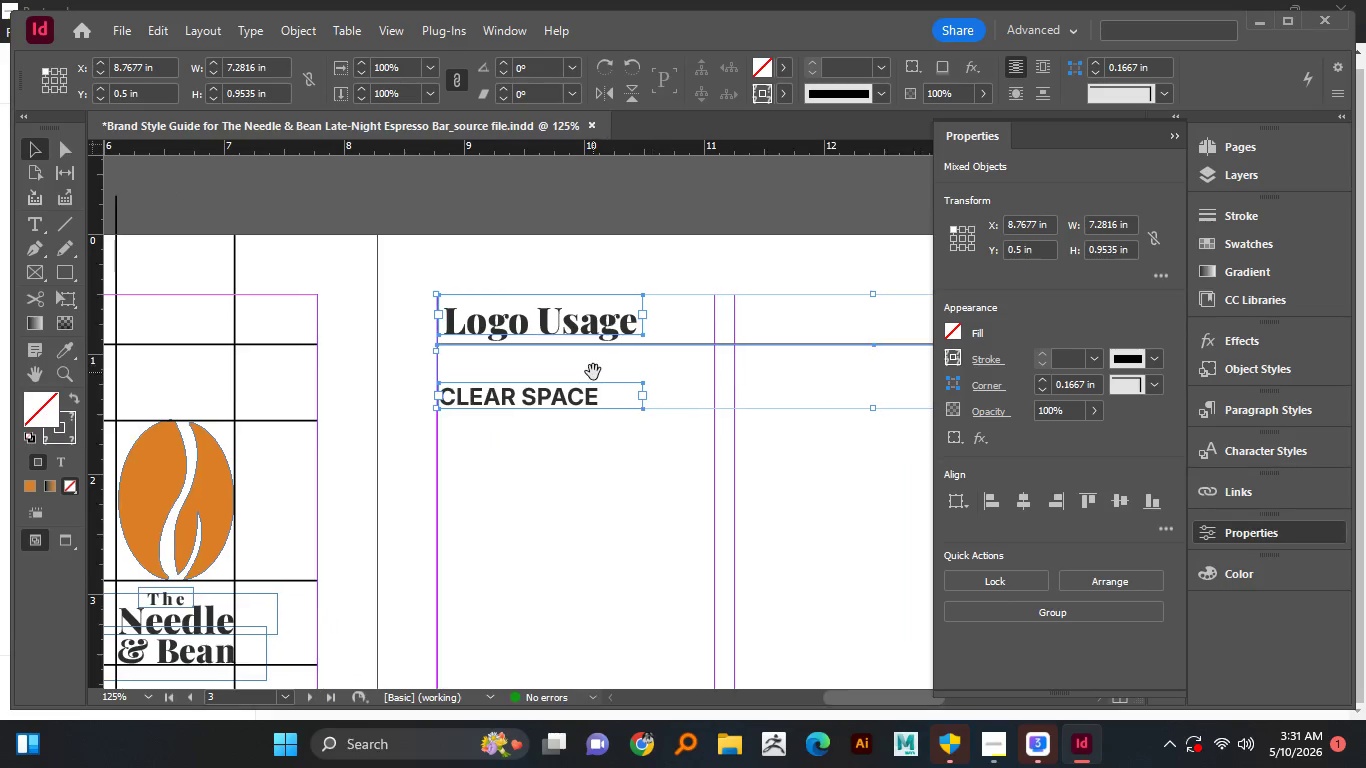 
key(Space)
 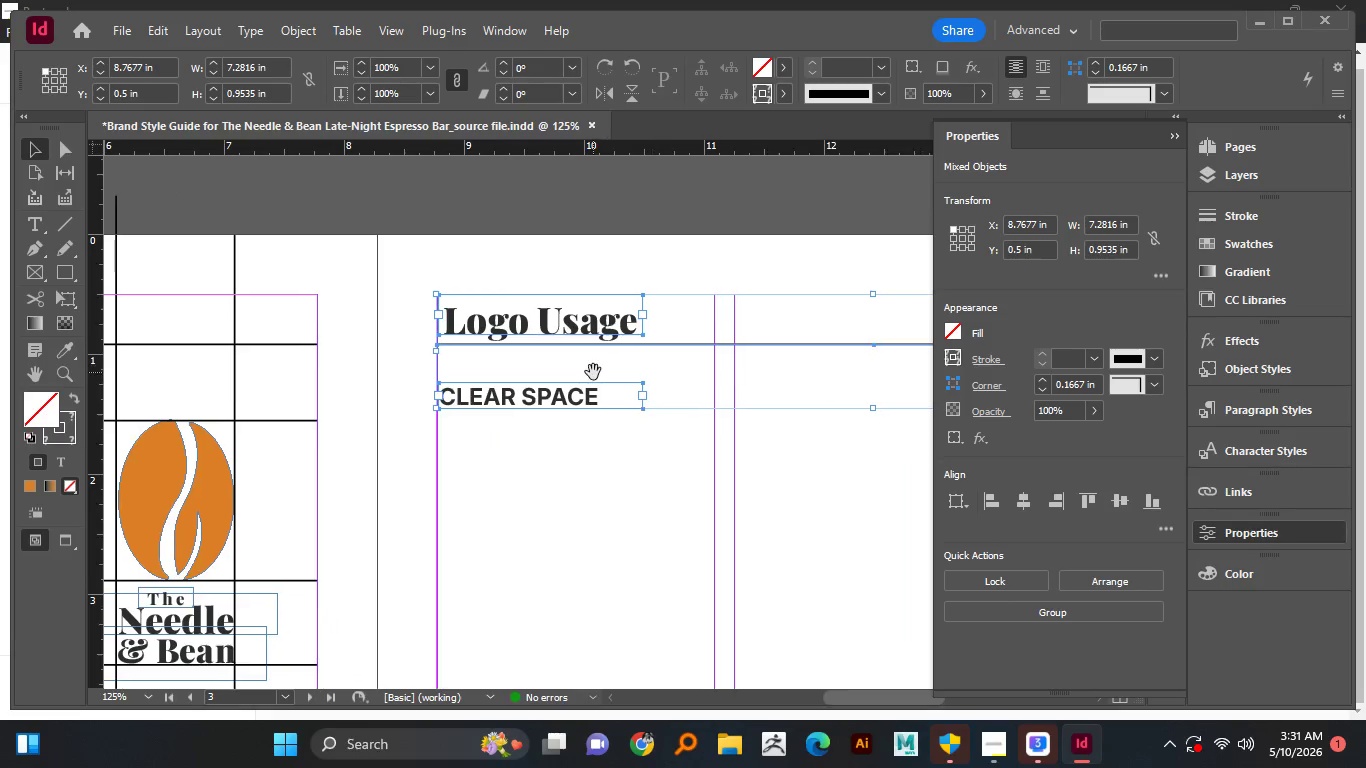 
key(Space)
 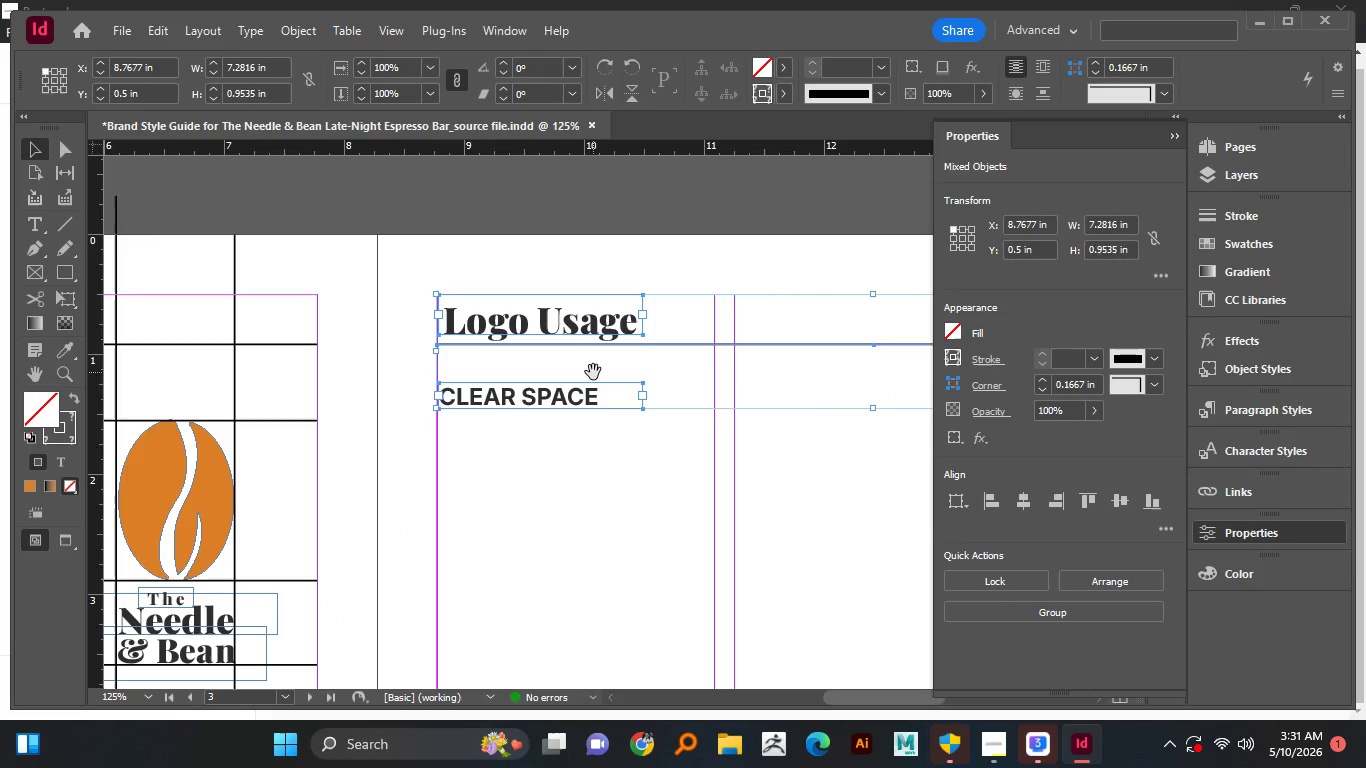 
key(Space)
 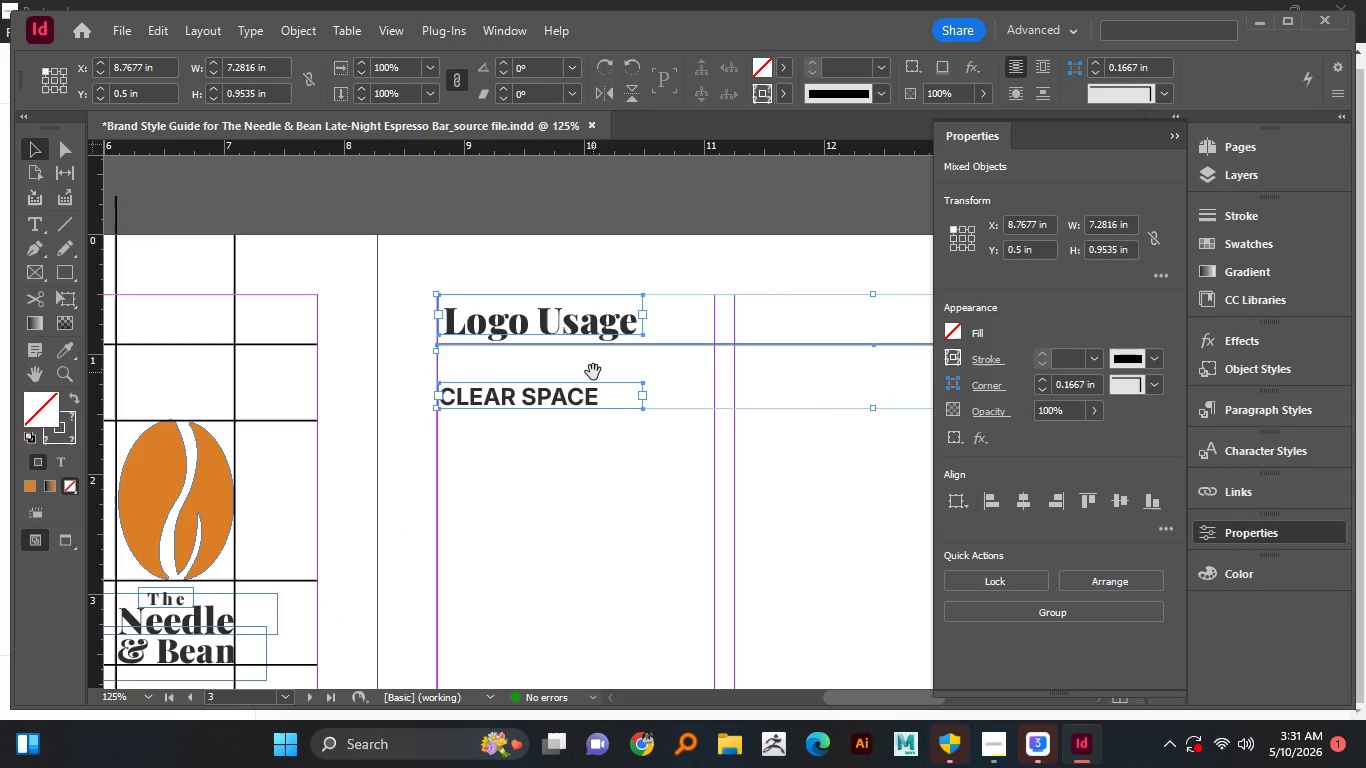 
key(Space)
 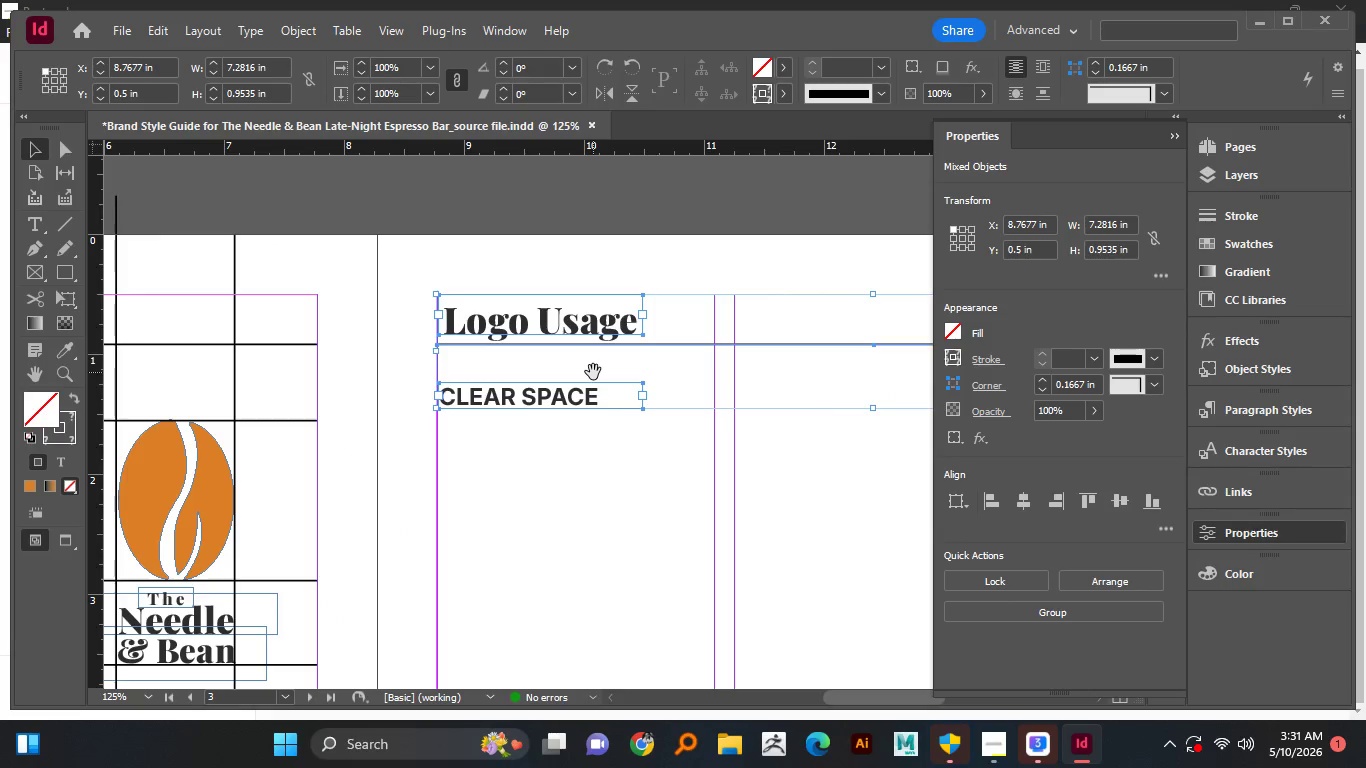 
key(Space)
 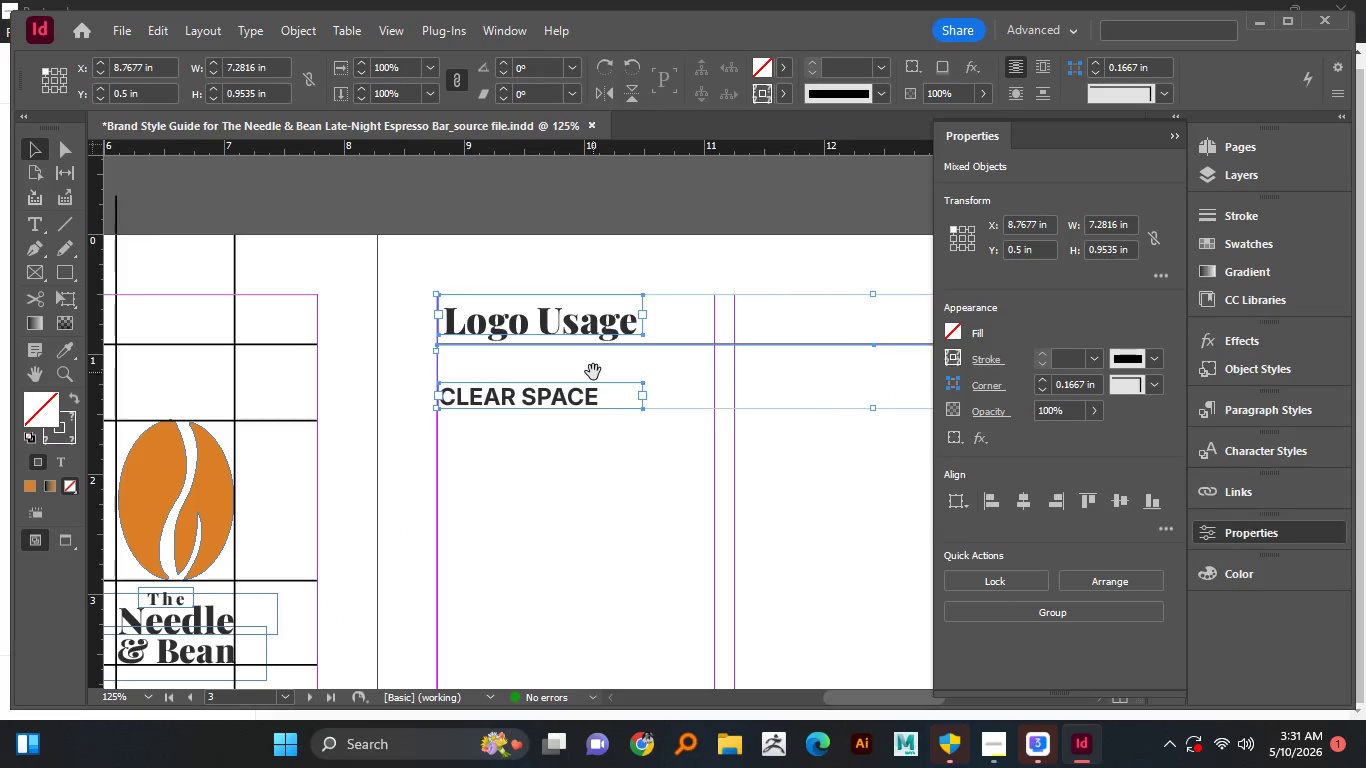 
key(Space)
 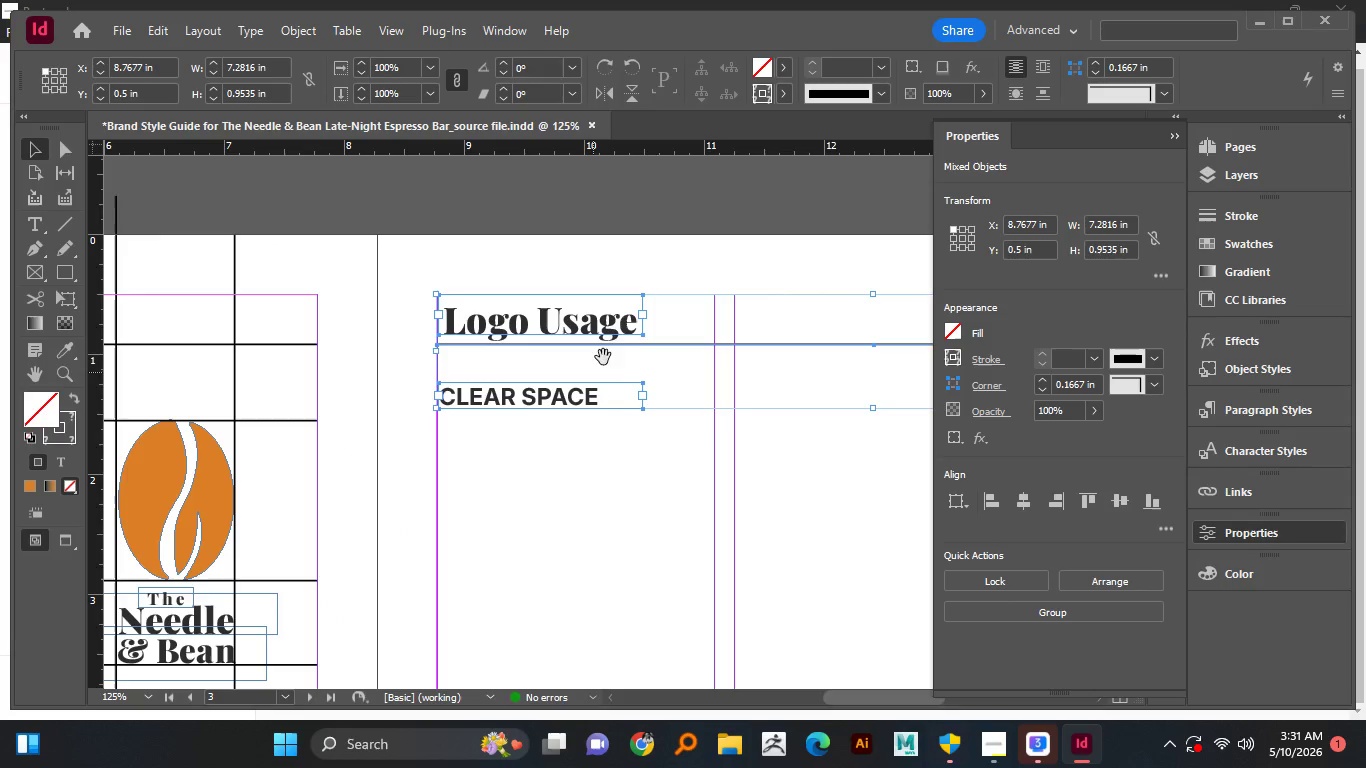 
hold_key(key=AltLeft, duration=1.52)
 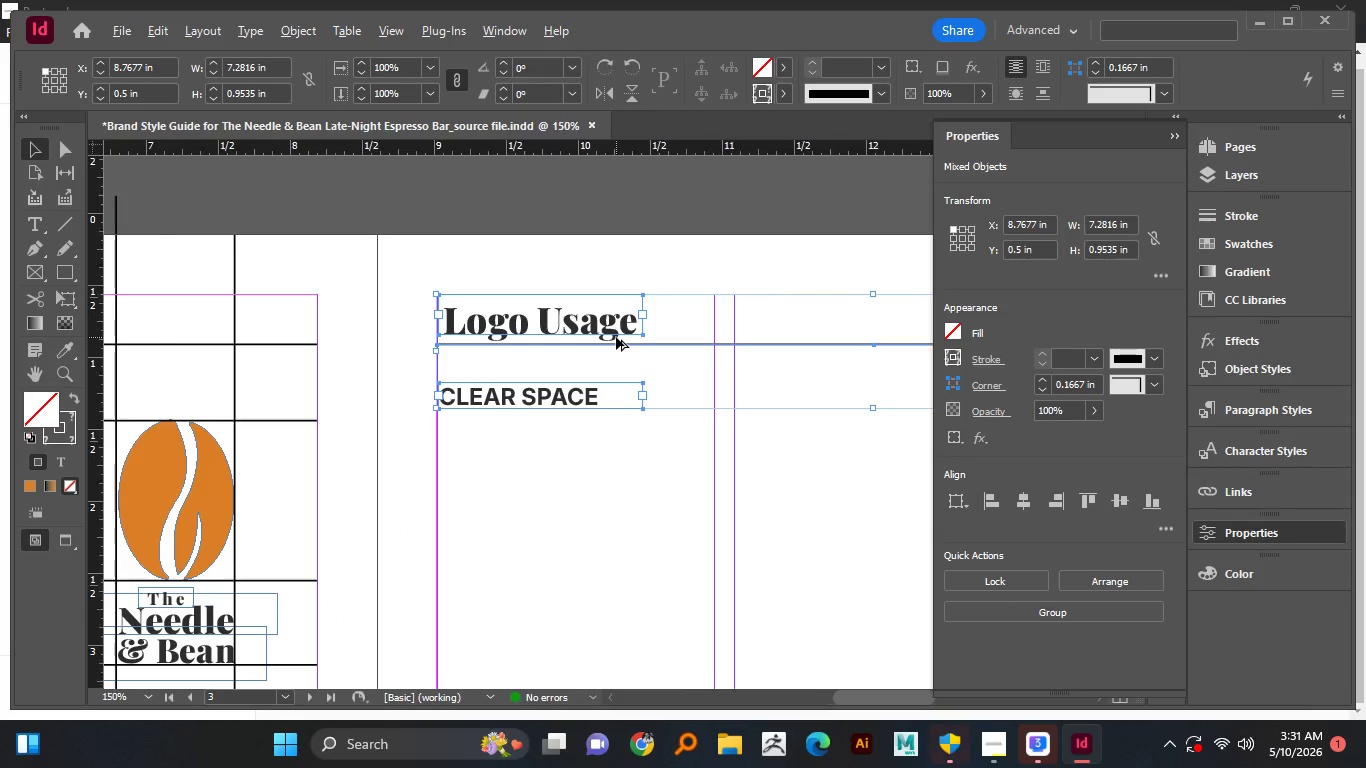 
hold_key(key=AltLeft, duration=0.83)
scroll: coordinate [616, 337], scroll_direction: up, amount: 1.0
 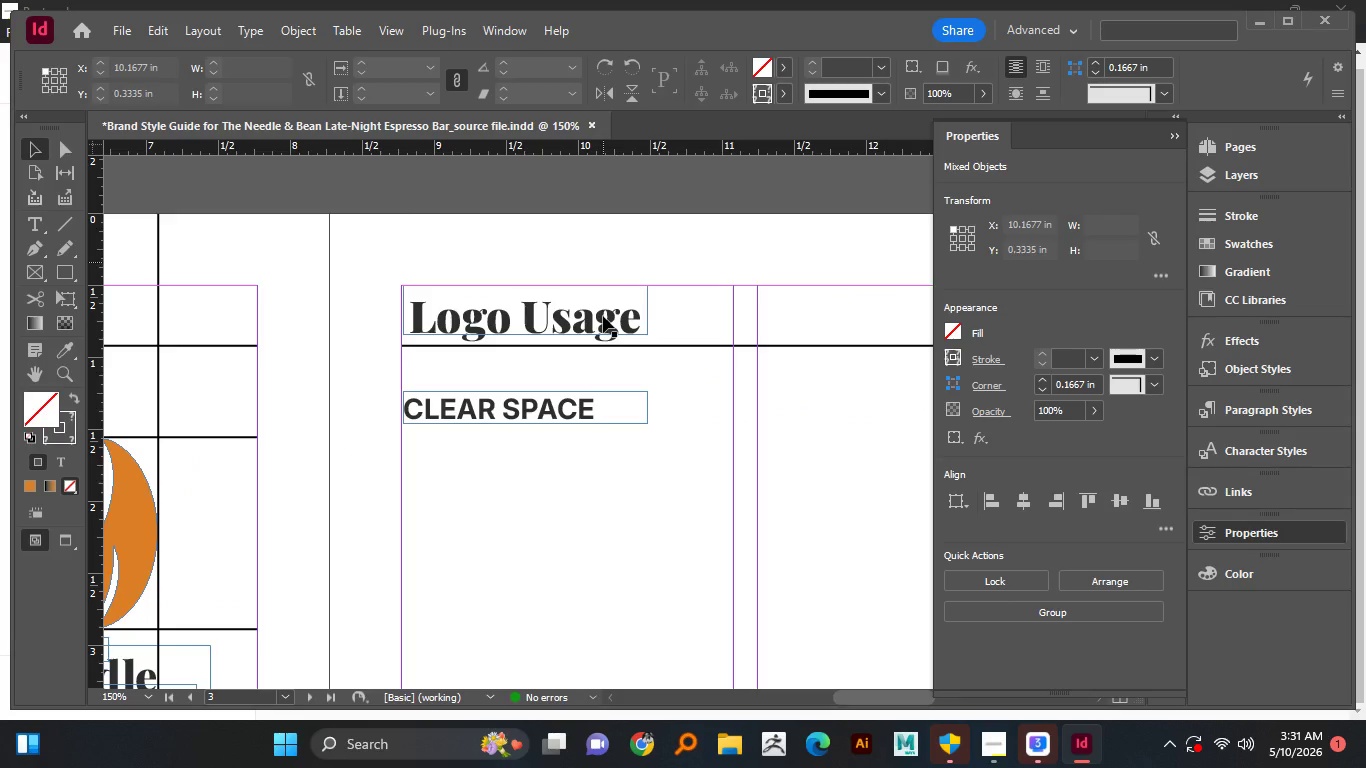 
double_click([602, 319])
 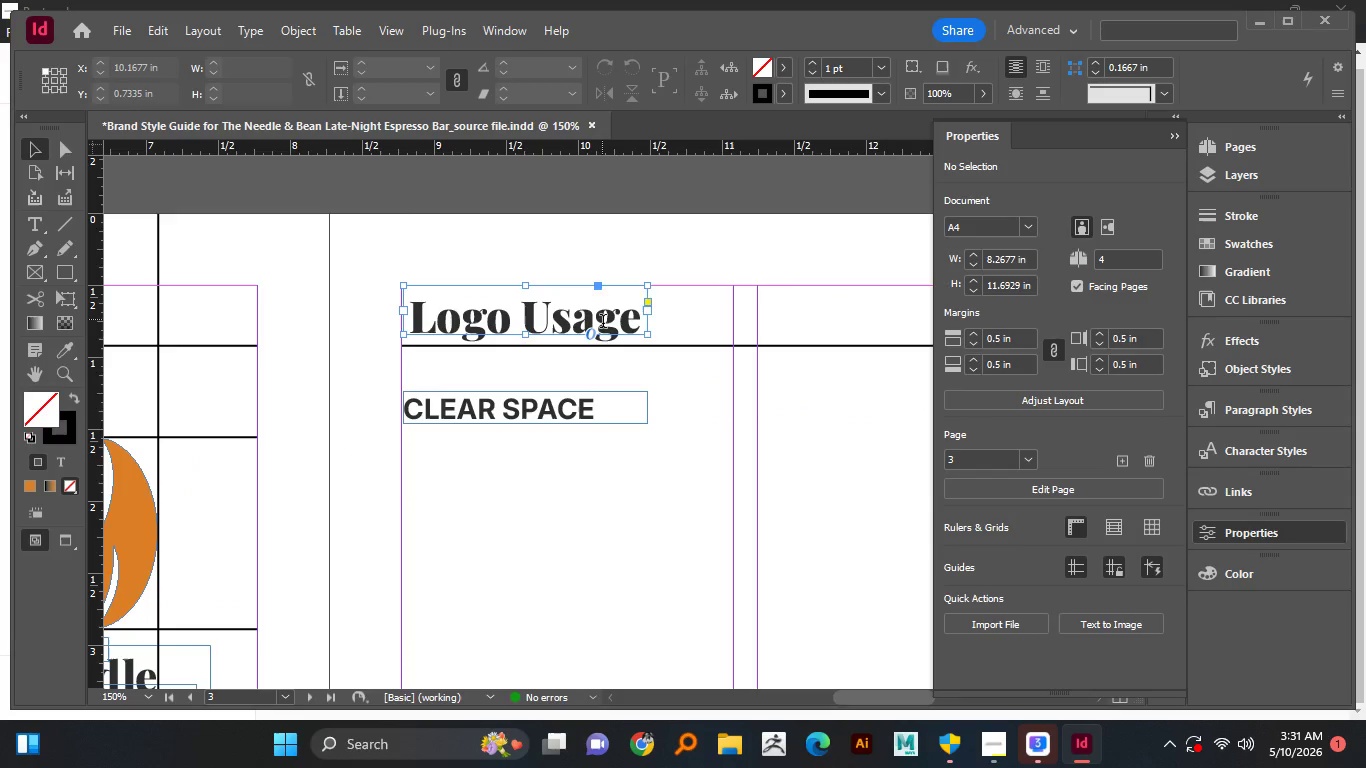 
key(Control+A)
 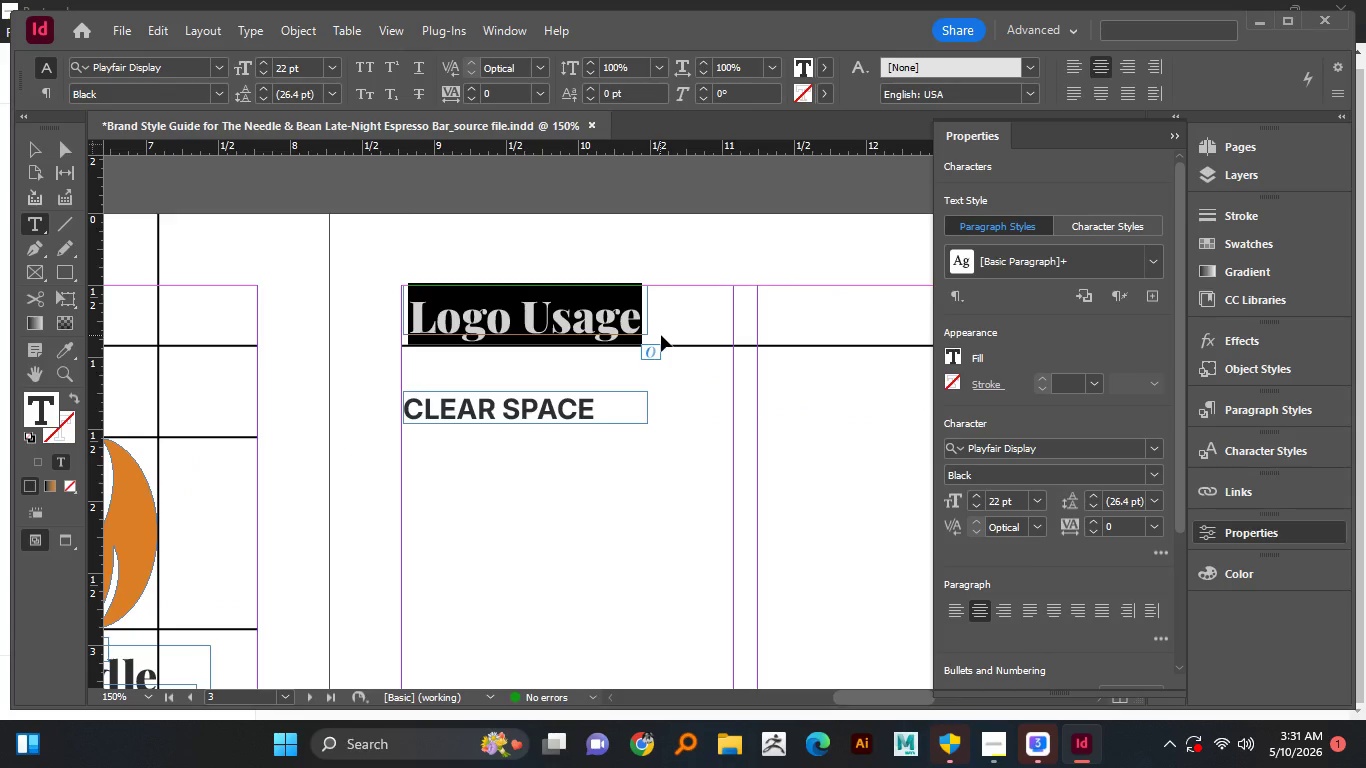 
hold_key(key=ControlLeft, duration=1.52)
left_click_drag(start_coordinate=[648, 312], to_coordinate=[764, 313])
 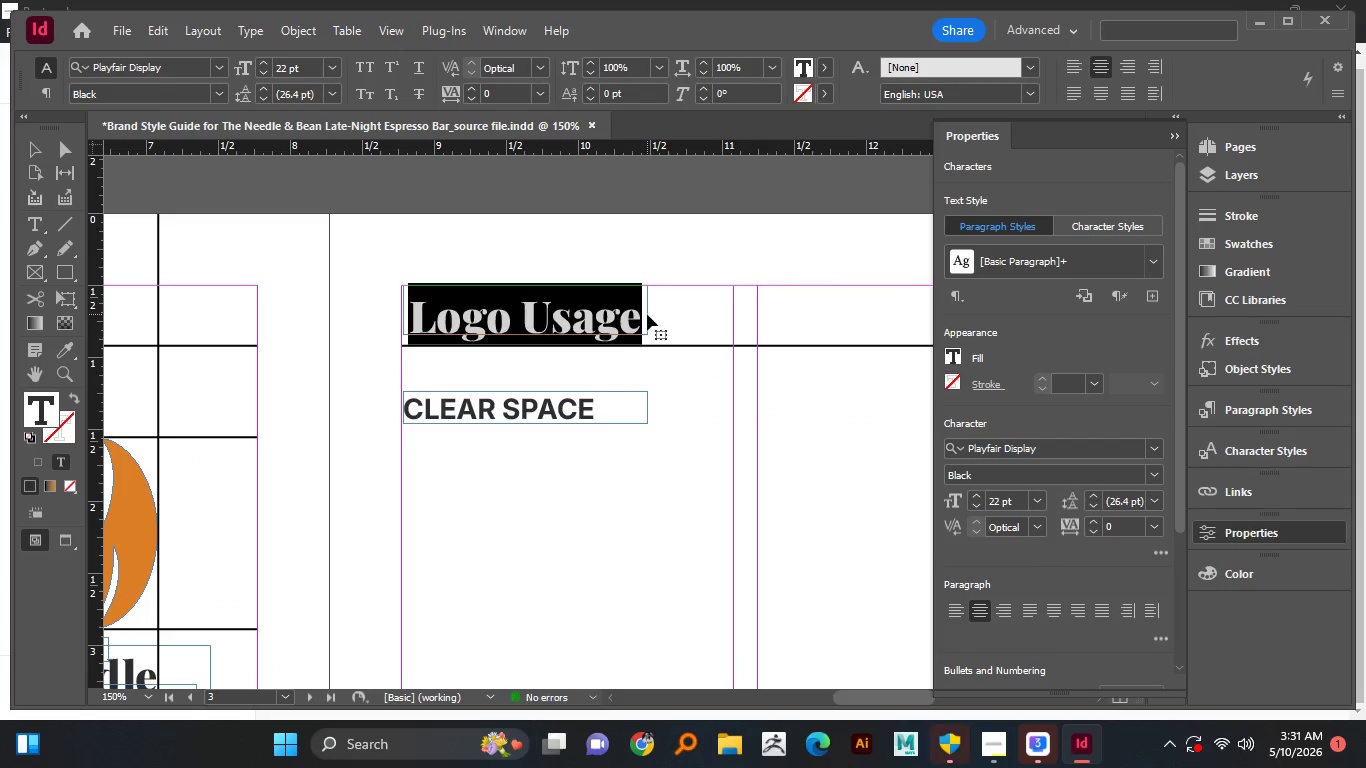 
hold_key(key=ControlLeft, duration=0.95)
left_click([647, 314])
 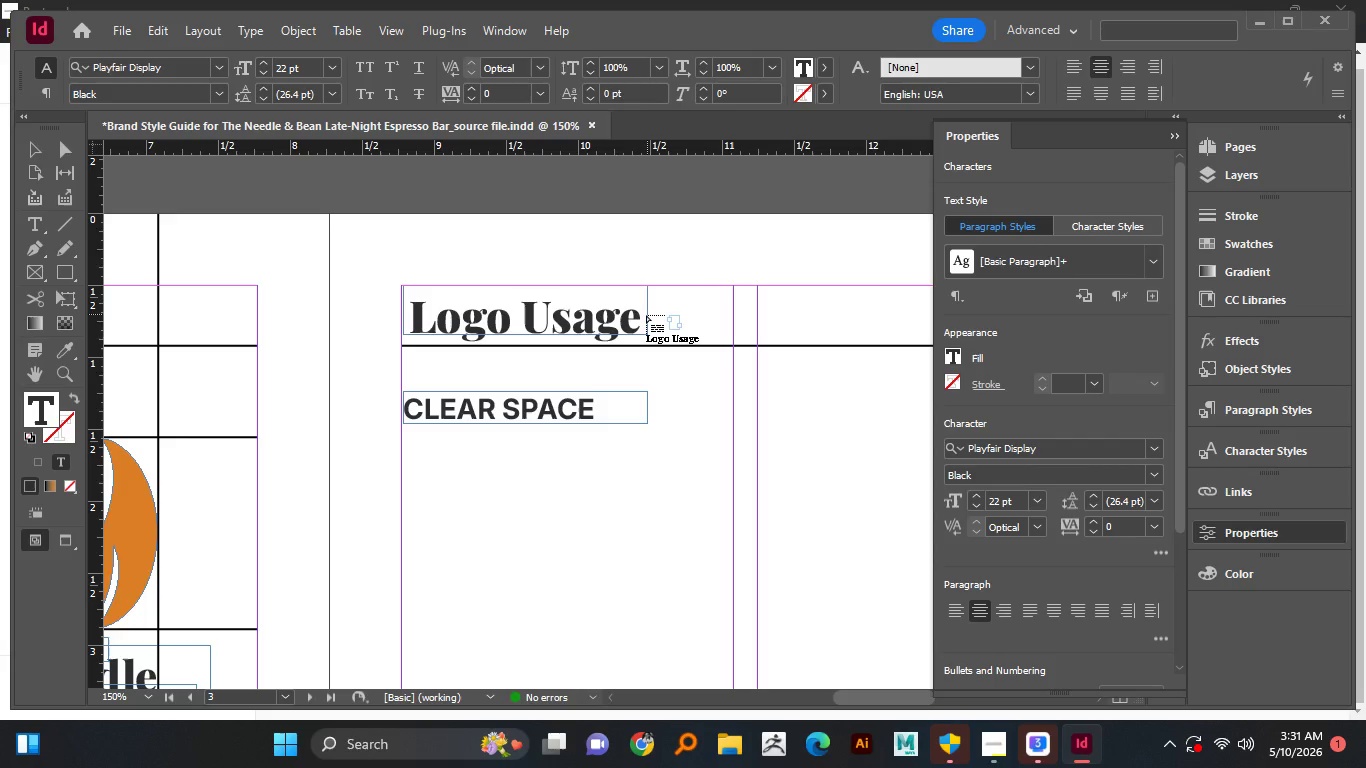 
hold_key(key=ControlLeft, duration=0.69)
 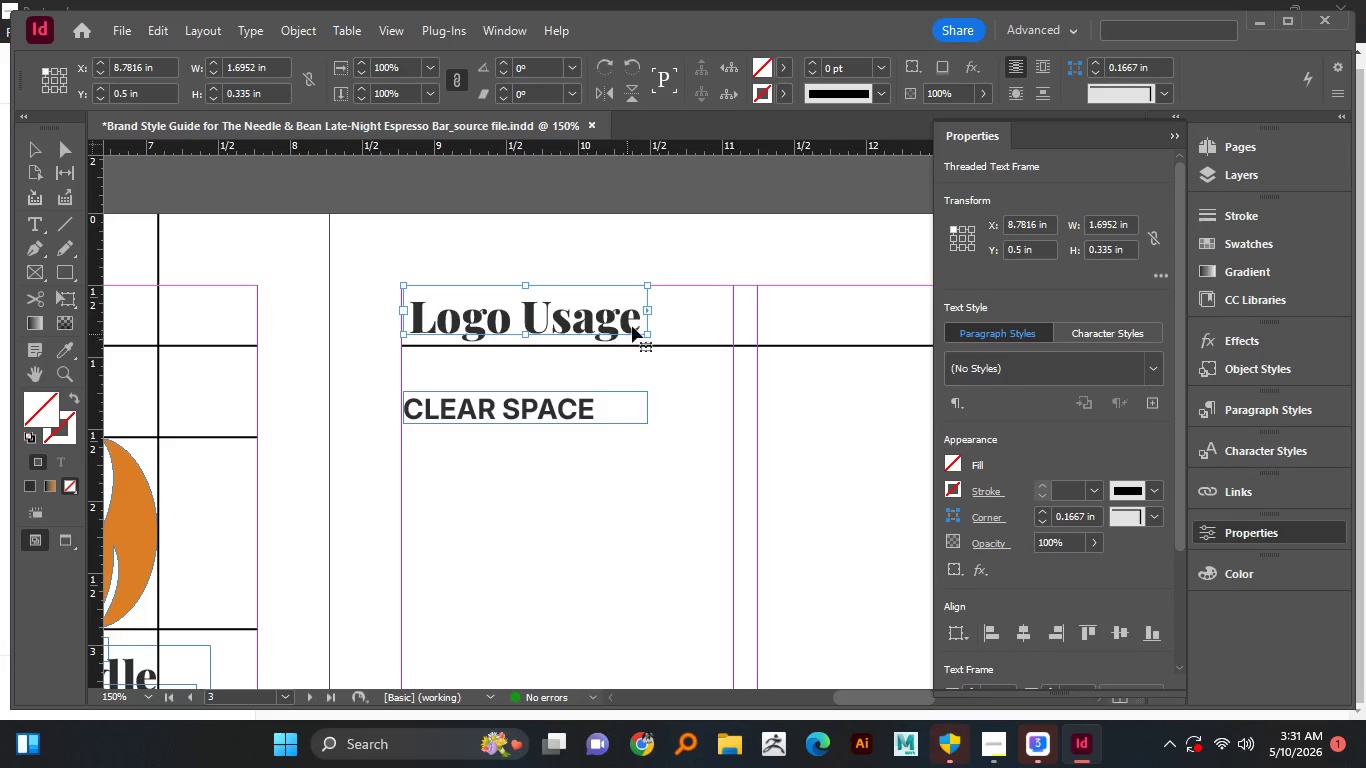 
hold_key(key=ControlLeft, duration=1.5)
 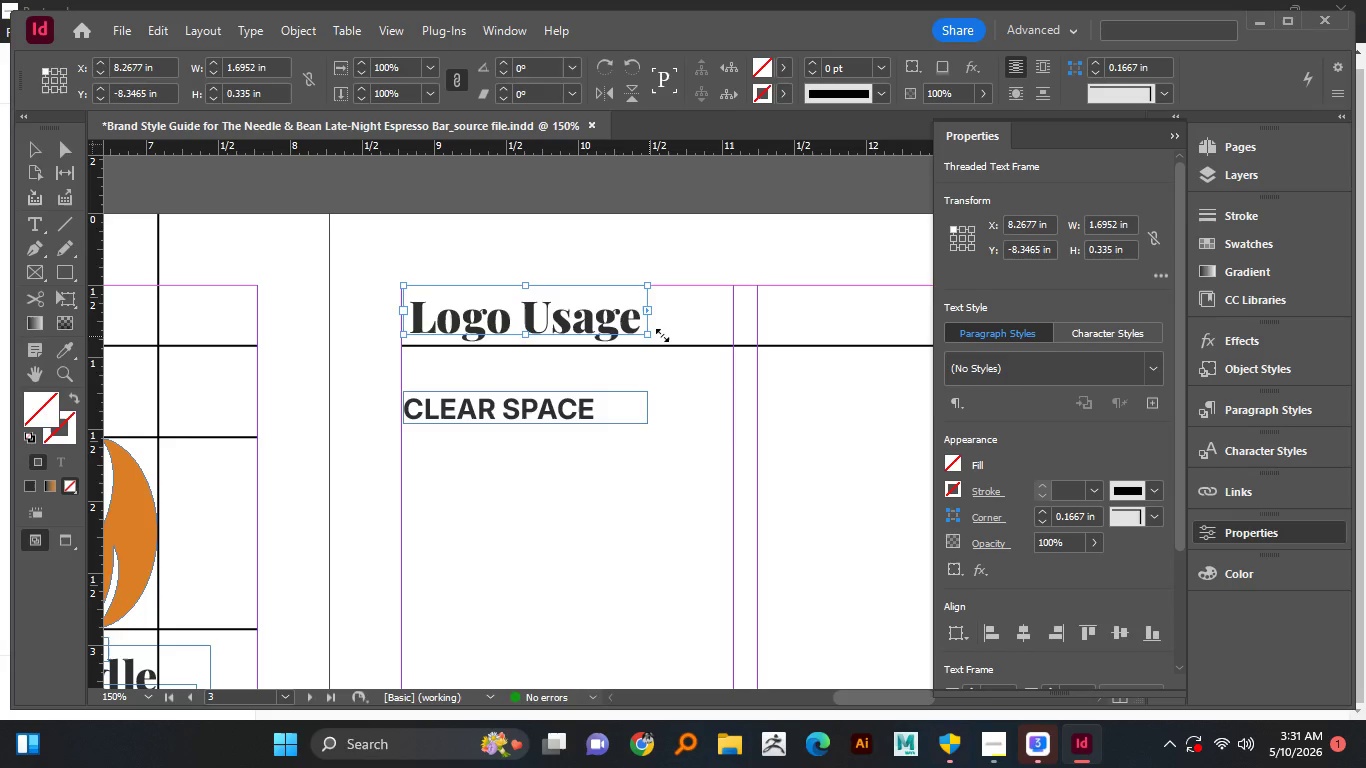 
hold_key(key=ControlLeft, duration=1.5)
left_click_drag(start_coordinate=[649, 336], to_coordinate=[850, 333])
 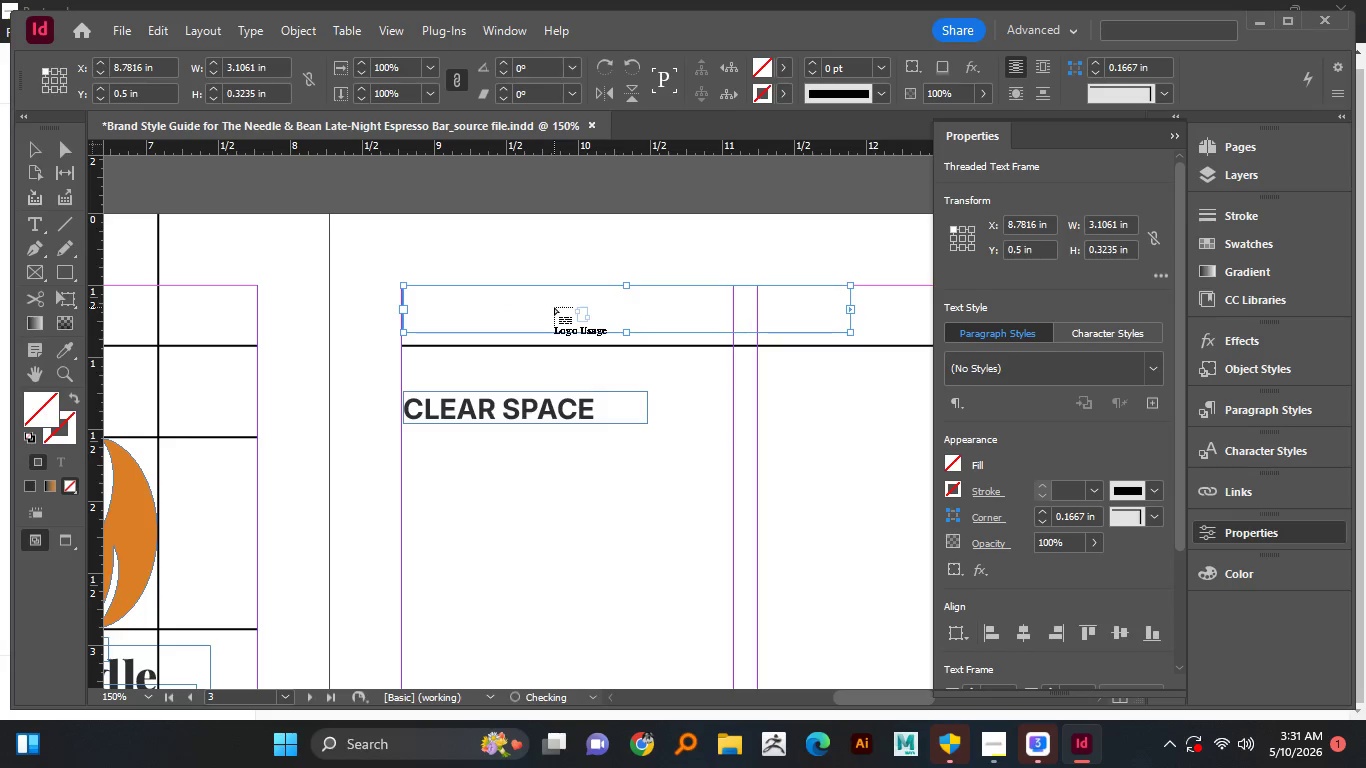 
hold_key(key=ControlLeft, duration=1.08)
 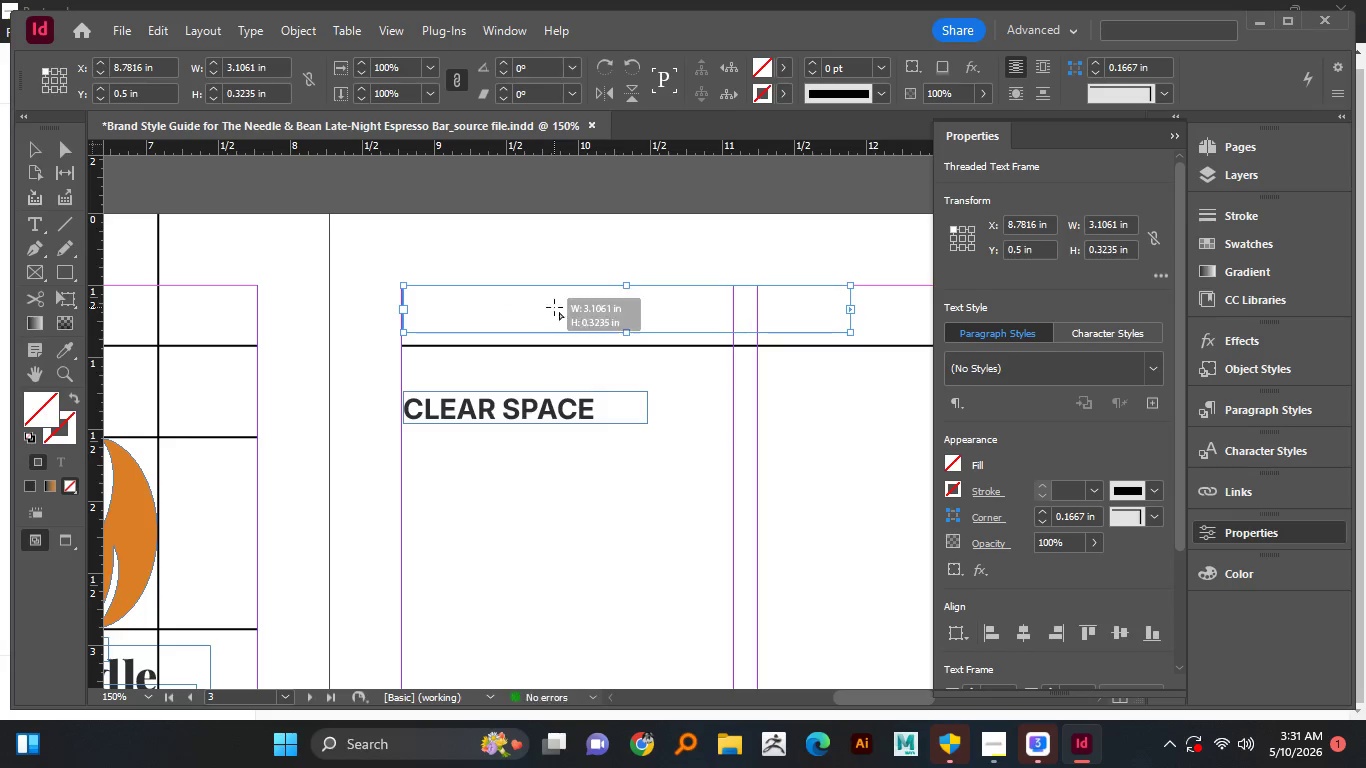 
left_click([554, 307])
 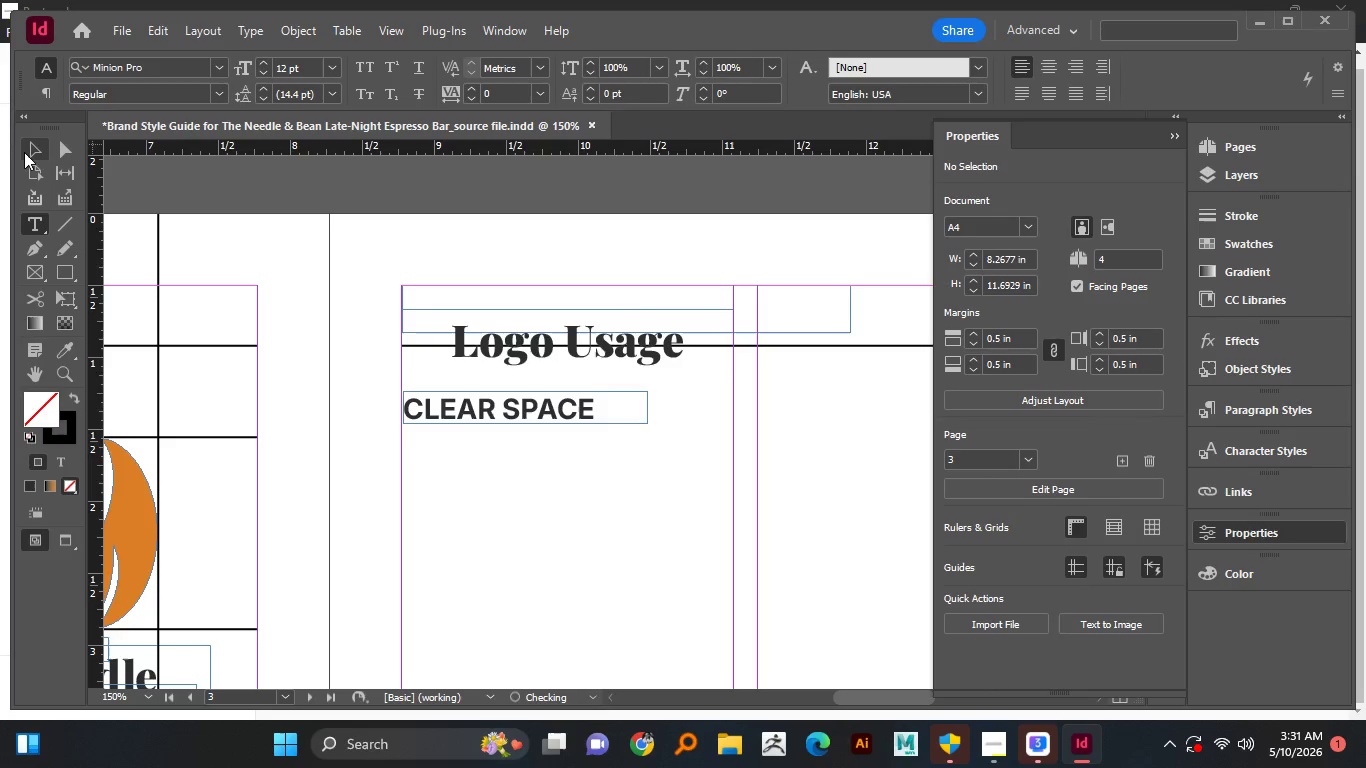 
left_click([32, 152])
 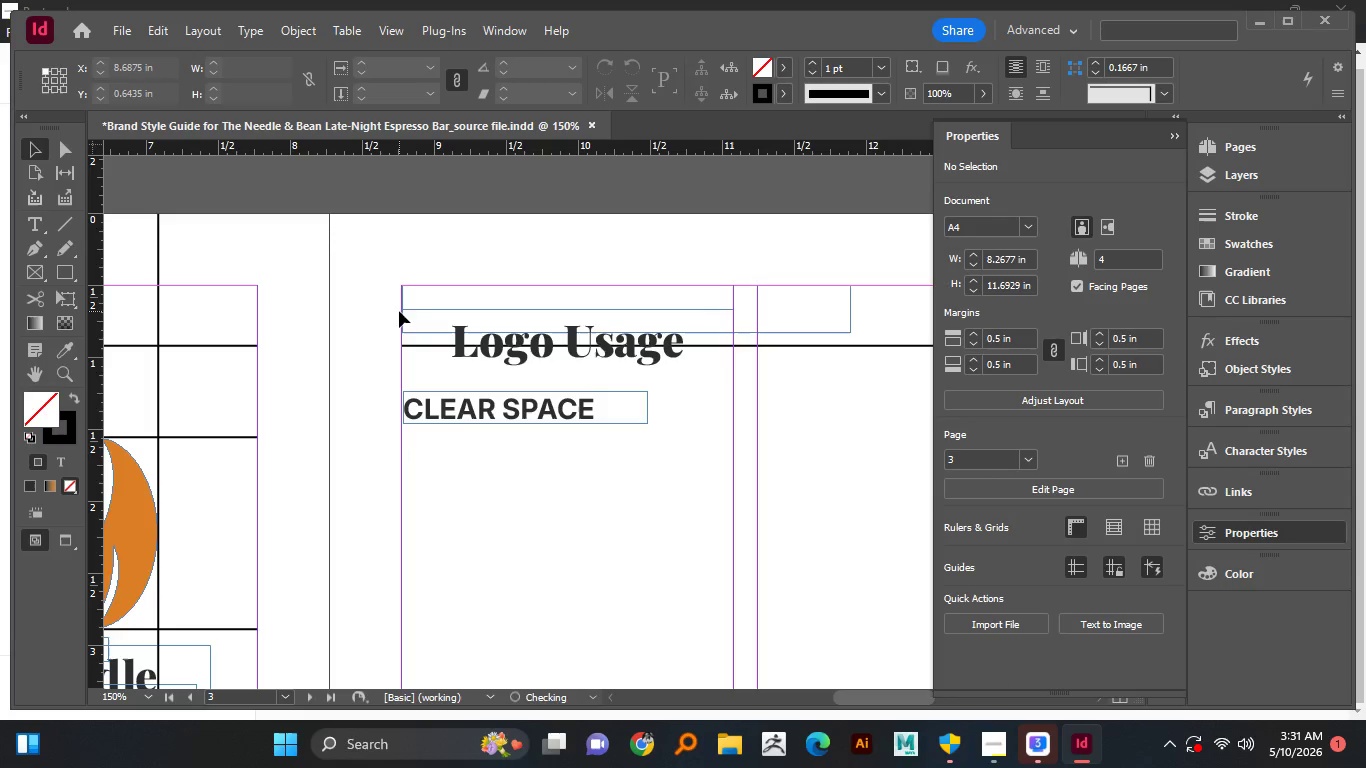 
key(Control+Z)
 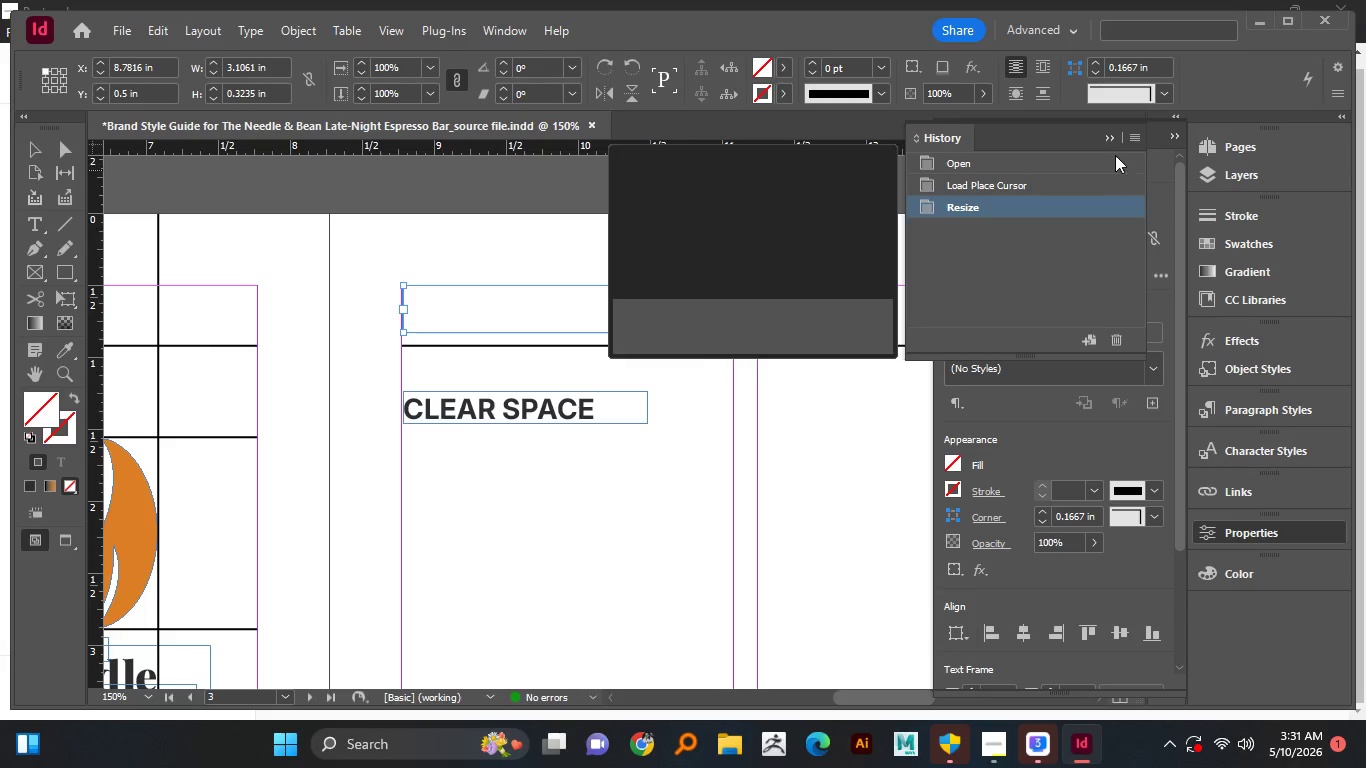 
left_click([1105, 134])
 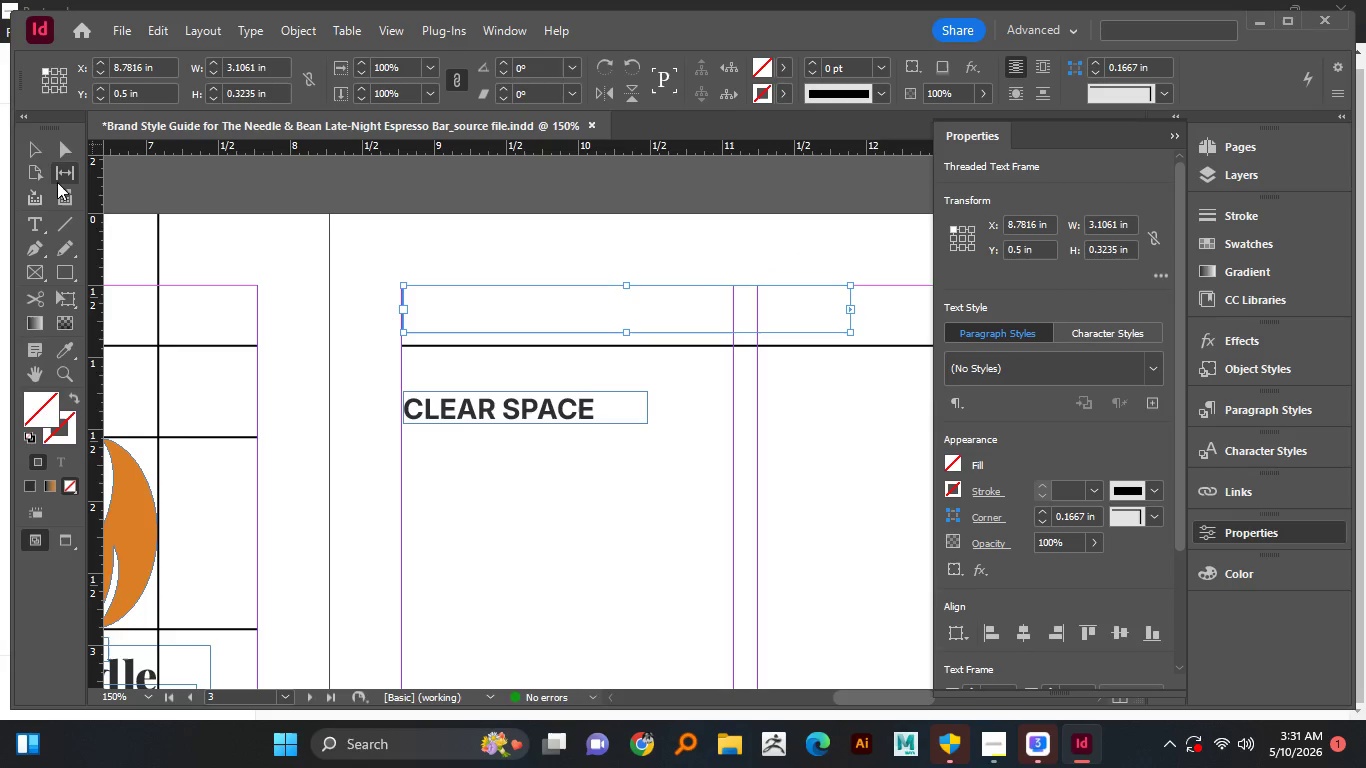 
key(Control+Z)
 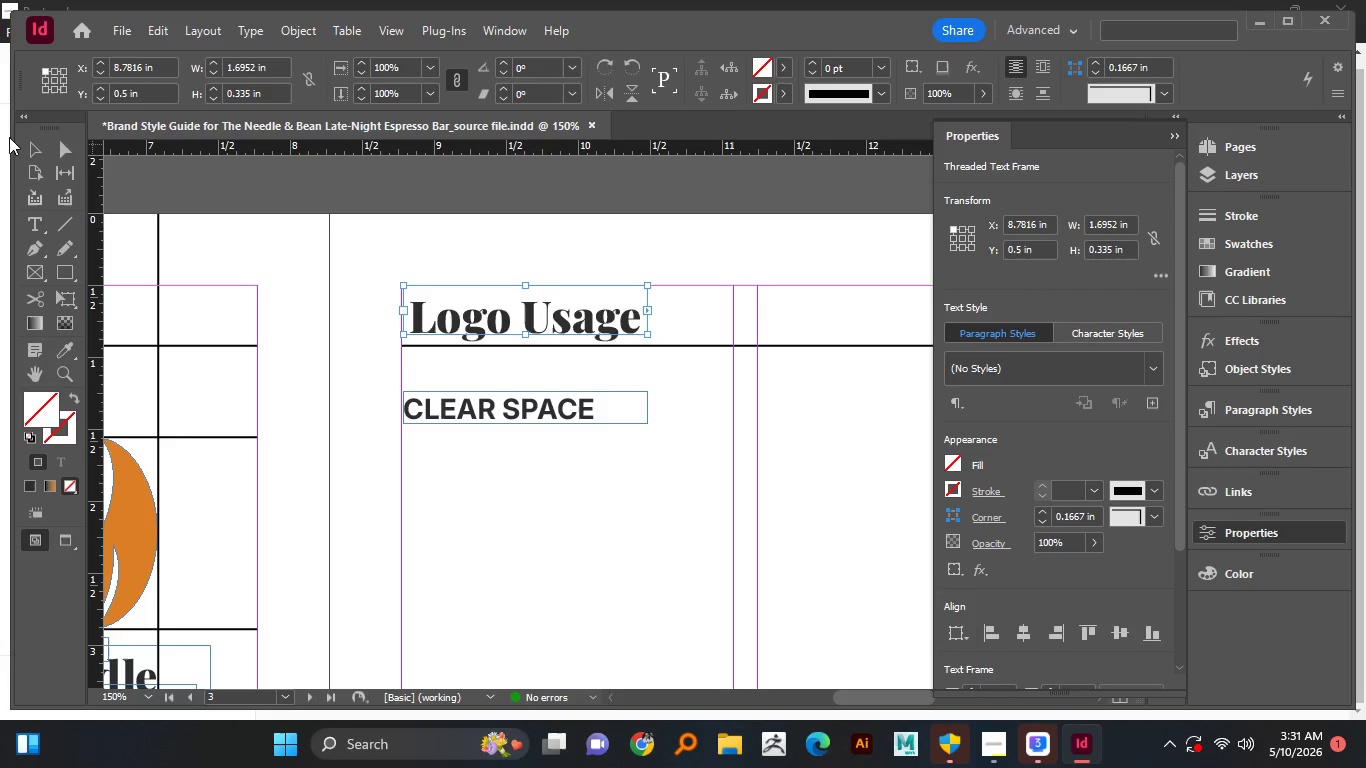 
left_click([39, 149])
 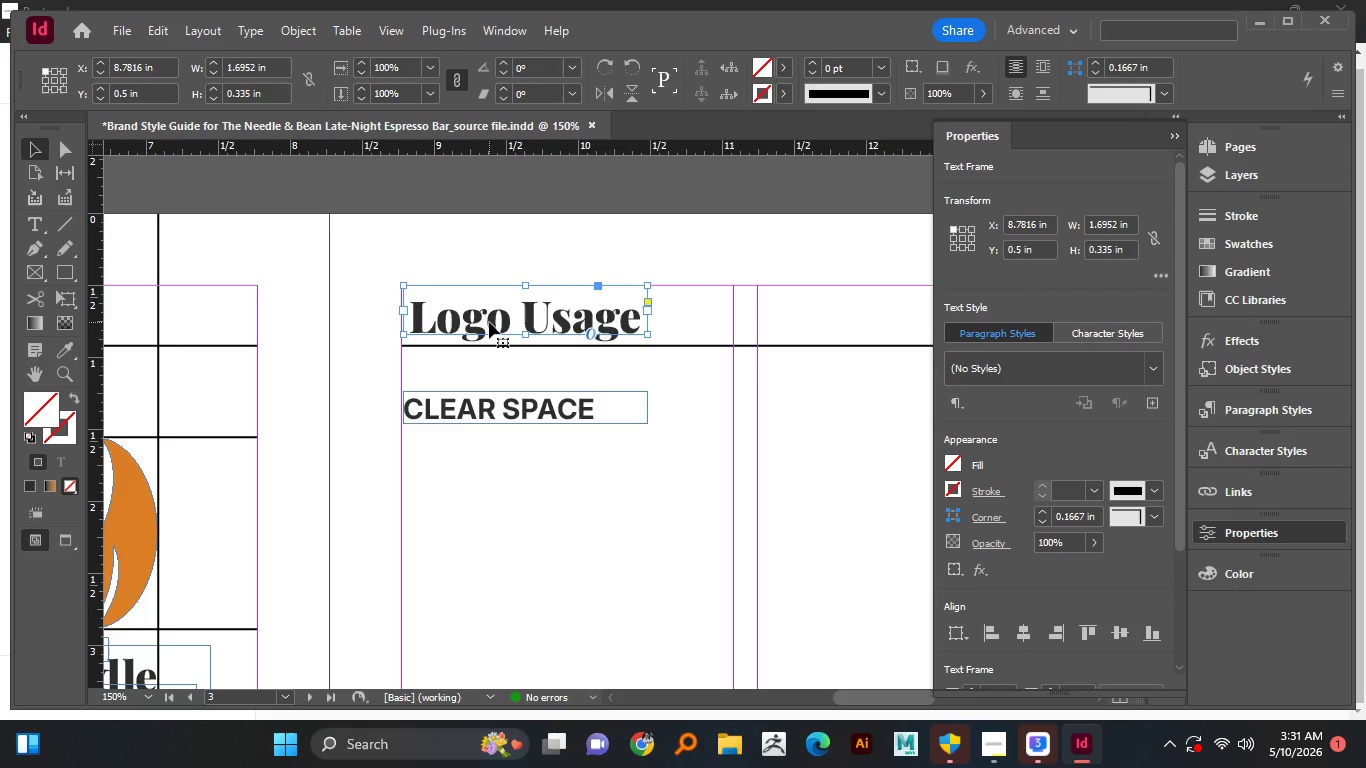 
double_click([489, 322])
 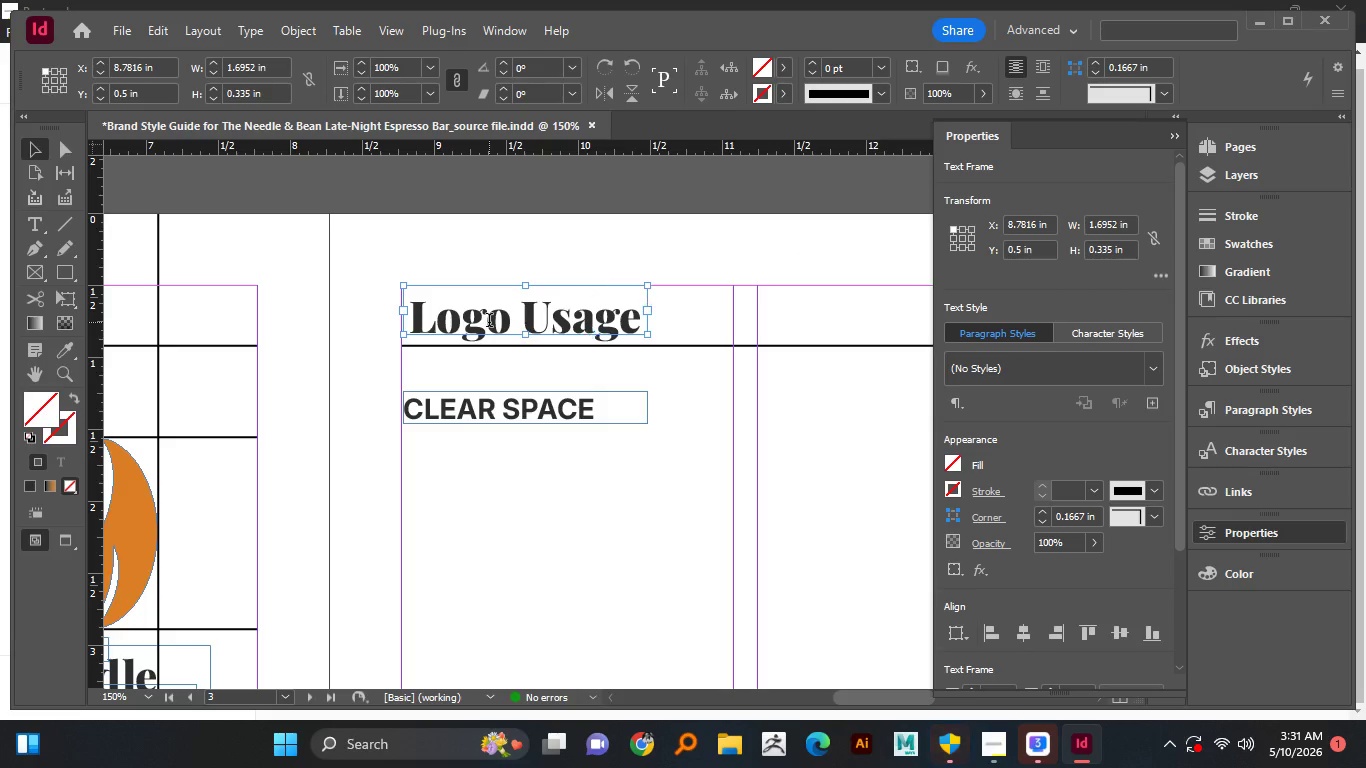 
key(Control+A)
 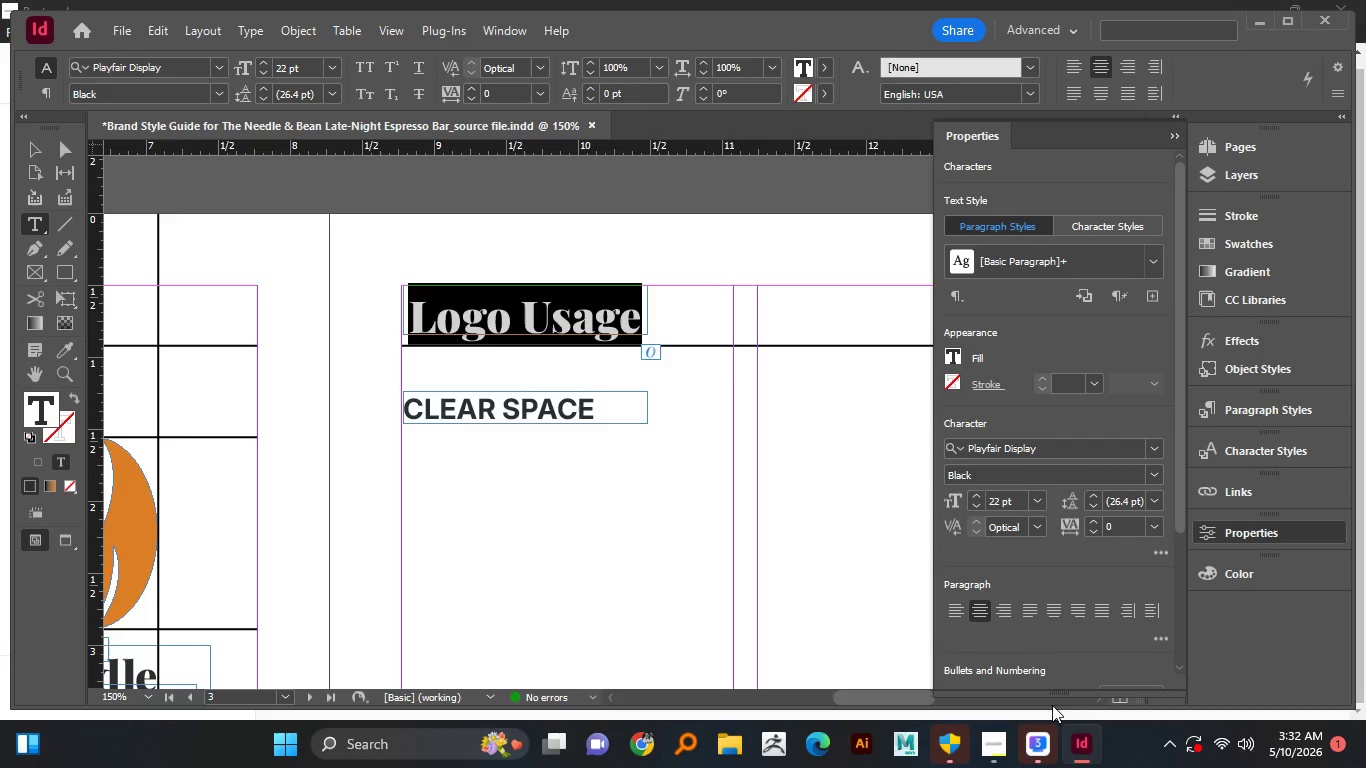 
wait(7.95)
 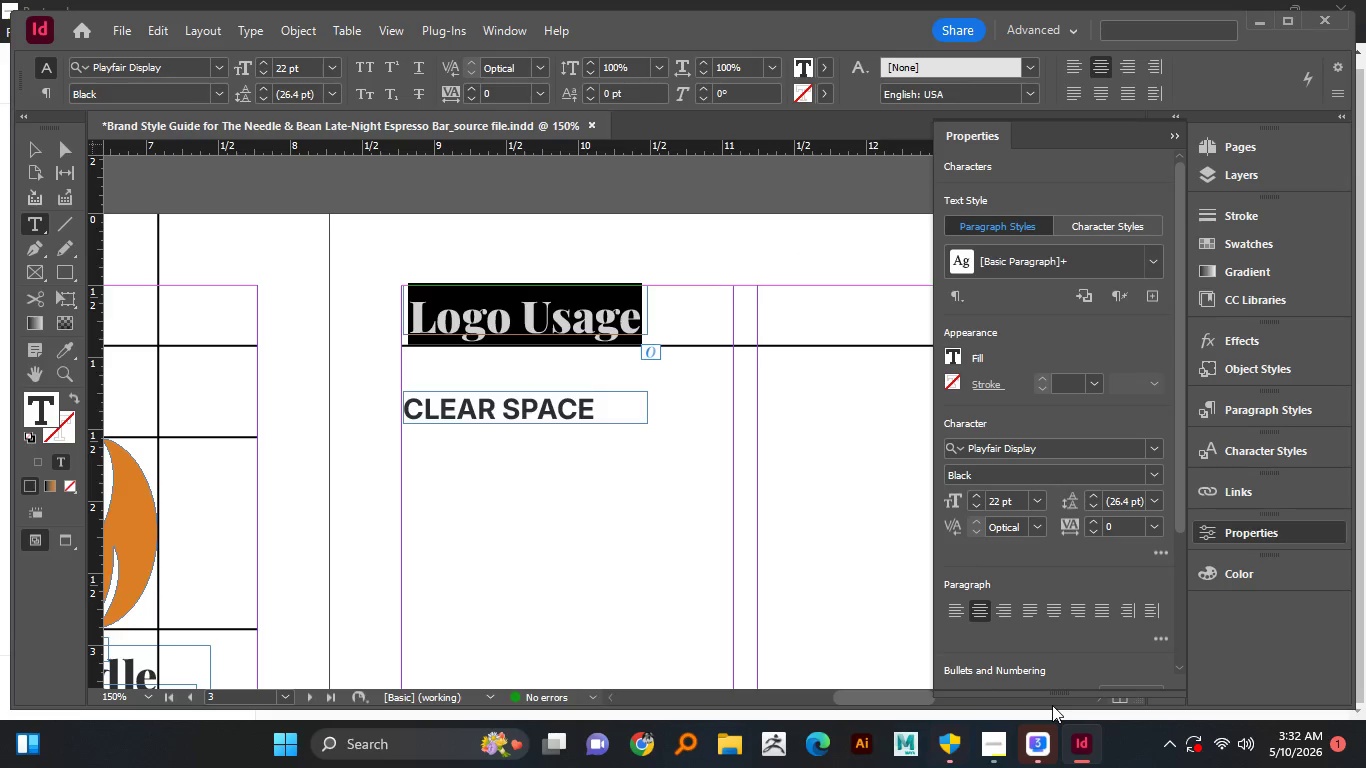 
type(TYPOGRAPHY)
 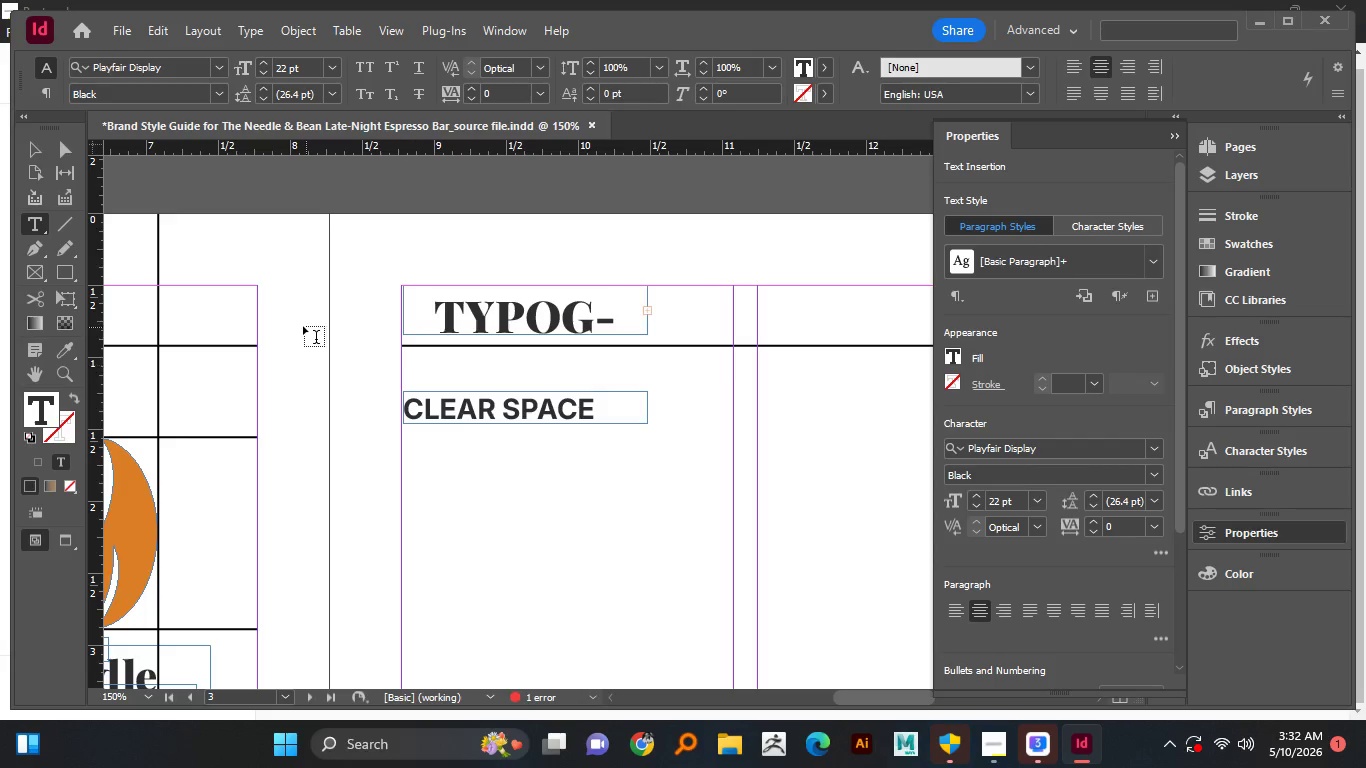 
left_click([35, 143])
 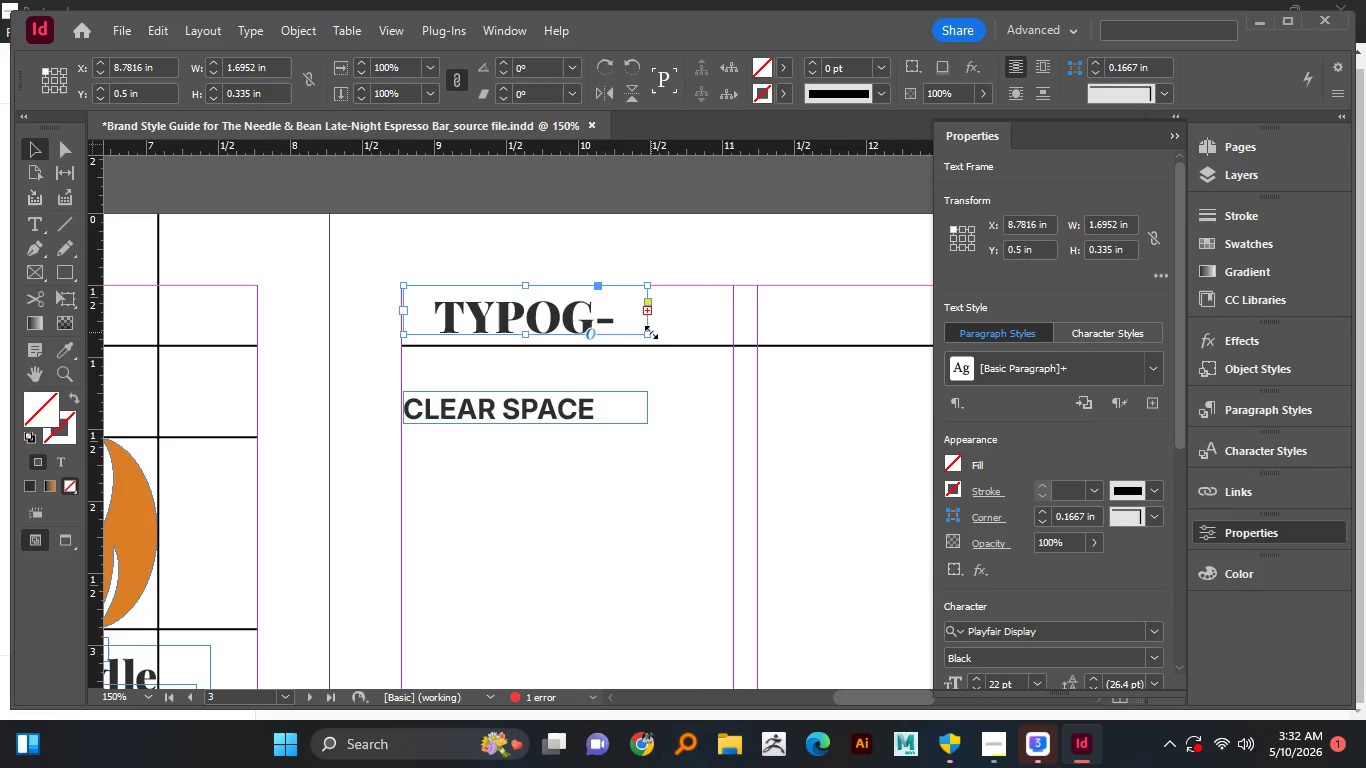 
left_click_drag(start_coordinate=[650, 332], to_coordinate=[811, 330])
 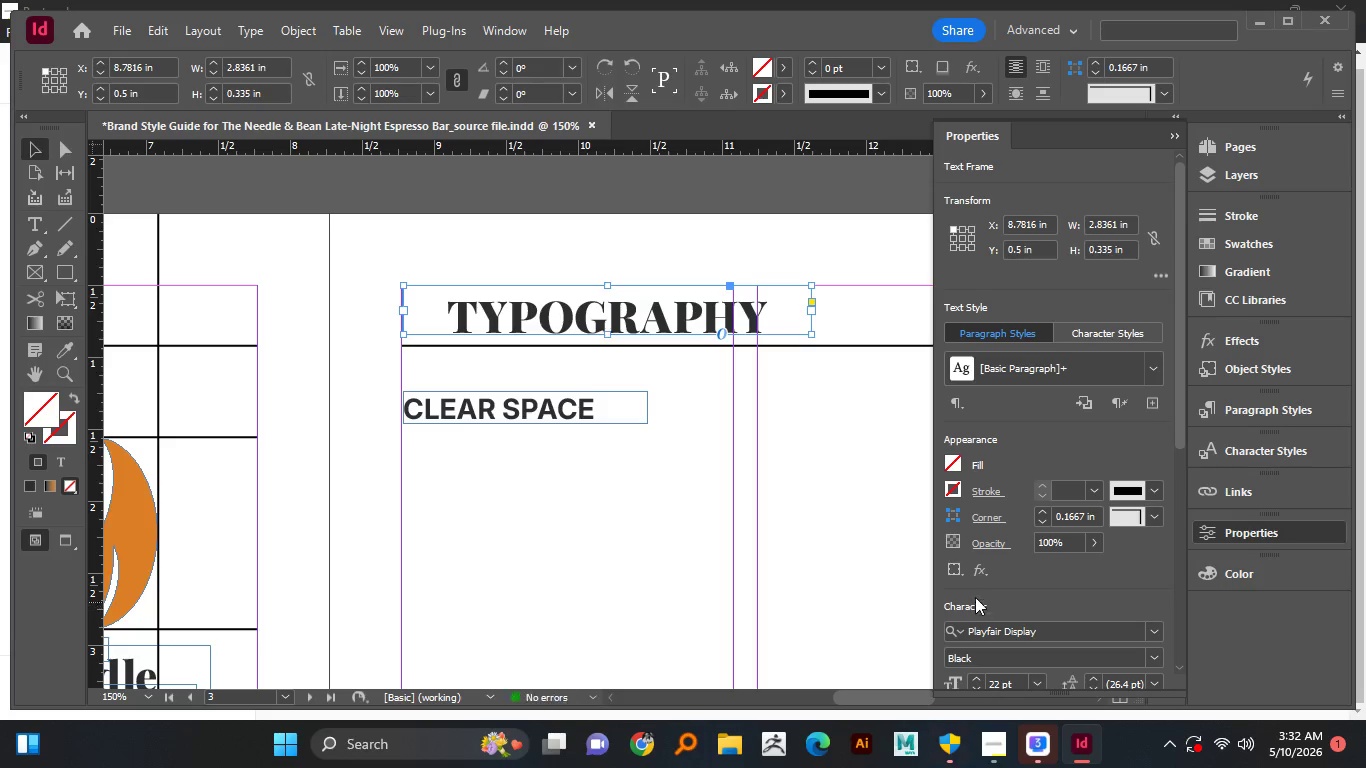 
scroll: coordinate [975, 587], scroll_direction: down, amount: 3.0
 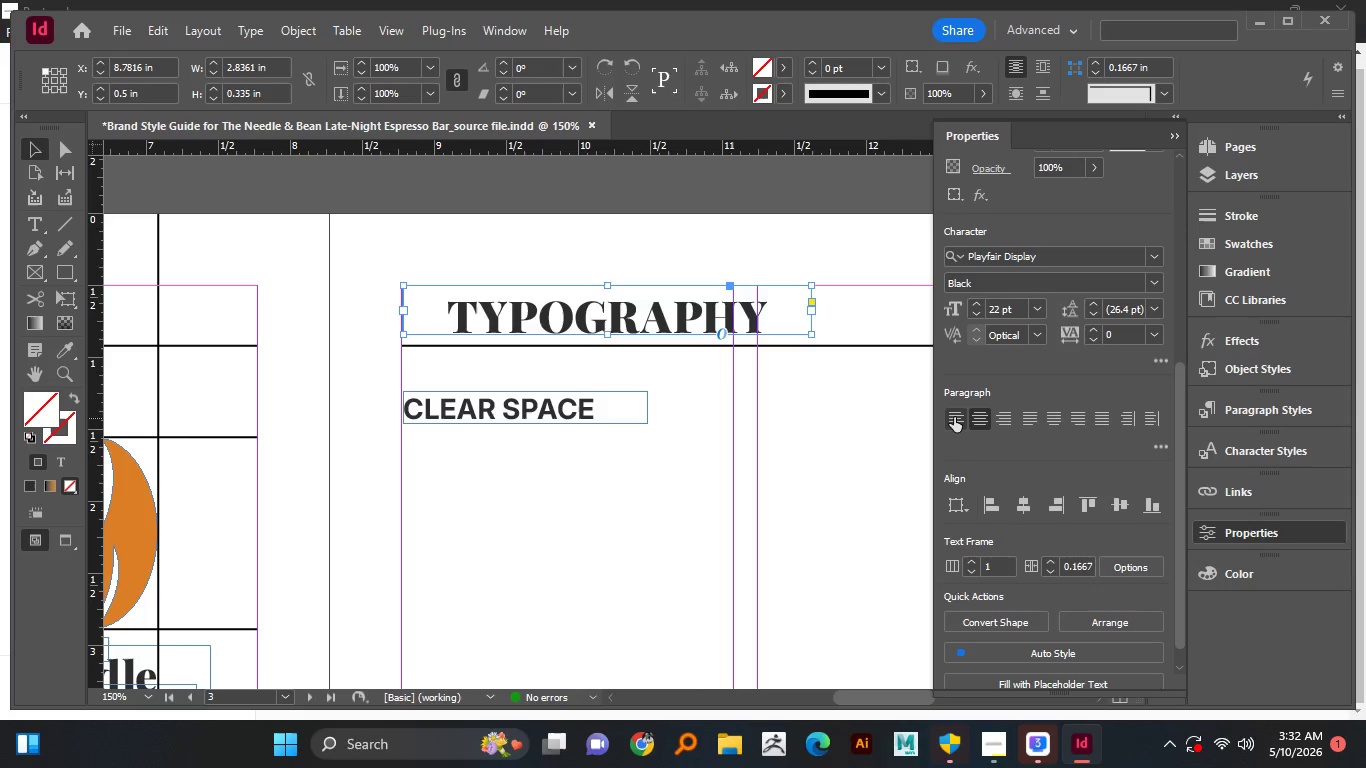 
left_click([954, 417])
 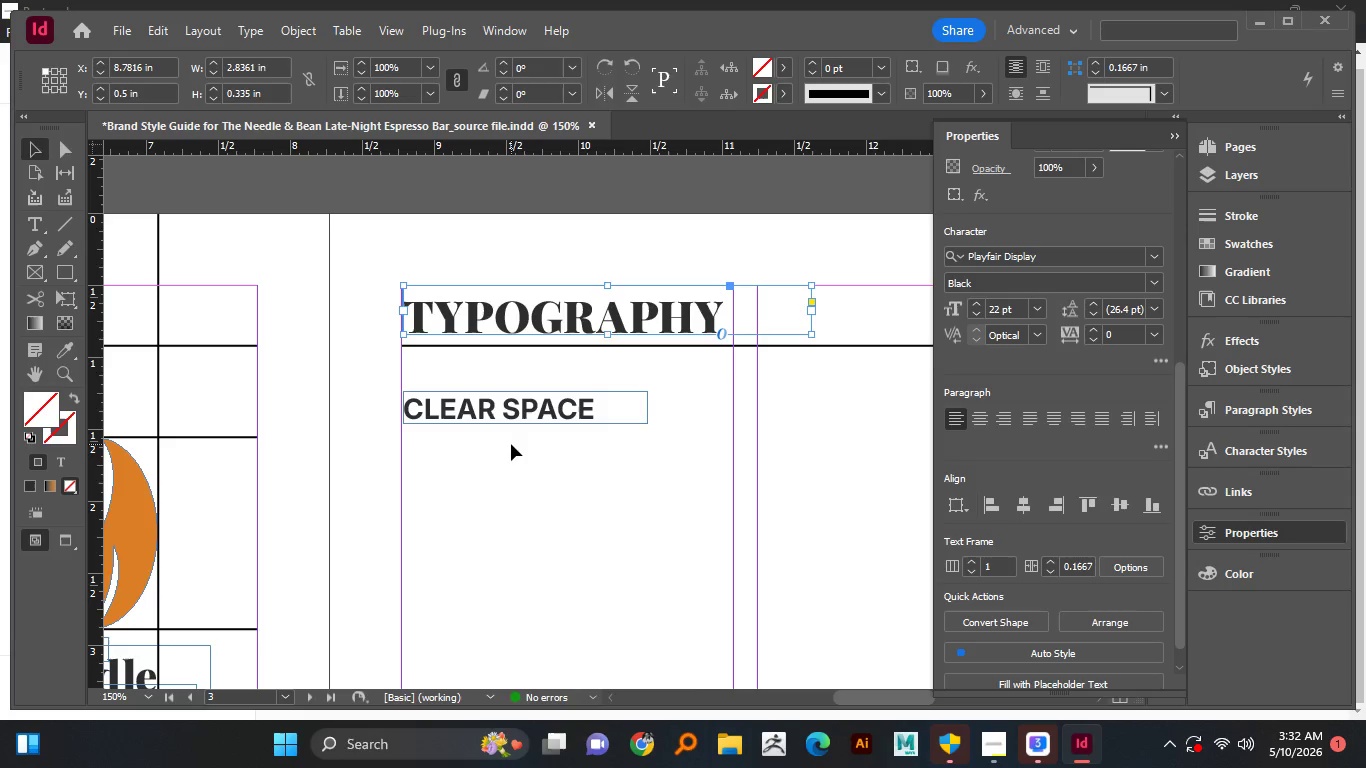 
scroll: coordinate [511, 444], scroll_direction: up, amount: 1.0
 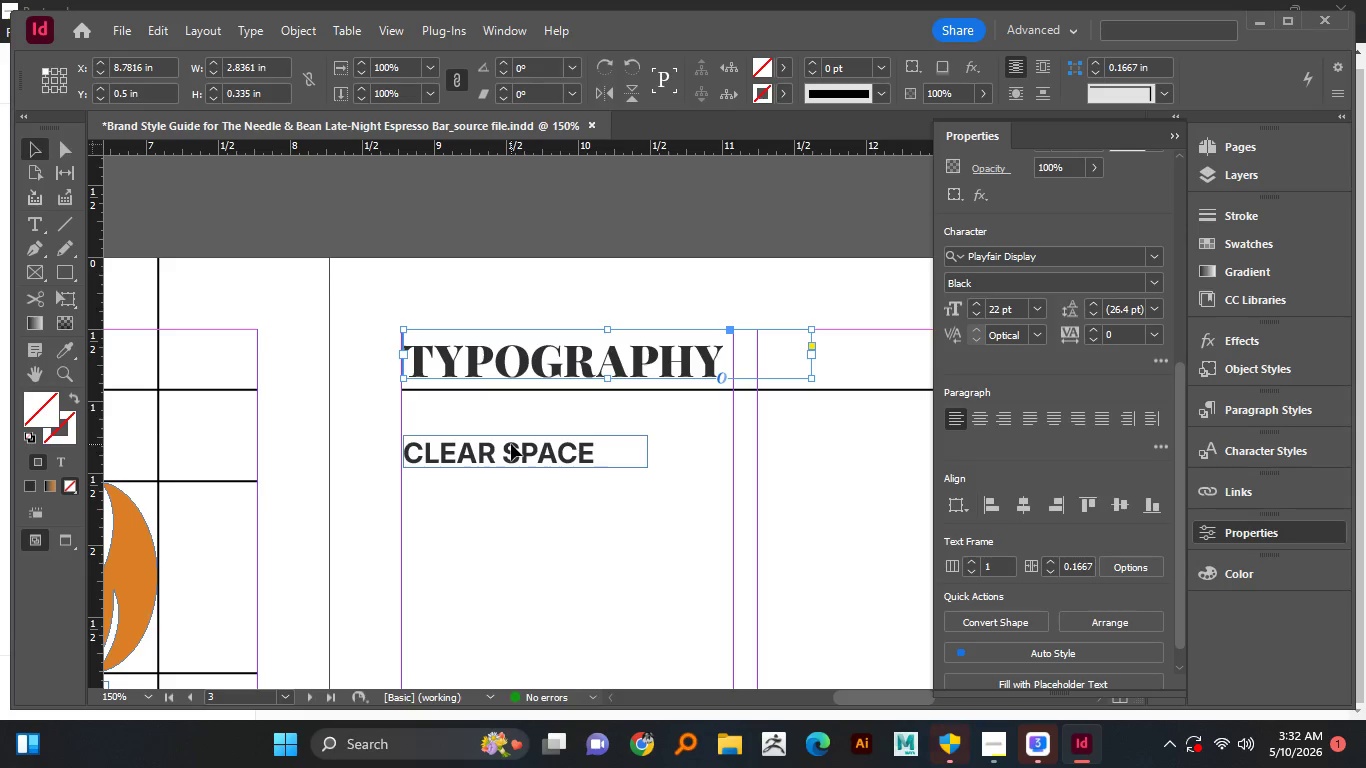 
hold_key(key=AltLeft, duration=1.48)
scroll: coordinate [511, 444], scroll_direction: down, amount: 1.0
 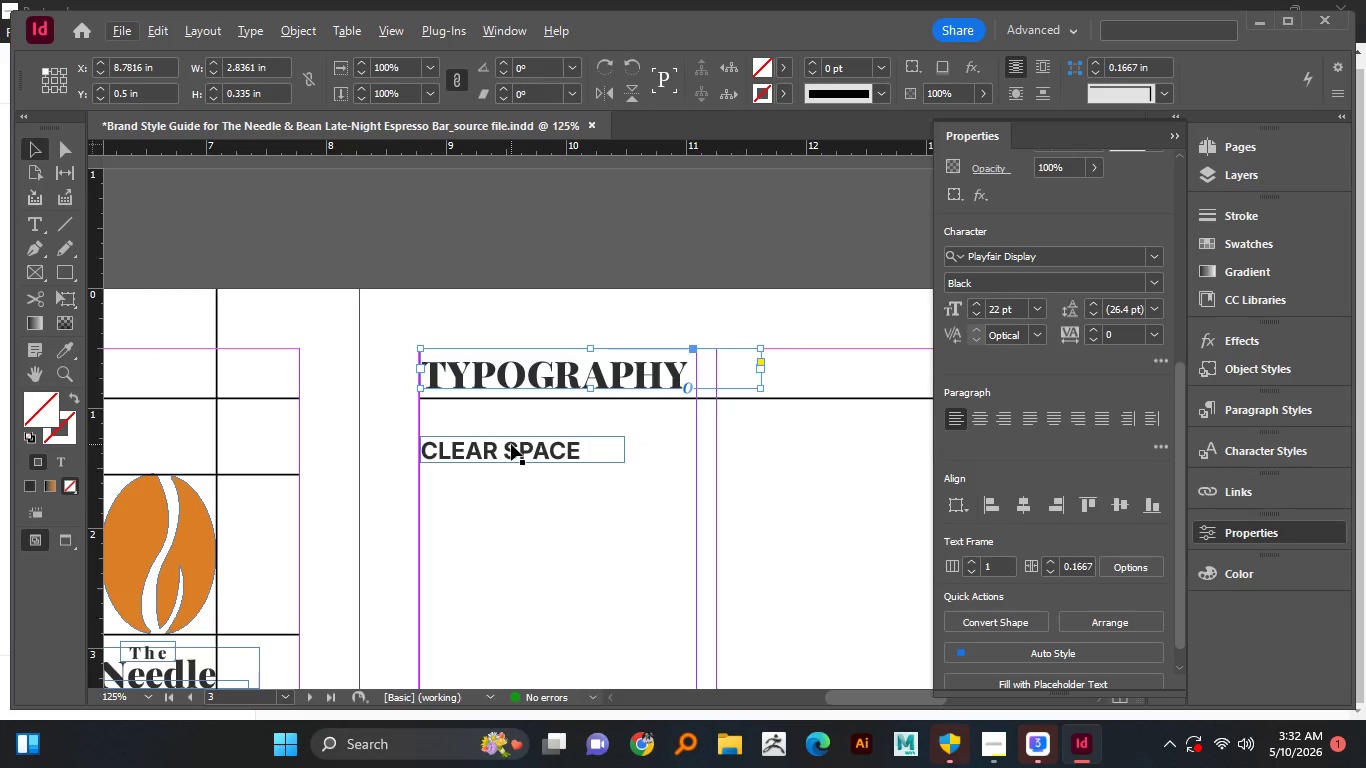 
key(Control+Z)
 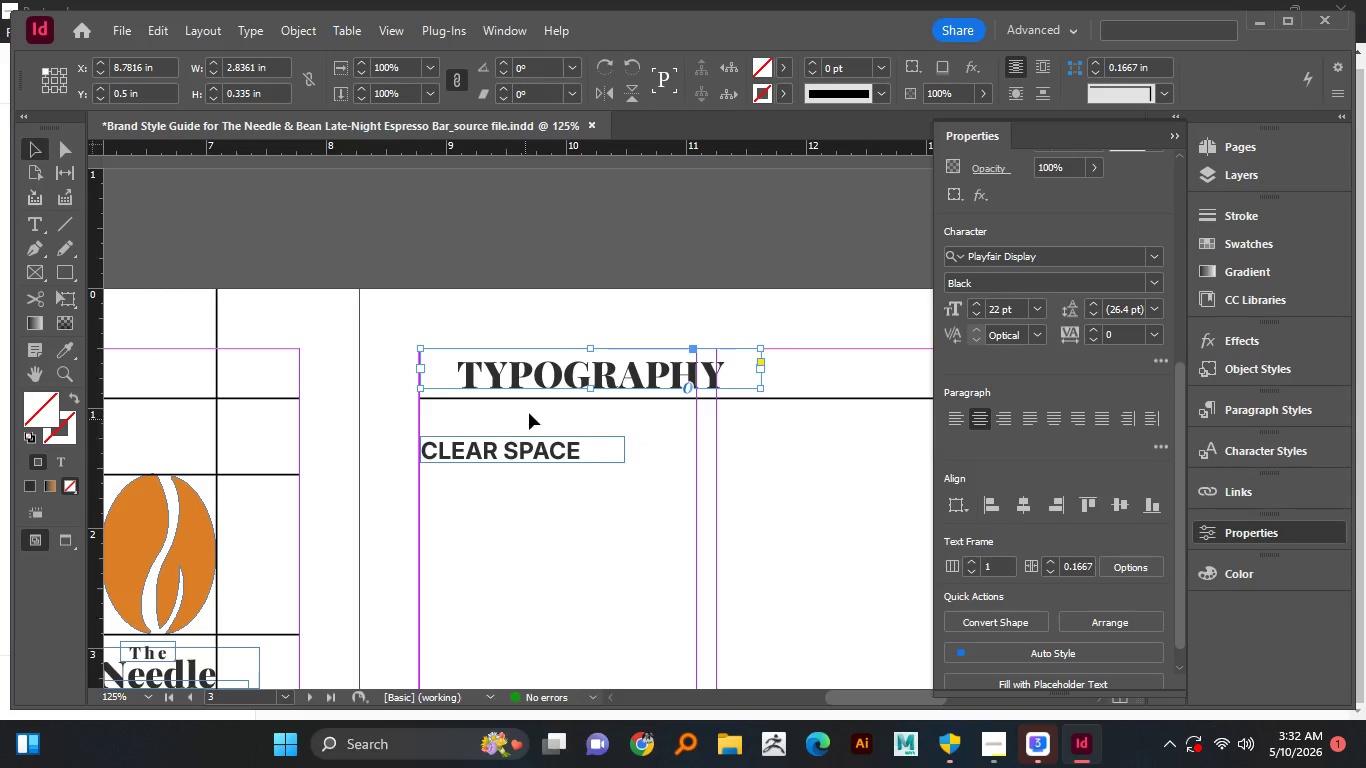 
key(Control+Z)
 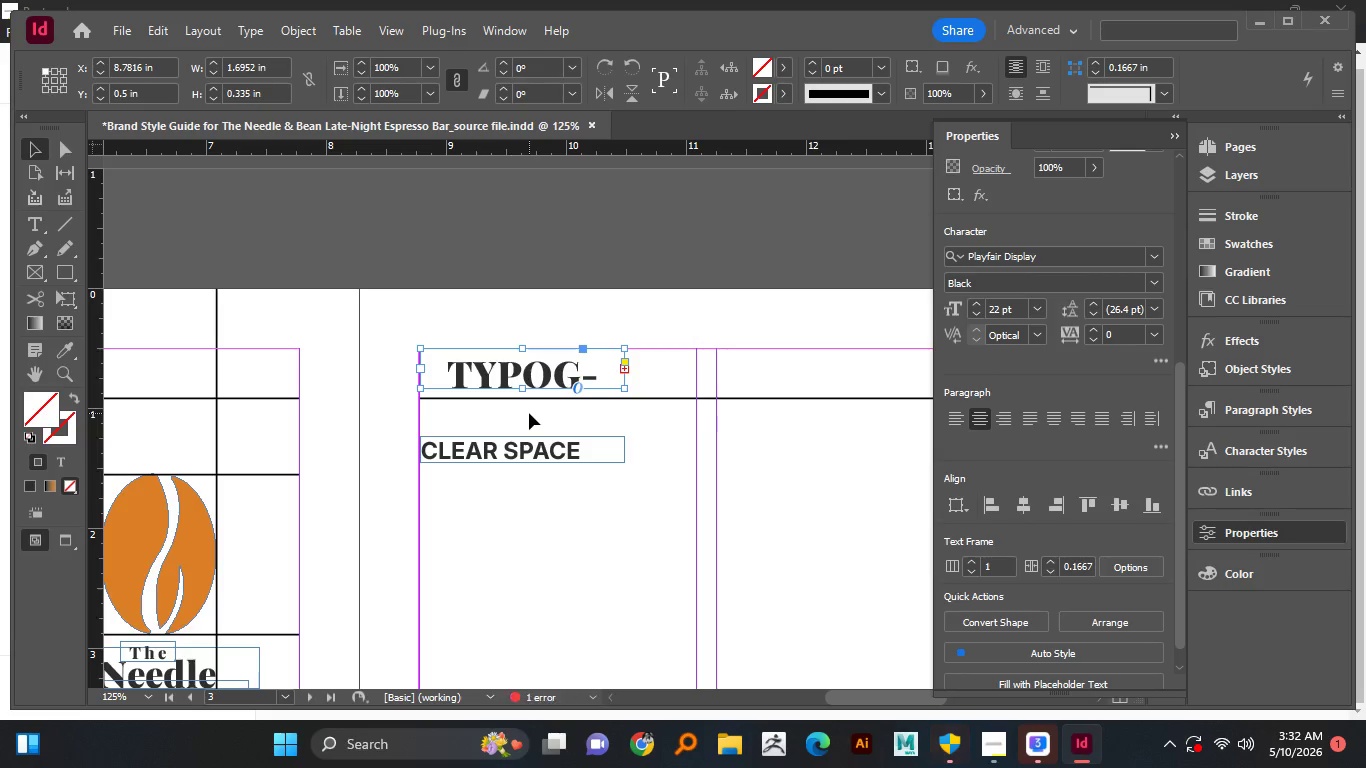 
key(Control+Shift+Z)
 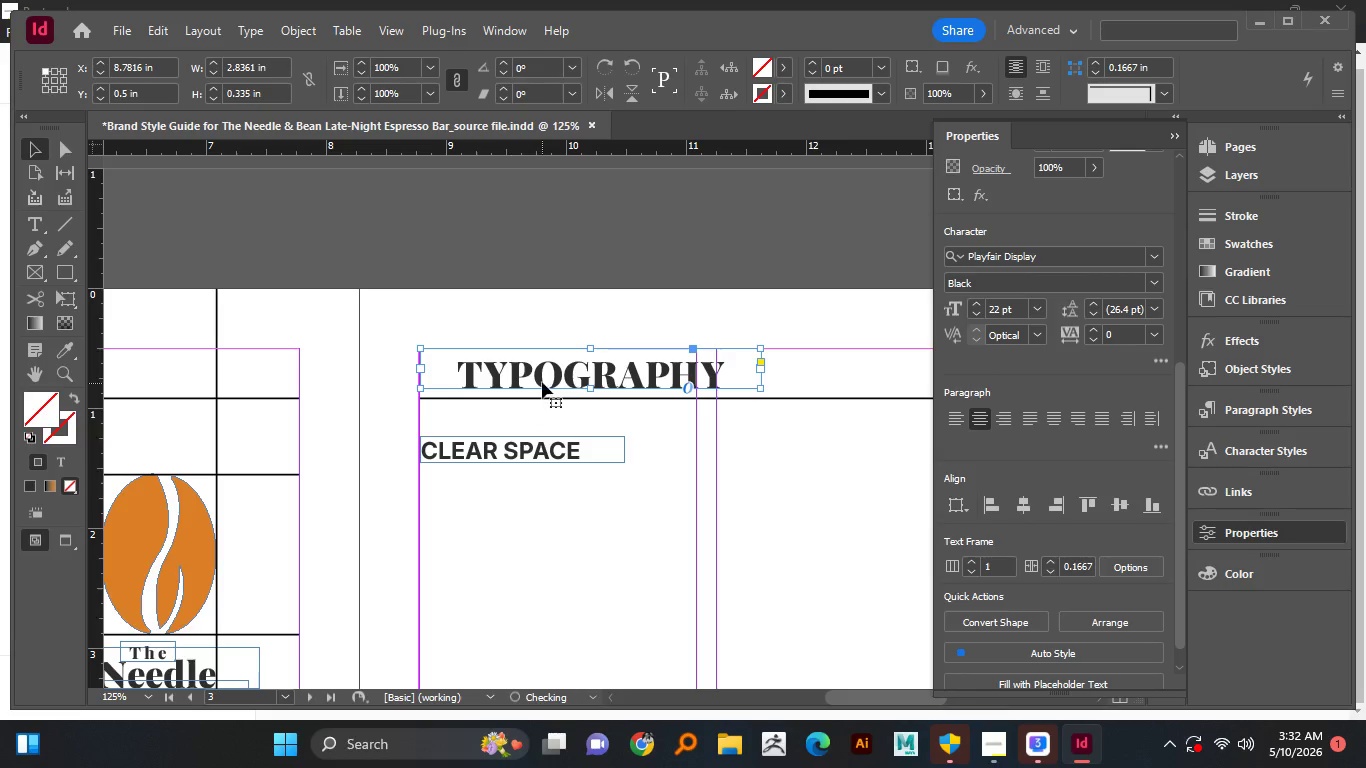 
double_click([542, 382])
 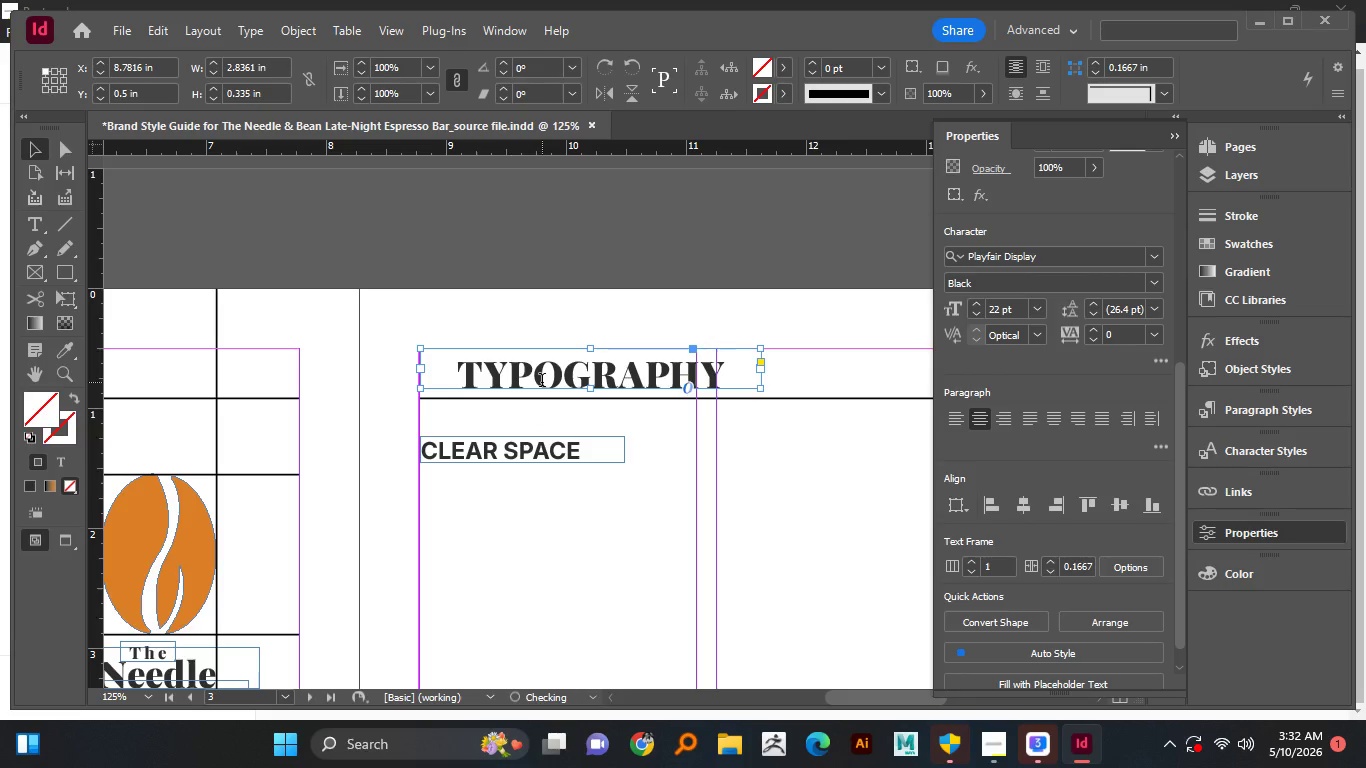 
key(Control+A)
 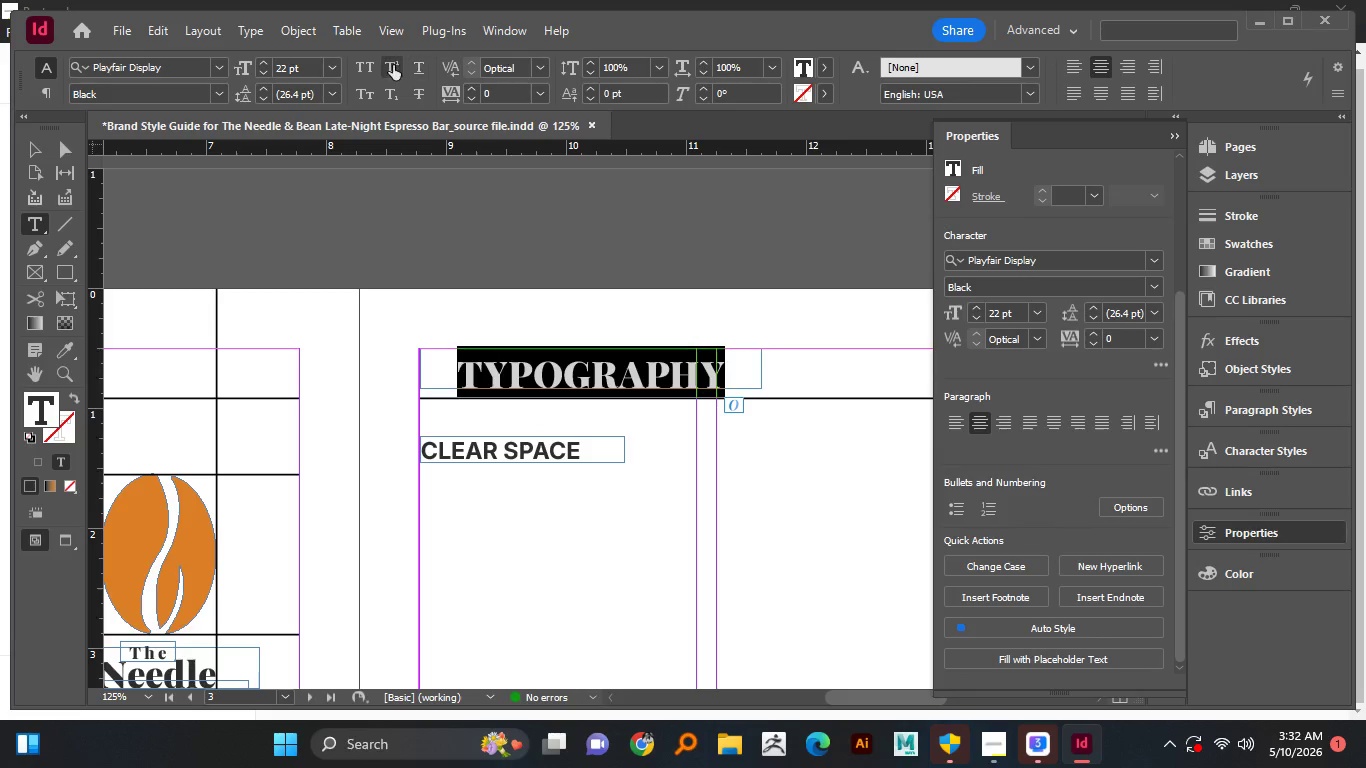 
left_click([377, 65])
 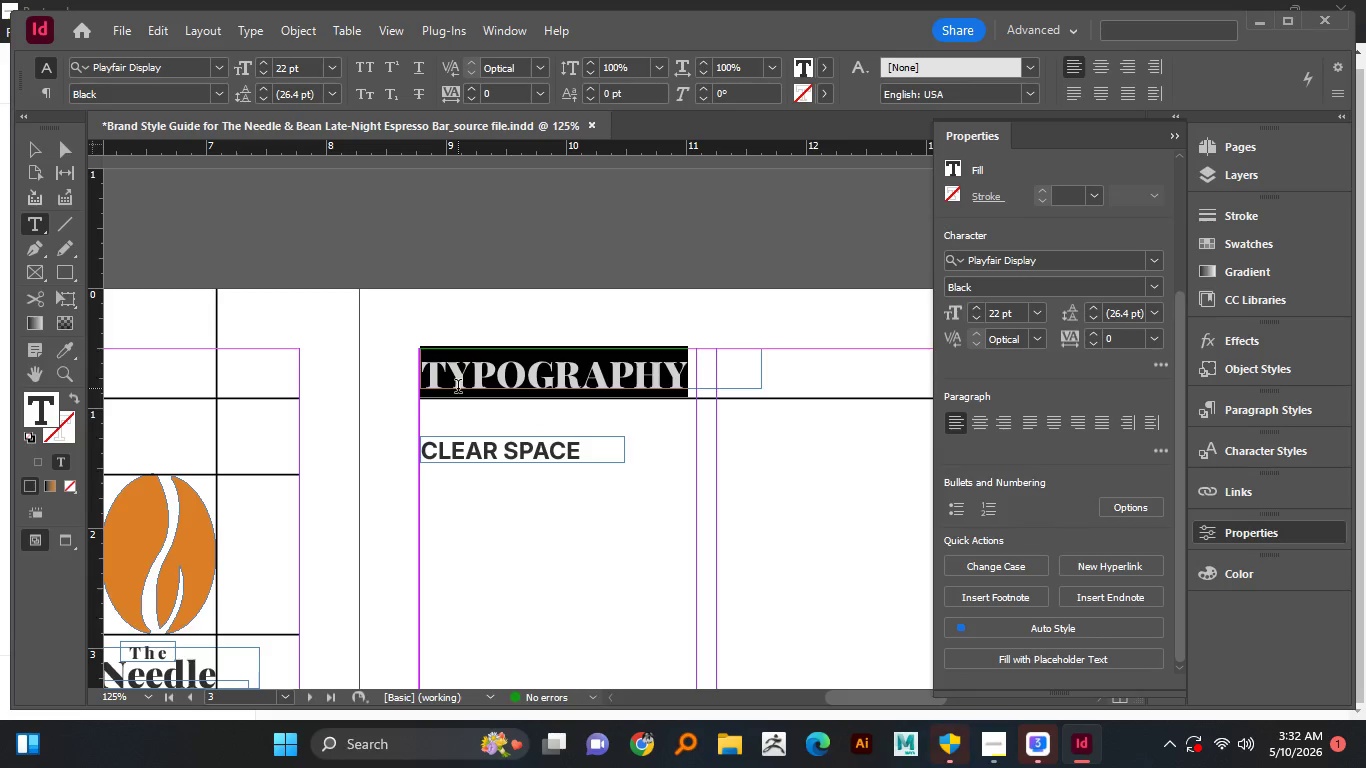 
wait(5.16)
 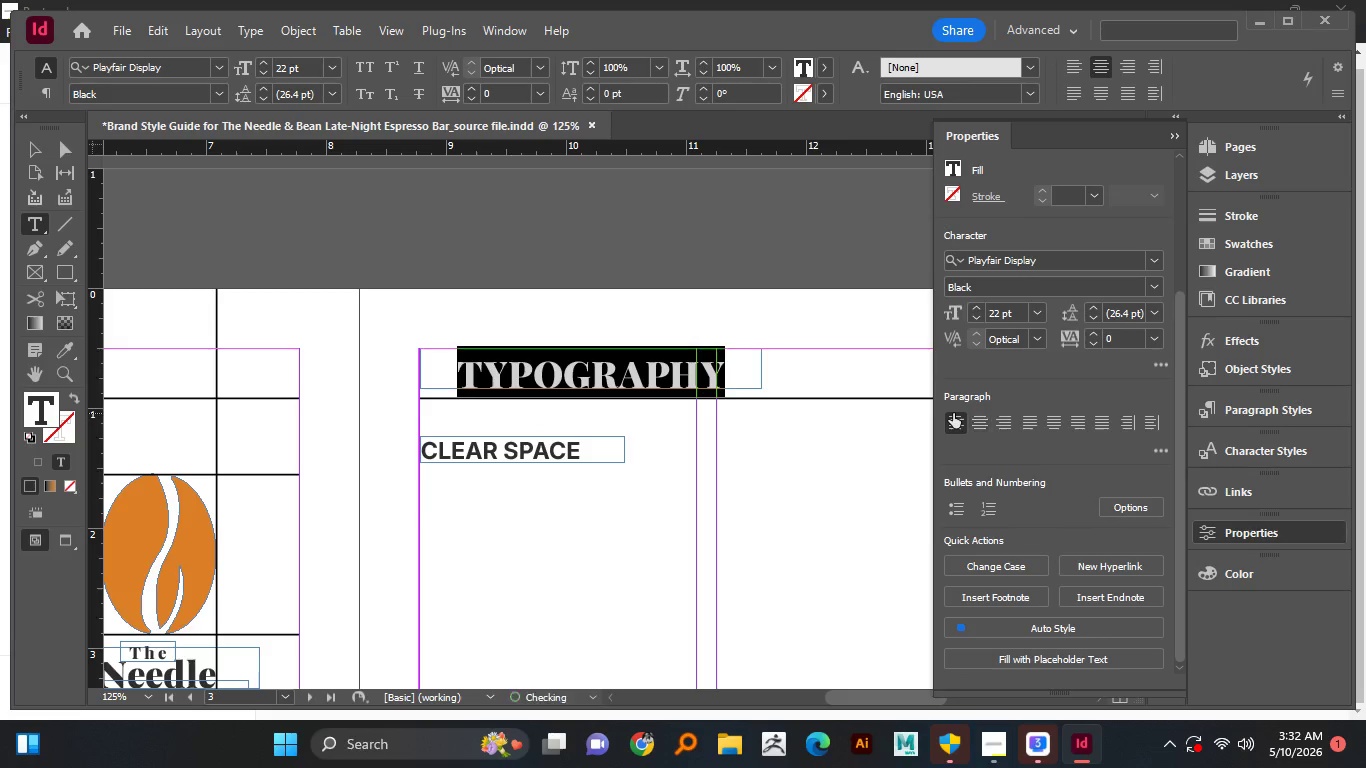 
left_click_drag(start_coordinate=[453, 369], to_coordinate=[684, 358])
 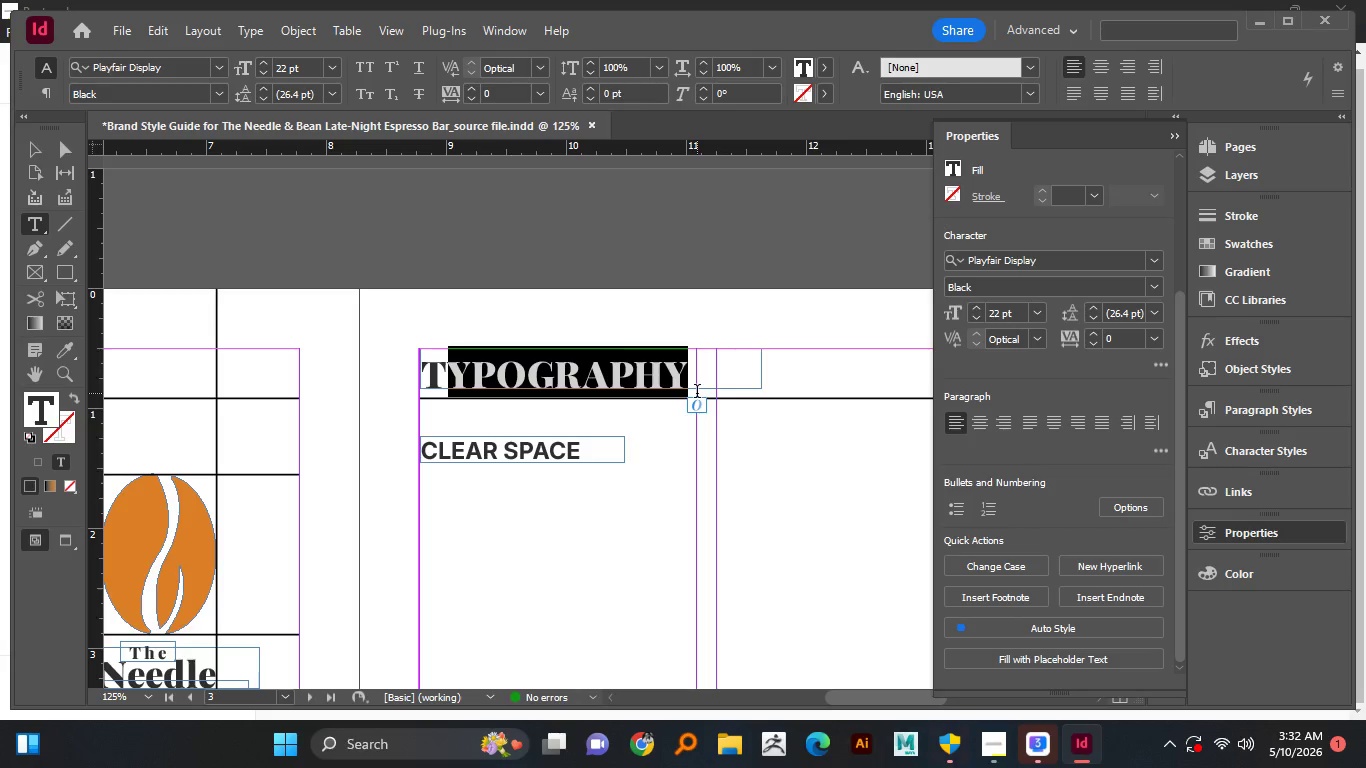 
type(ypography)
 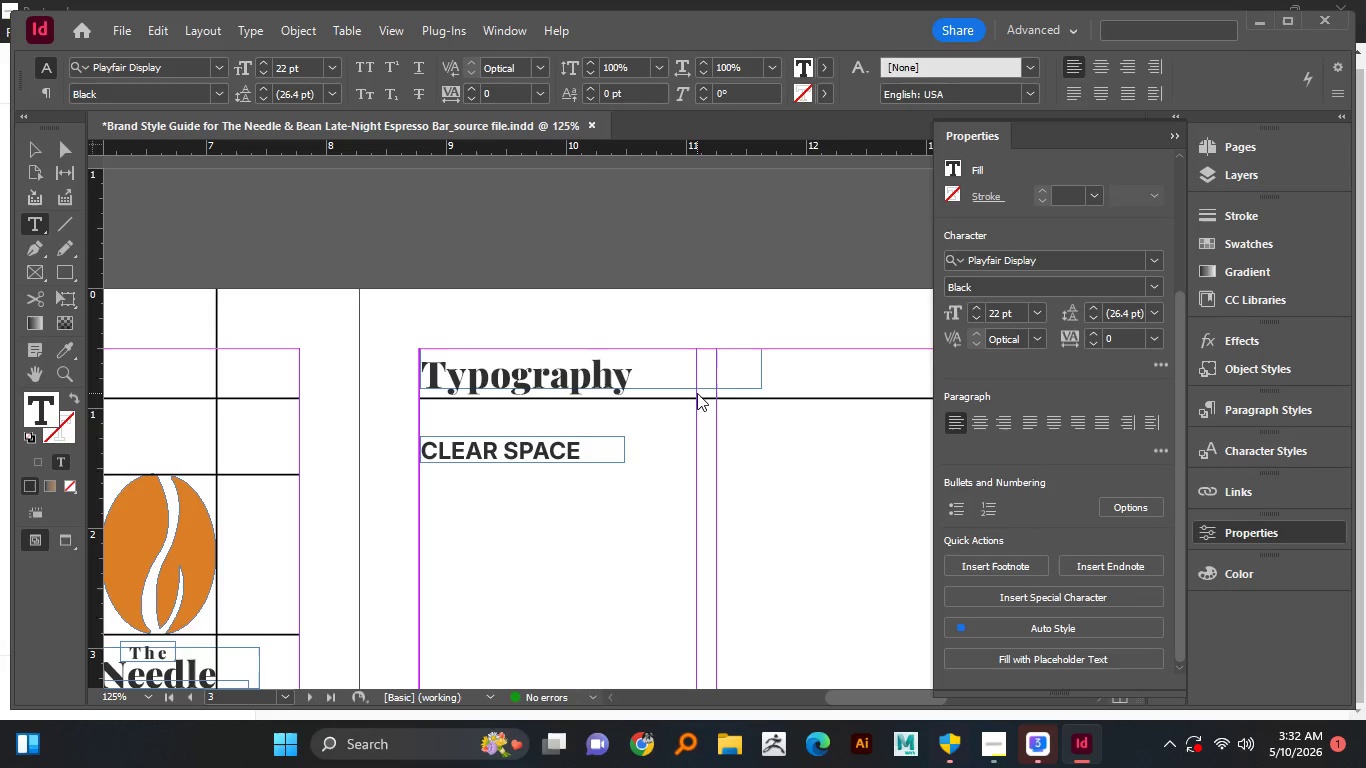 
hold_key(key=AltLeft, duration=1.5)
scroll: coordinate [648, 425], scroll_direction: down, amount: 2.0
 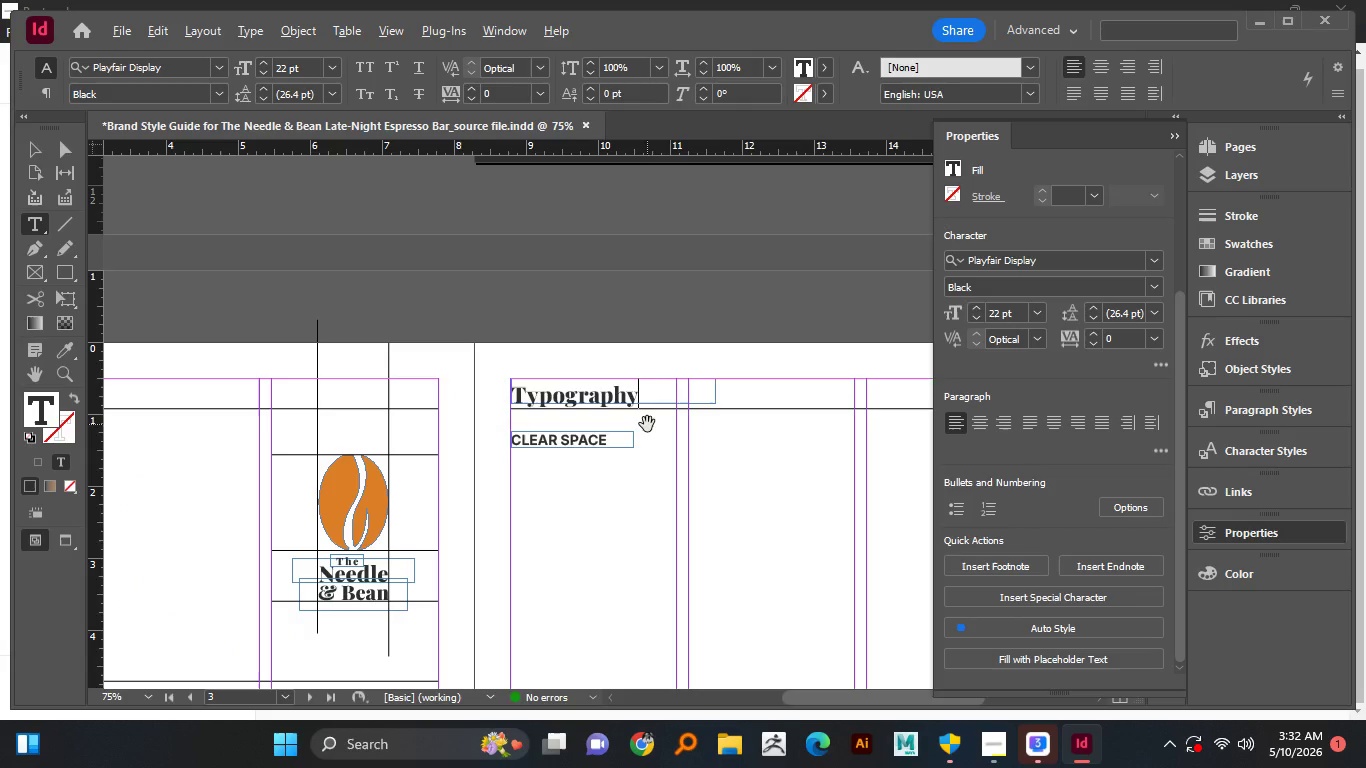 
hold_key(key=AltLeft, duration=1.5)
 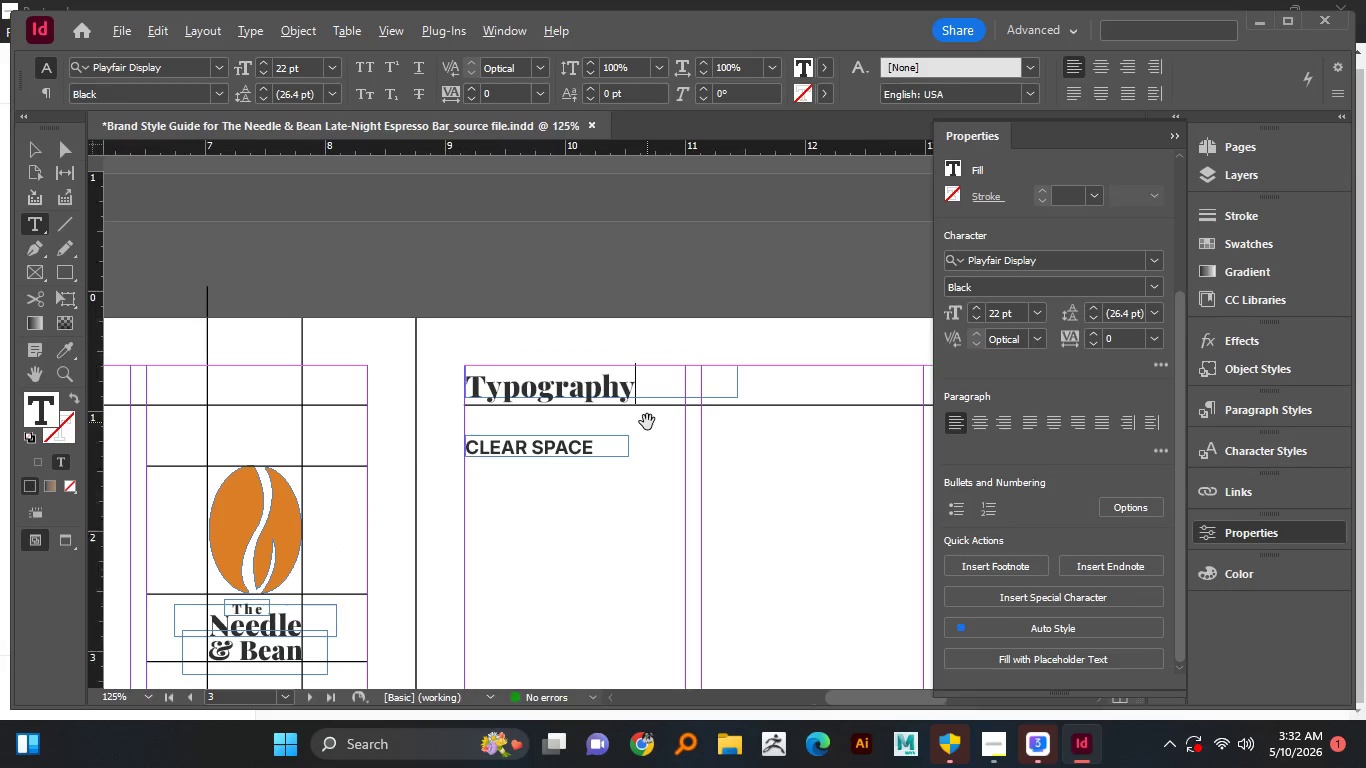 
scroll: coordinate [647, 424], scroll_direction: down, amount: 1.0
 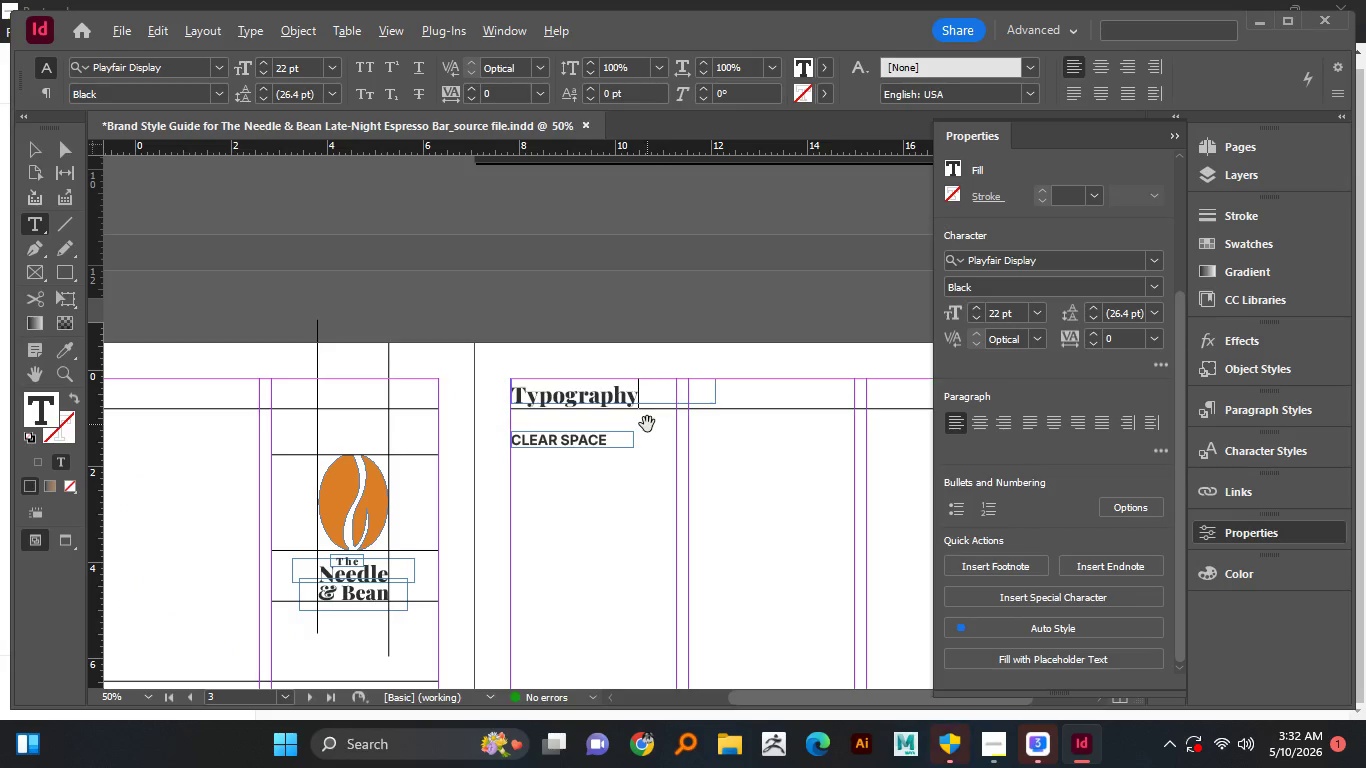 
hold_key(key=AltLeft, duration=1.17)
 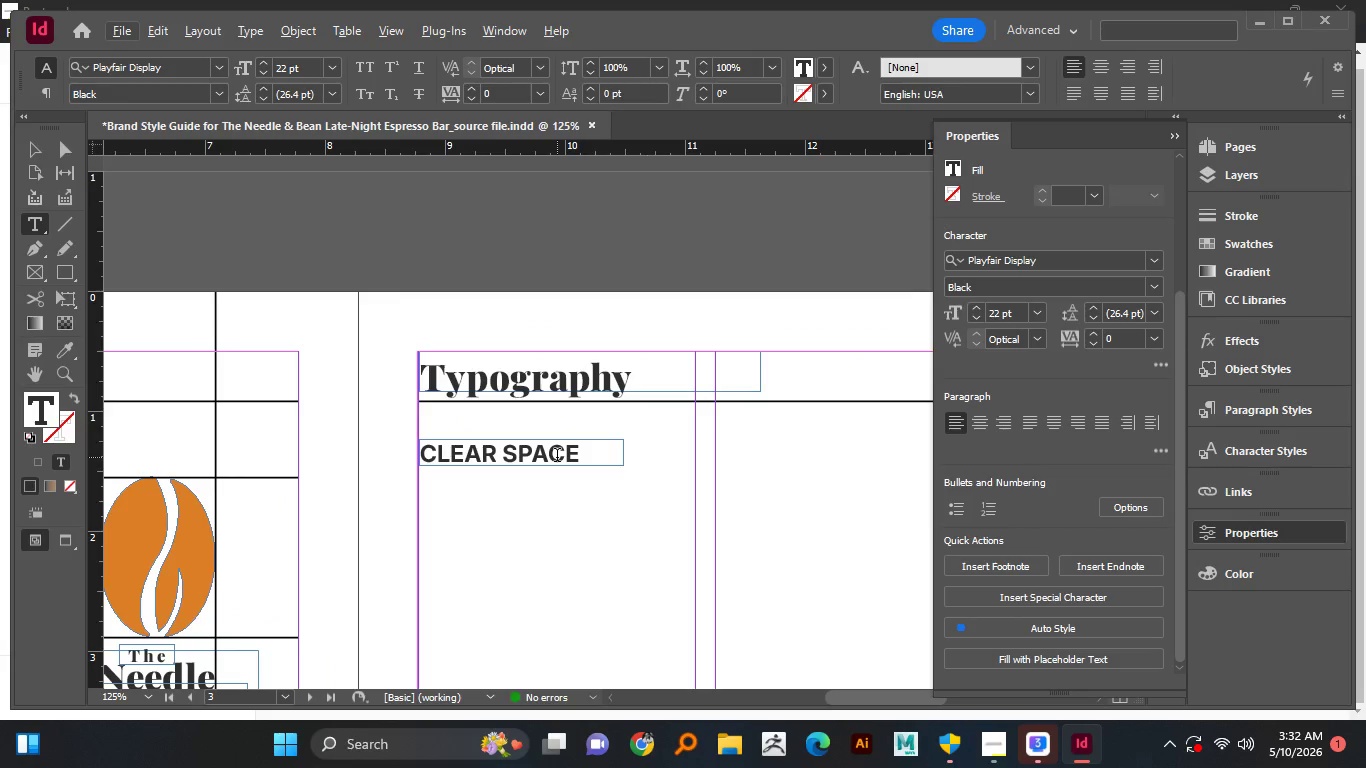 
scroll: coordinate [647, 422], scroll_direction: up, amount: 3.0
 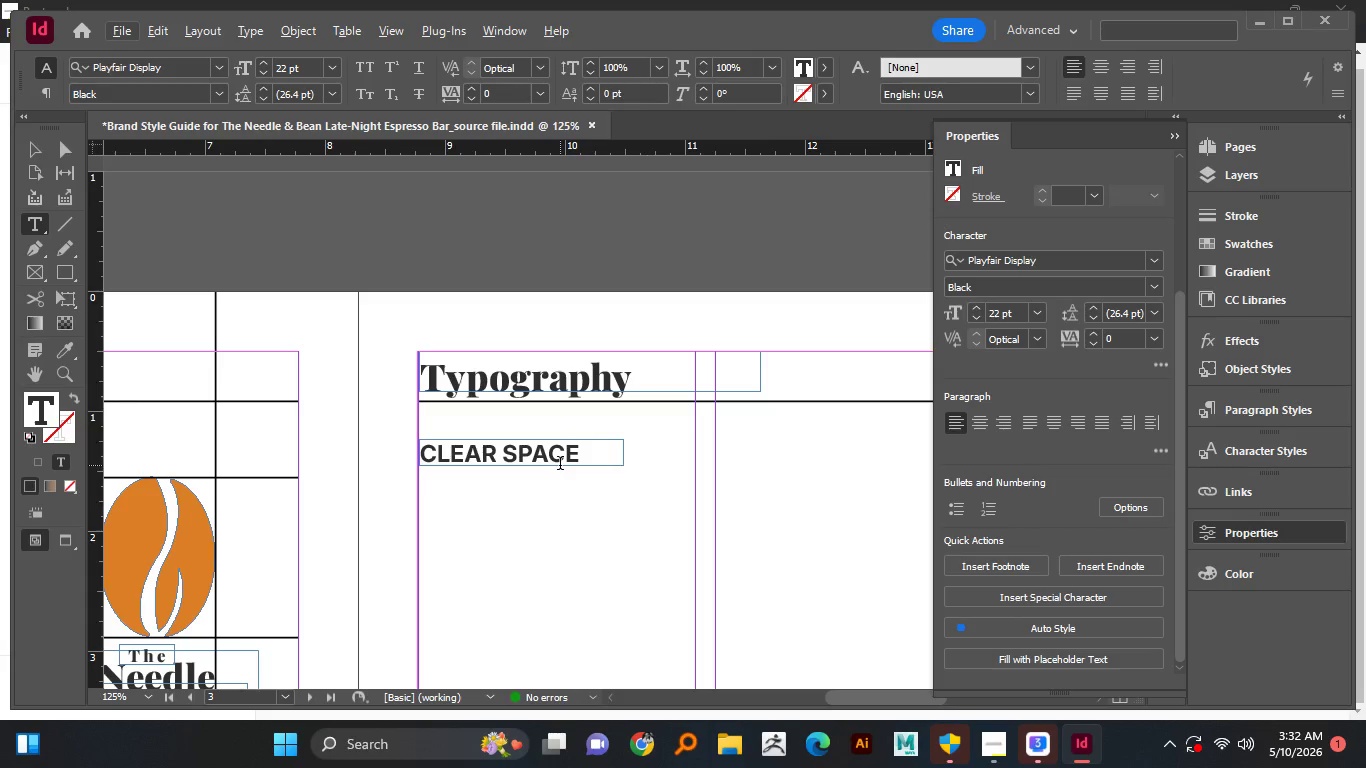 
wait(9.06)
 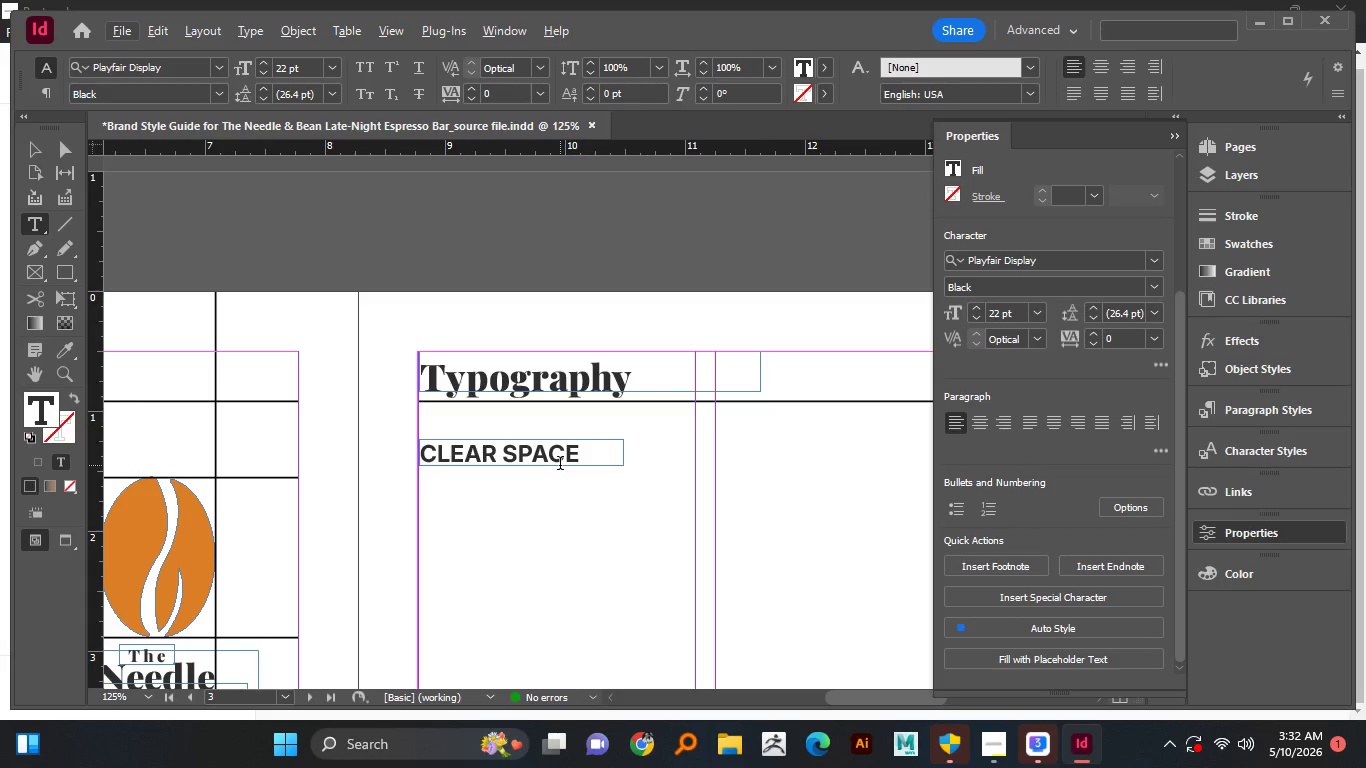 
double_click([561, 460])
 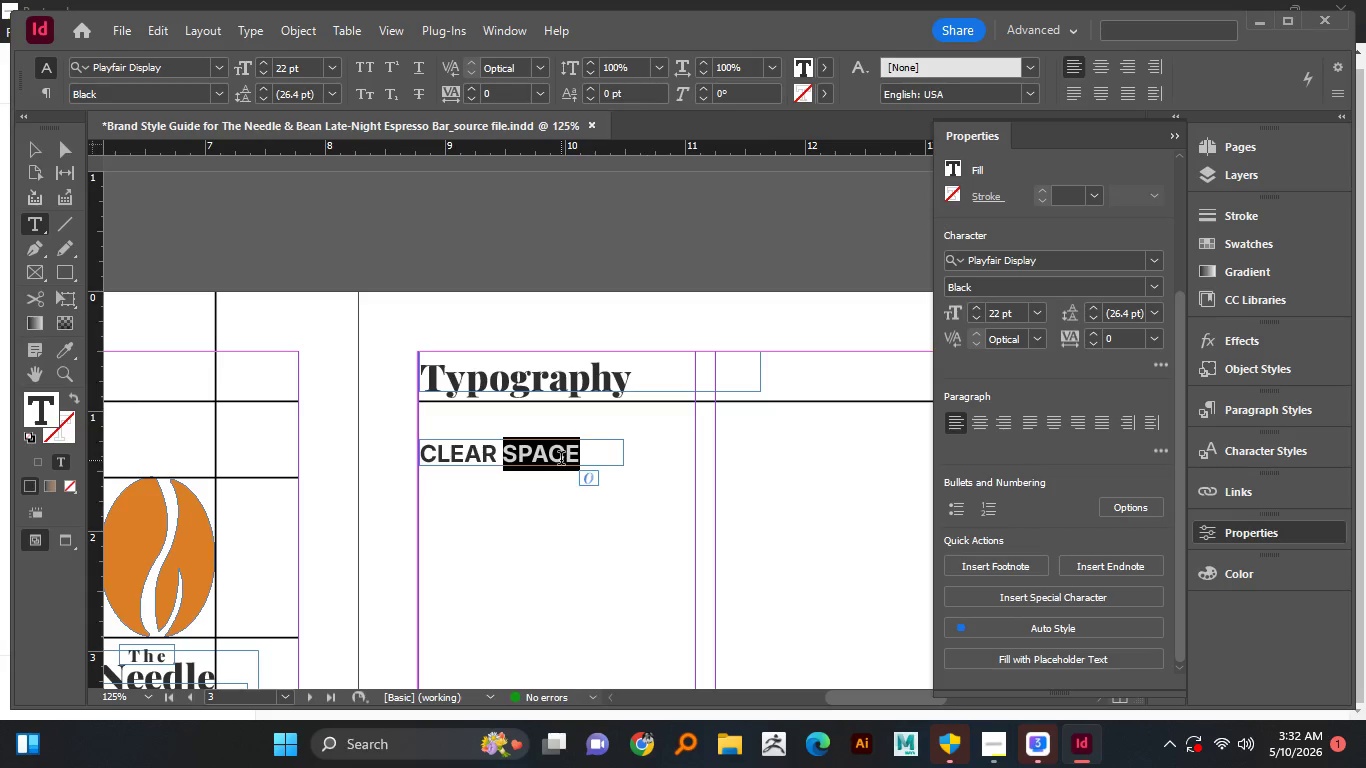 
key(Control+A)
 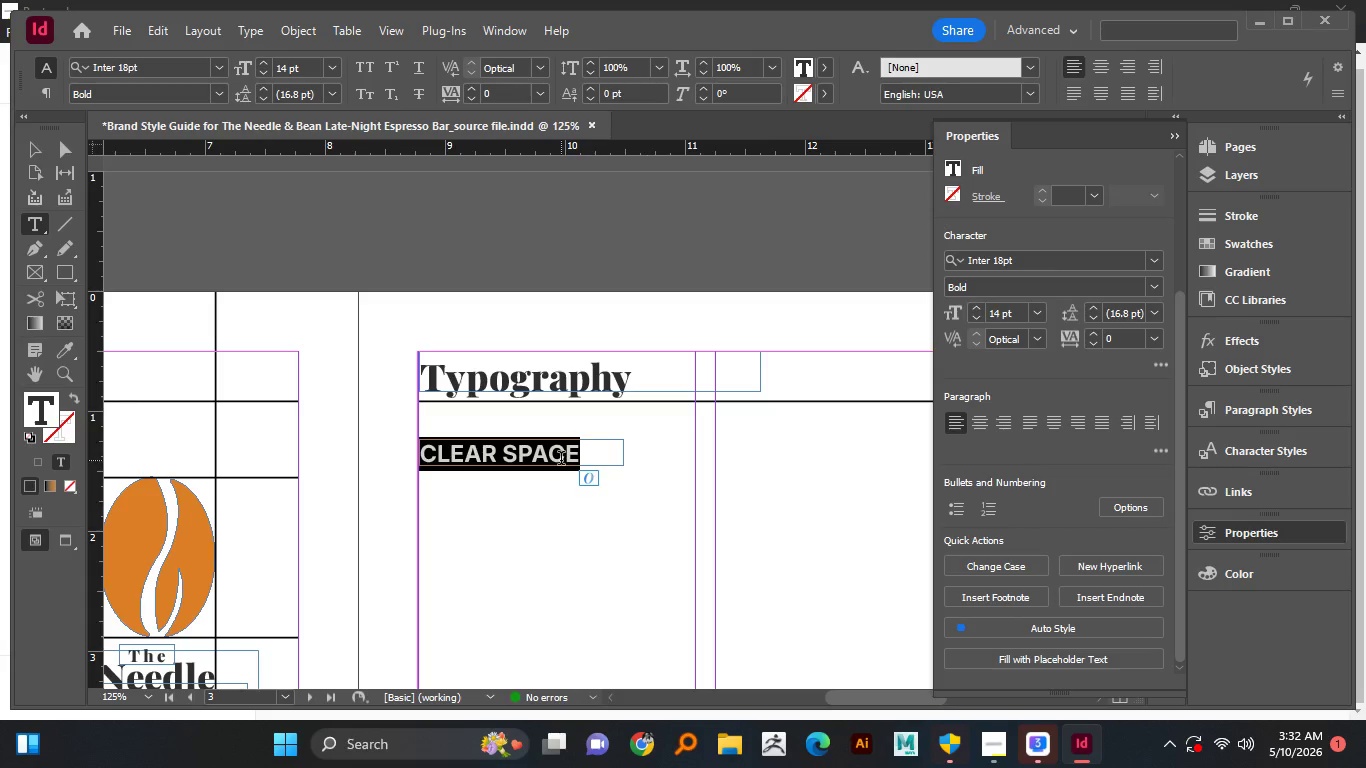 
type(HEADINGS (H!)
key(Backspace)
type(1))
 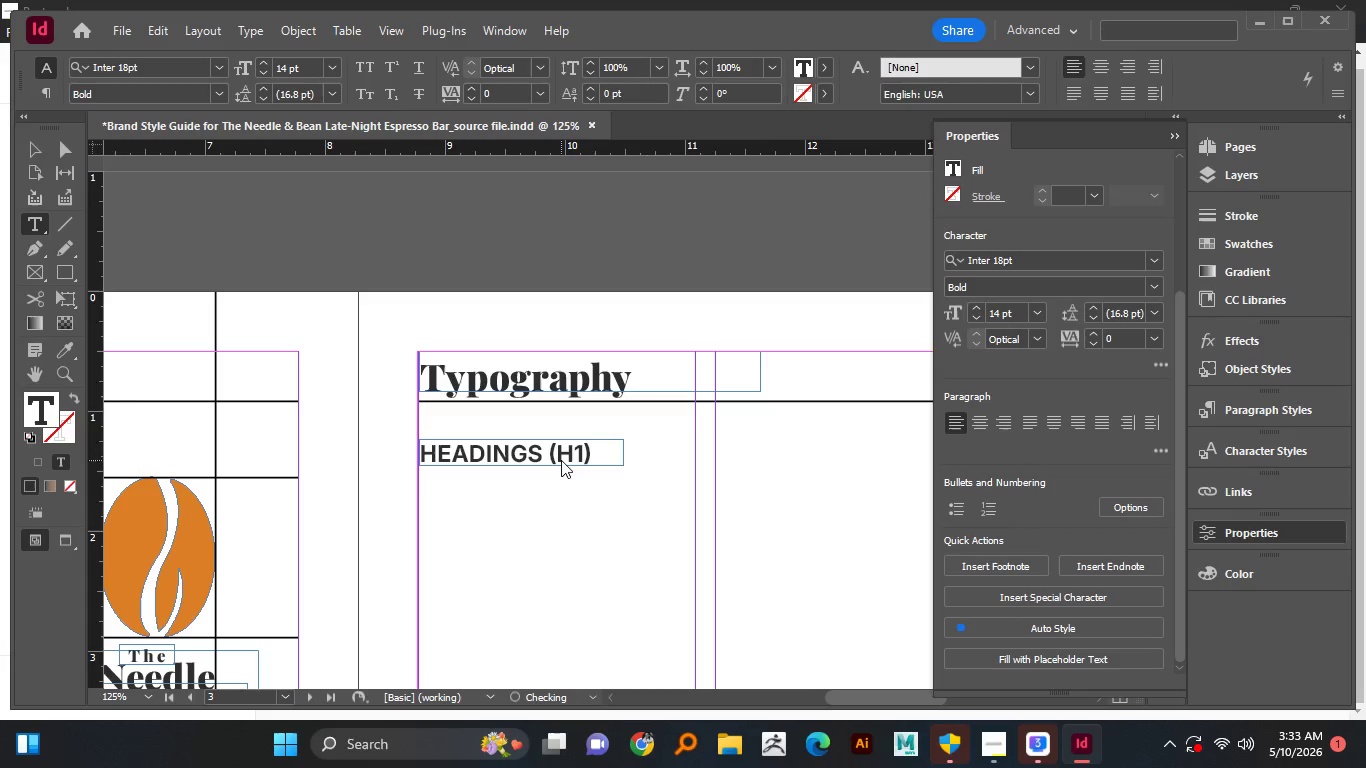 
wait(5.47)
 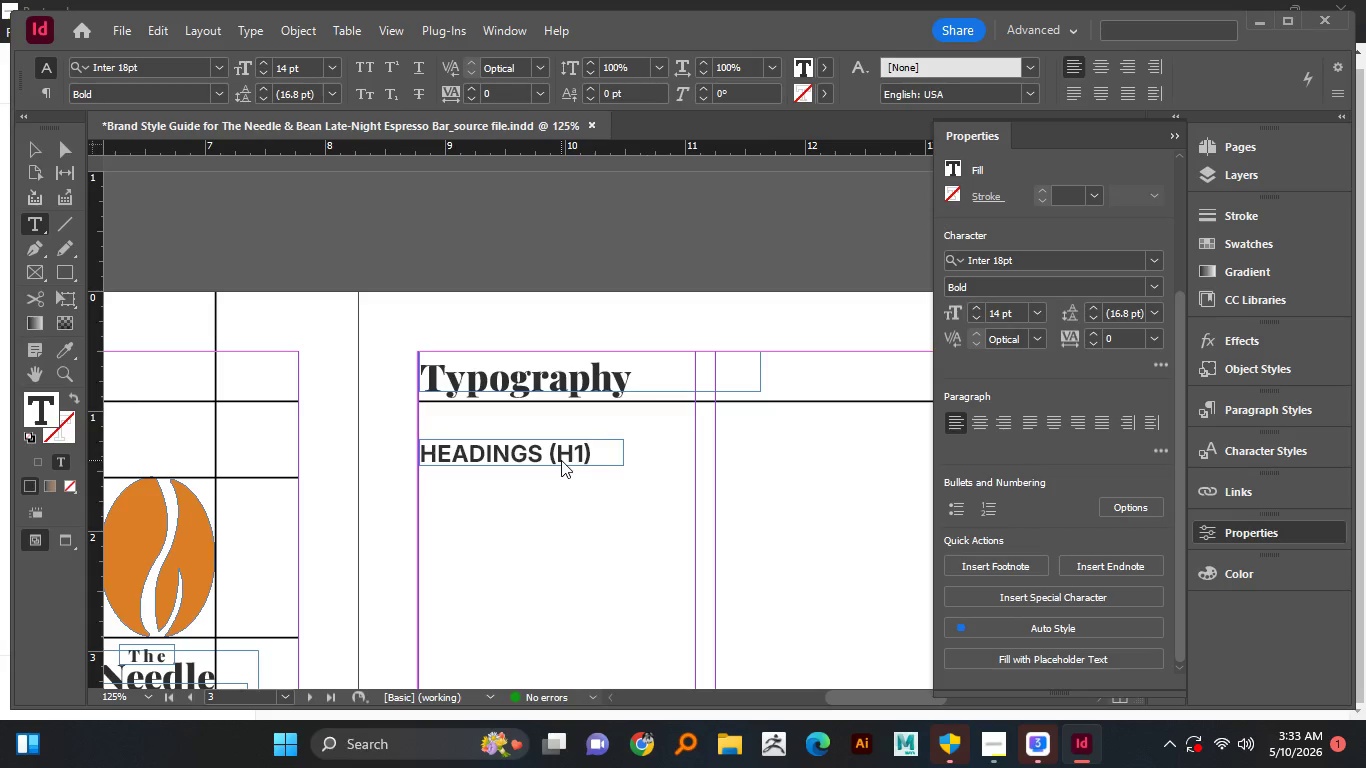 
left_click([35, 149])
 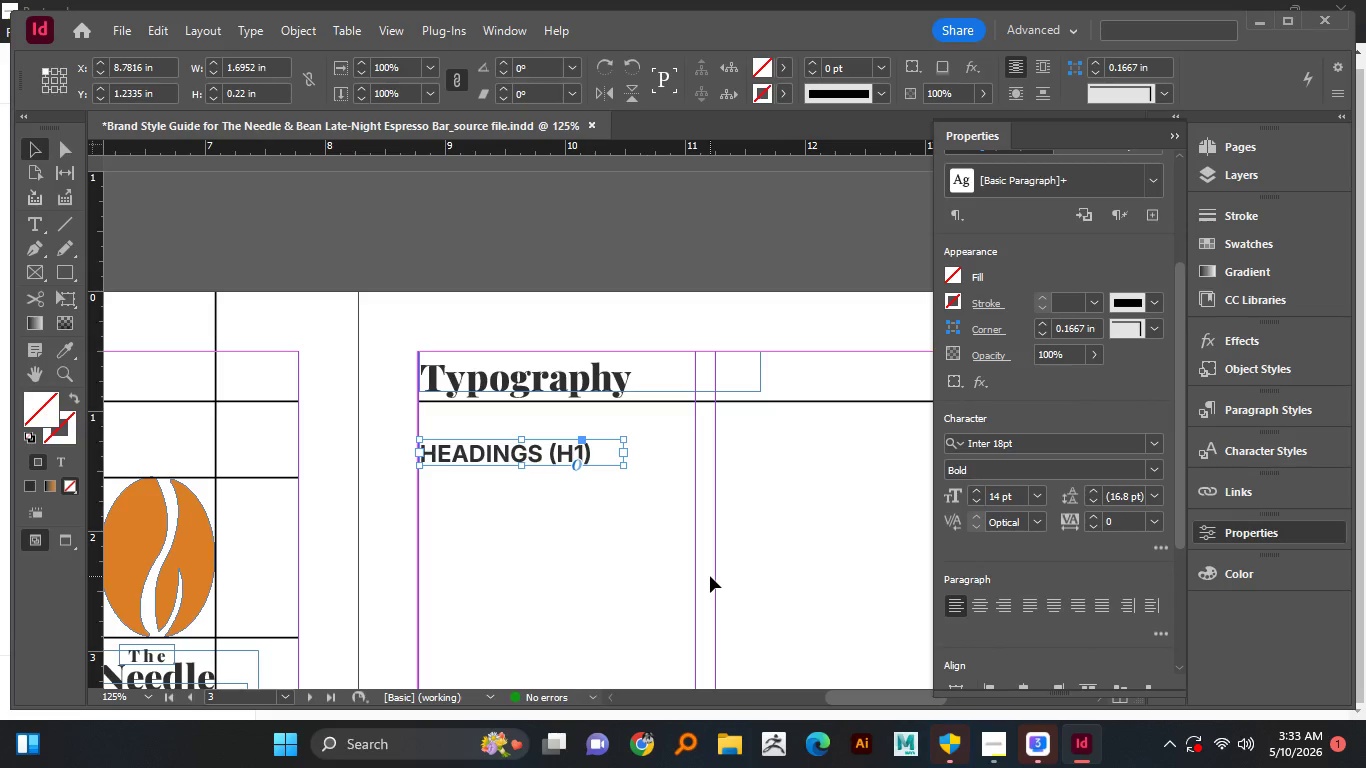 
scroll: coordinate [710, 576], scroll_direction: down, amount: 2.0
 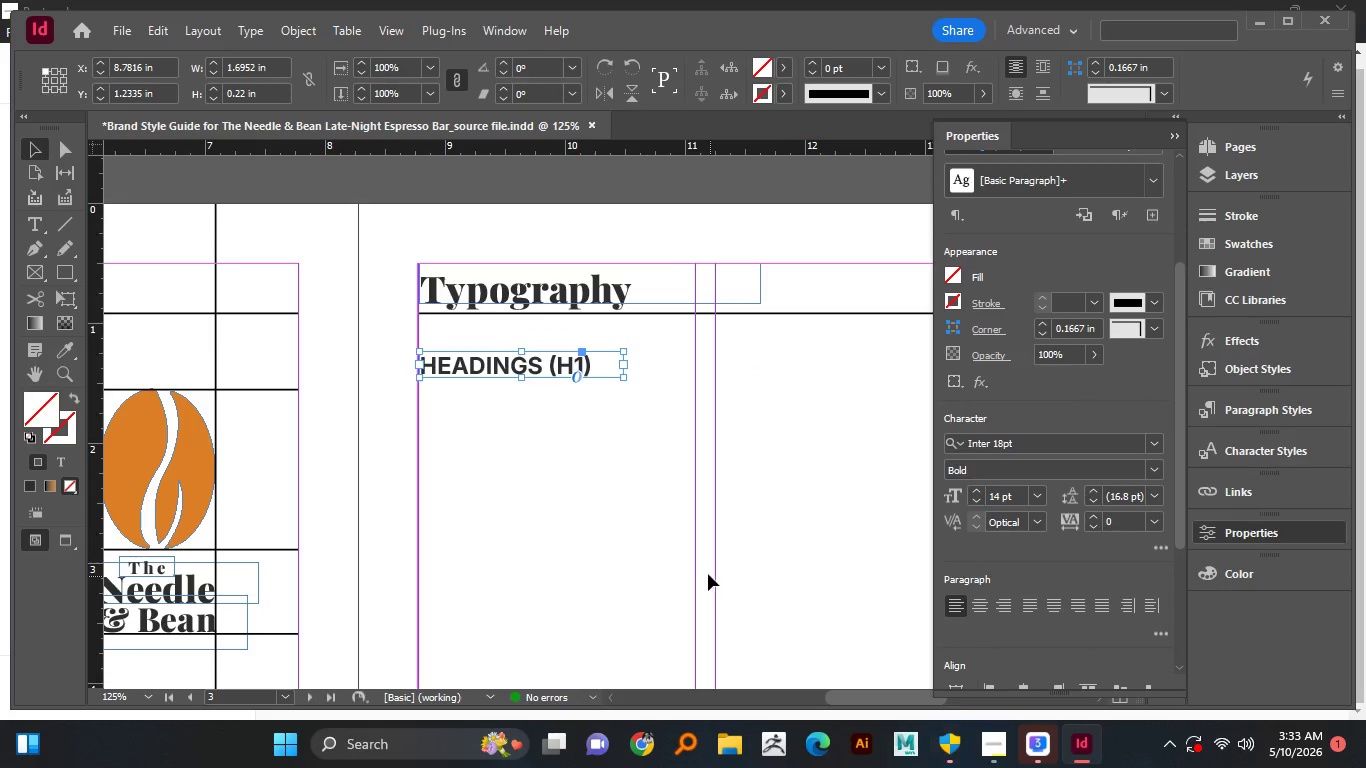 
hold_key(key=AltLeft, duration=1.16)
scroll: coordinate [692, 562], scroll_direction: down, amount: 2.0
 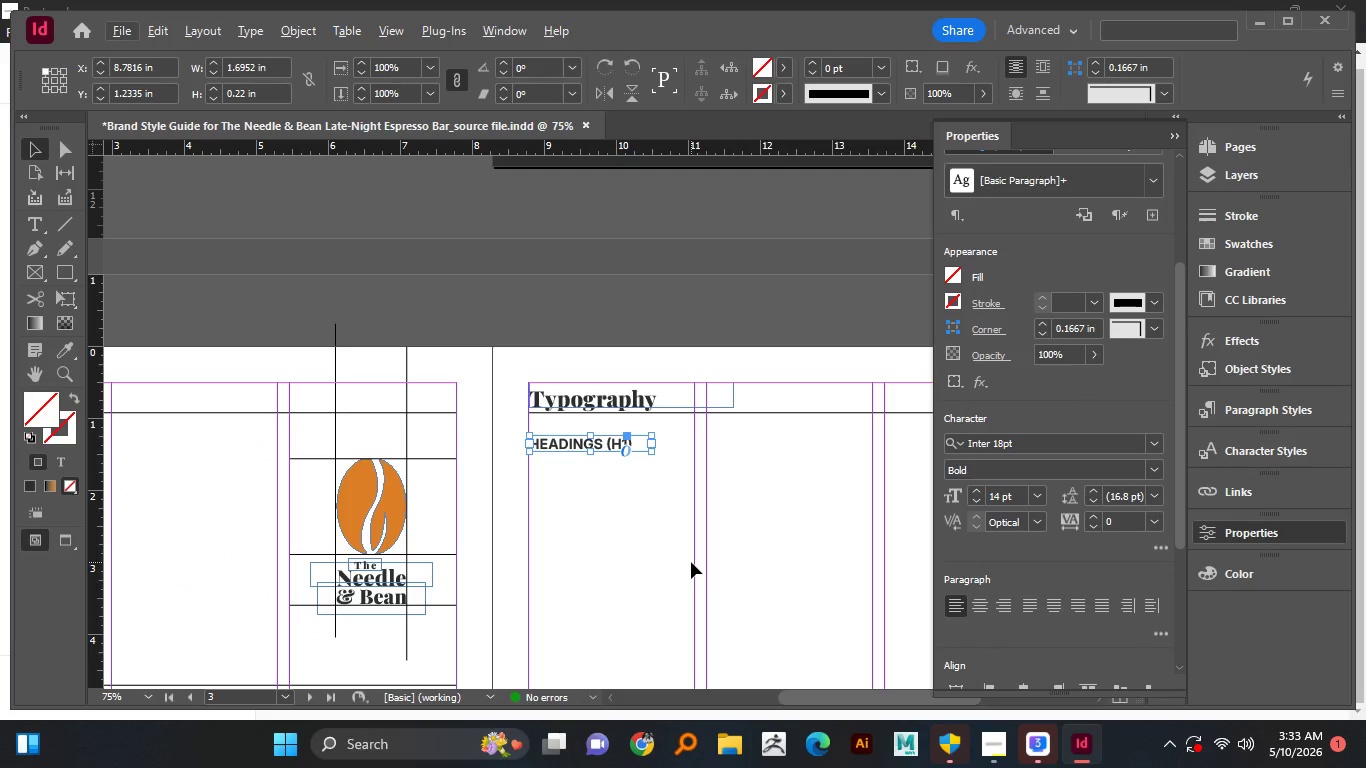 
hold_key(key=AltLeft, duration=0.64)
scroll: coordinate [691, 562], scroll_direction: down, amount: 6.0
 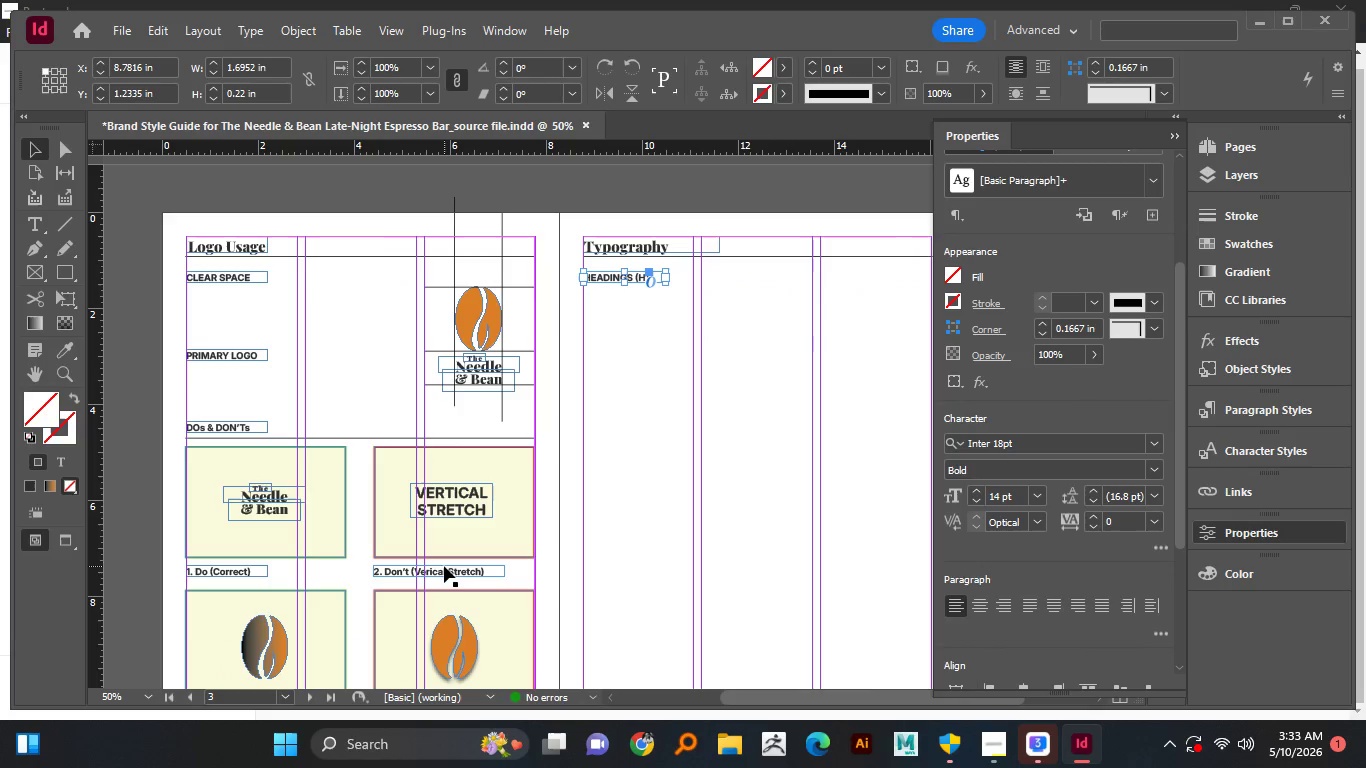 
left_click_drag(start_coordinate=[446, 570], to_coordinate=[657, 293])
 